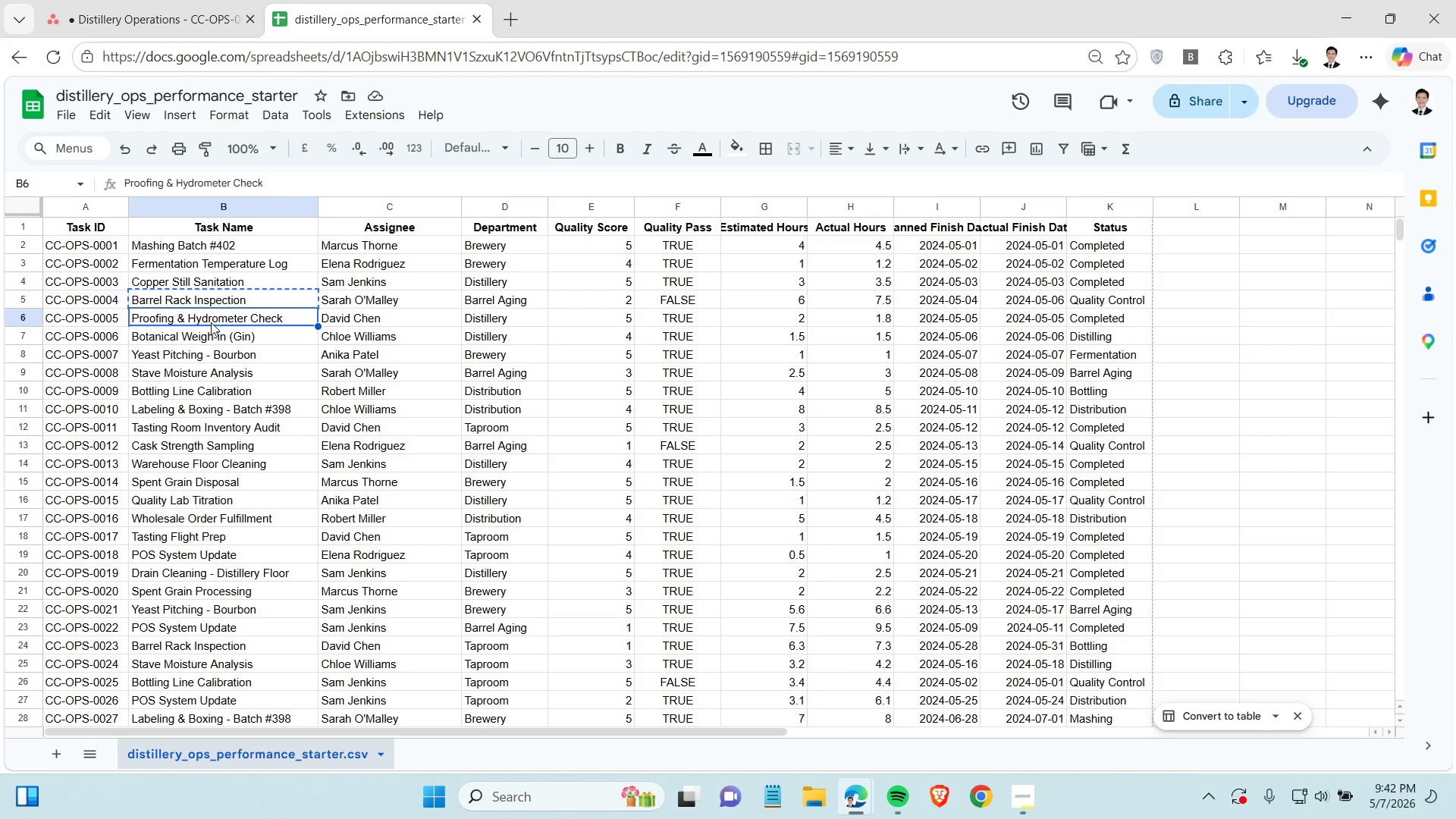 
key(Control+C)
 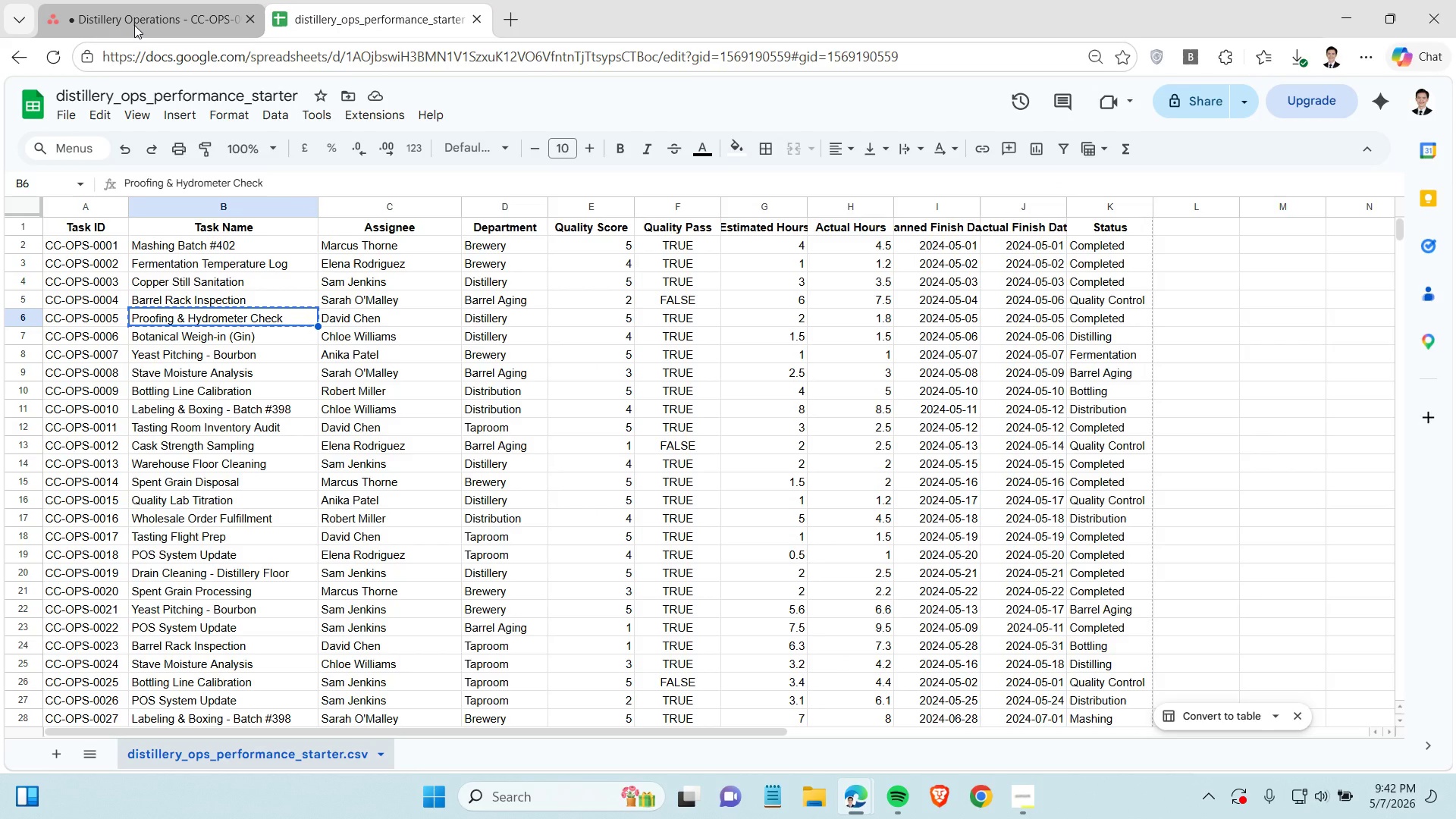 
left_click([134, 25])
 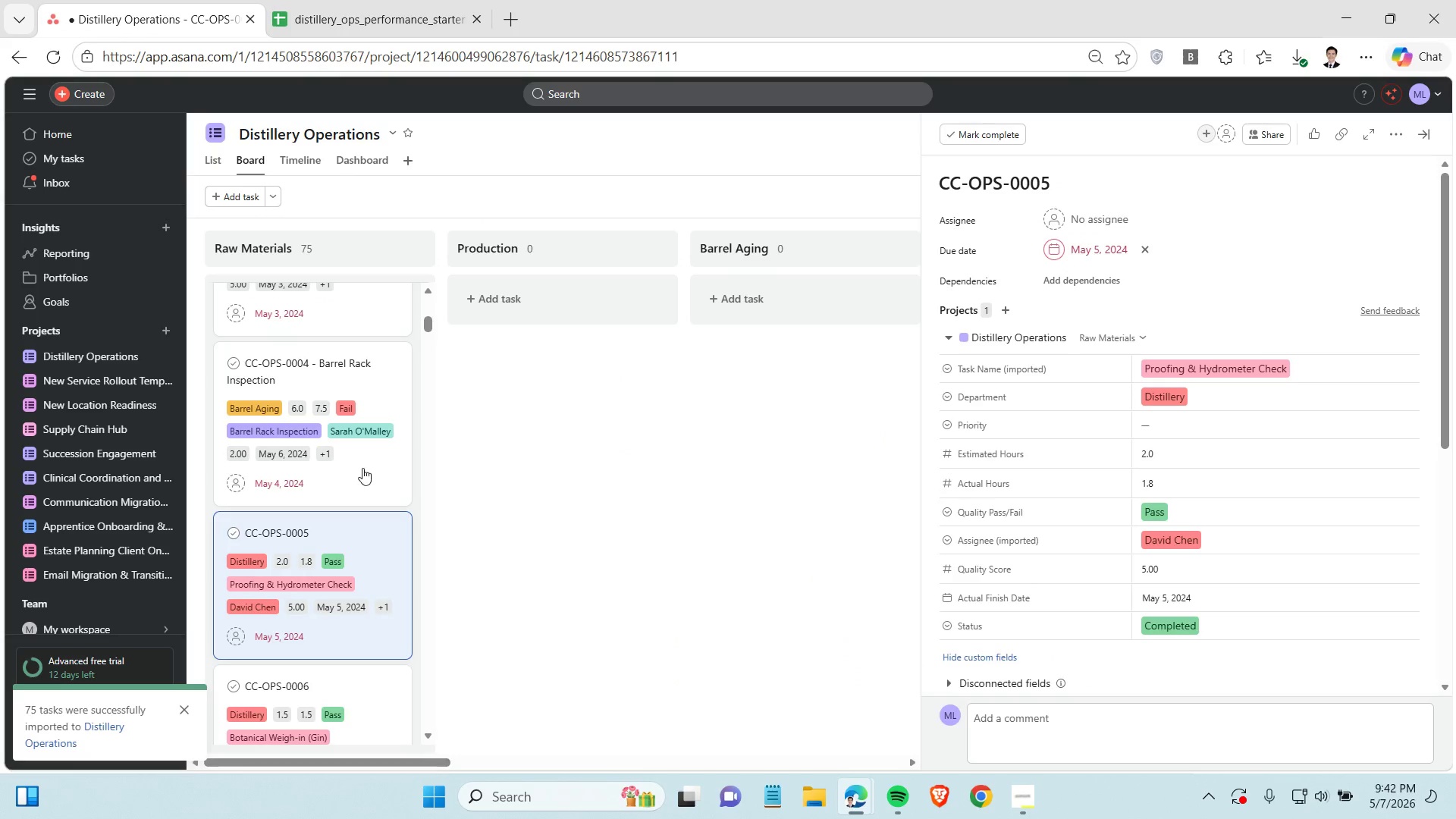 
scroll: coordinate [362, 468], scroll_direction: down, amount: 1.0
 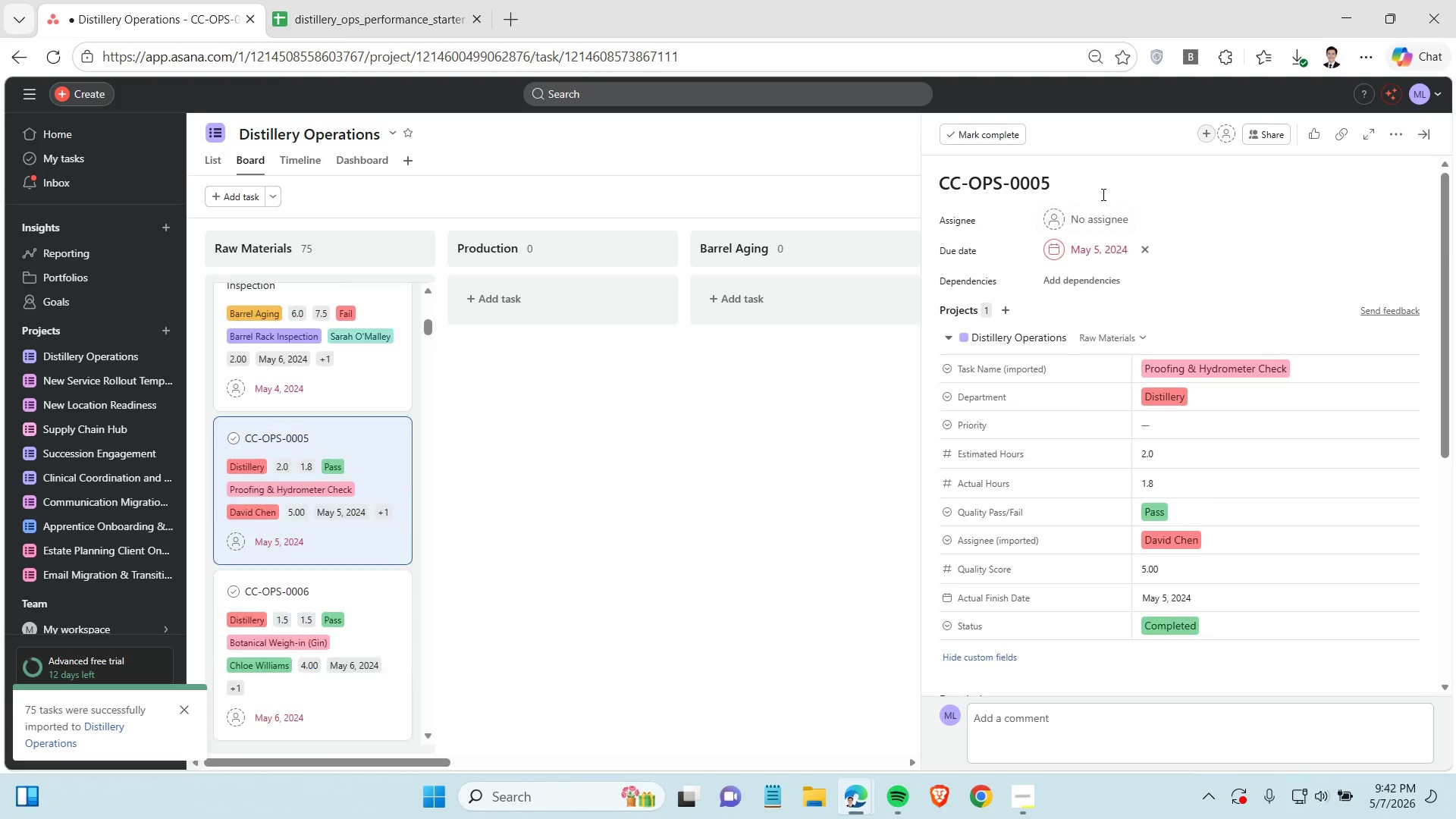 
left_click([1087, 181])
 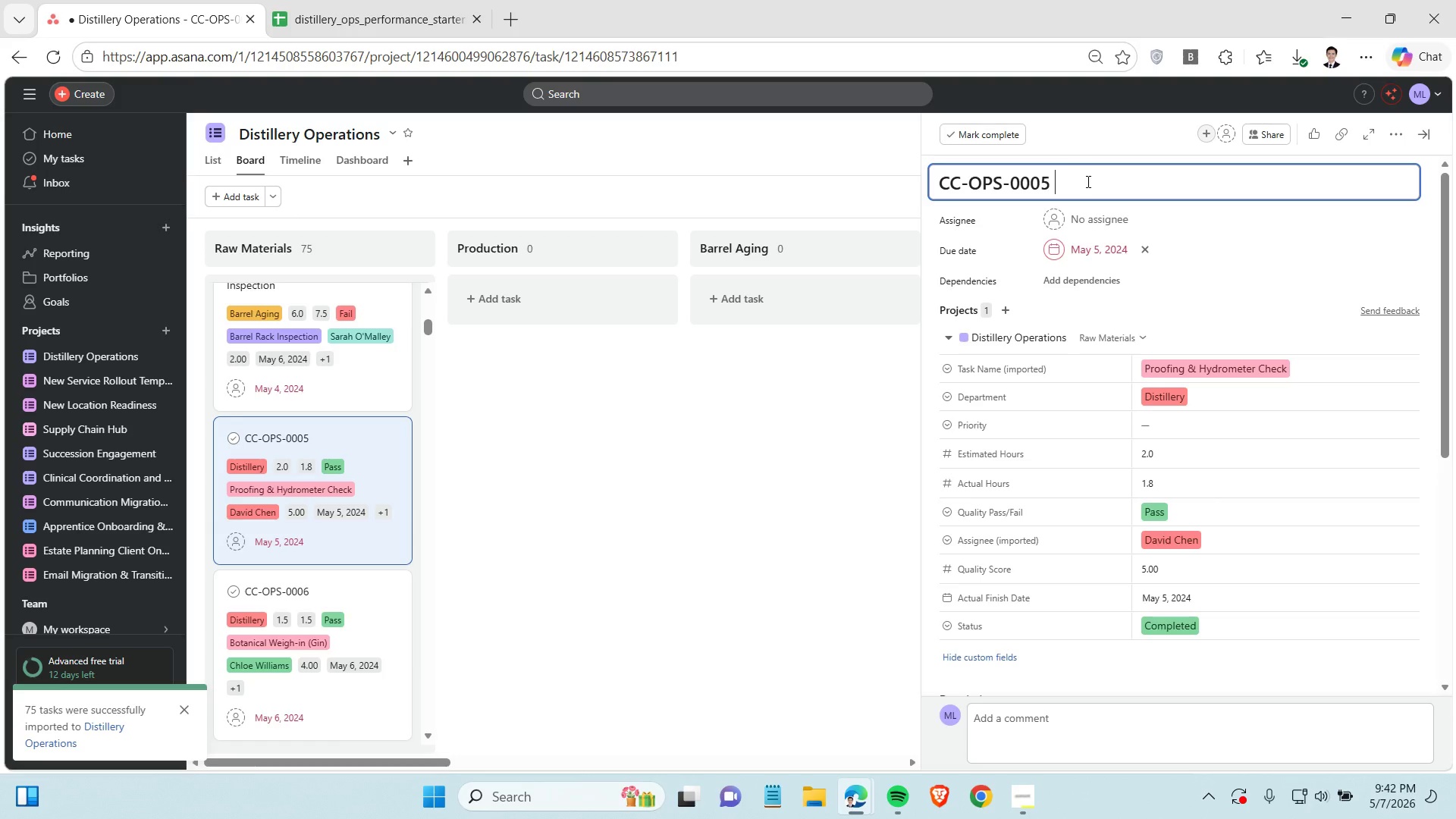 
key(Space)
 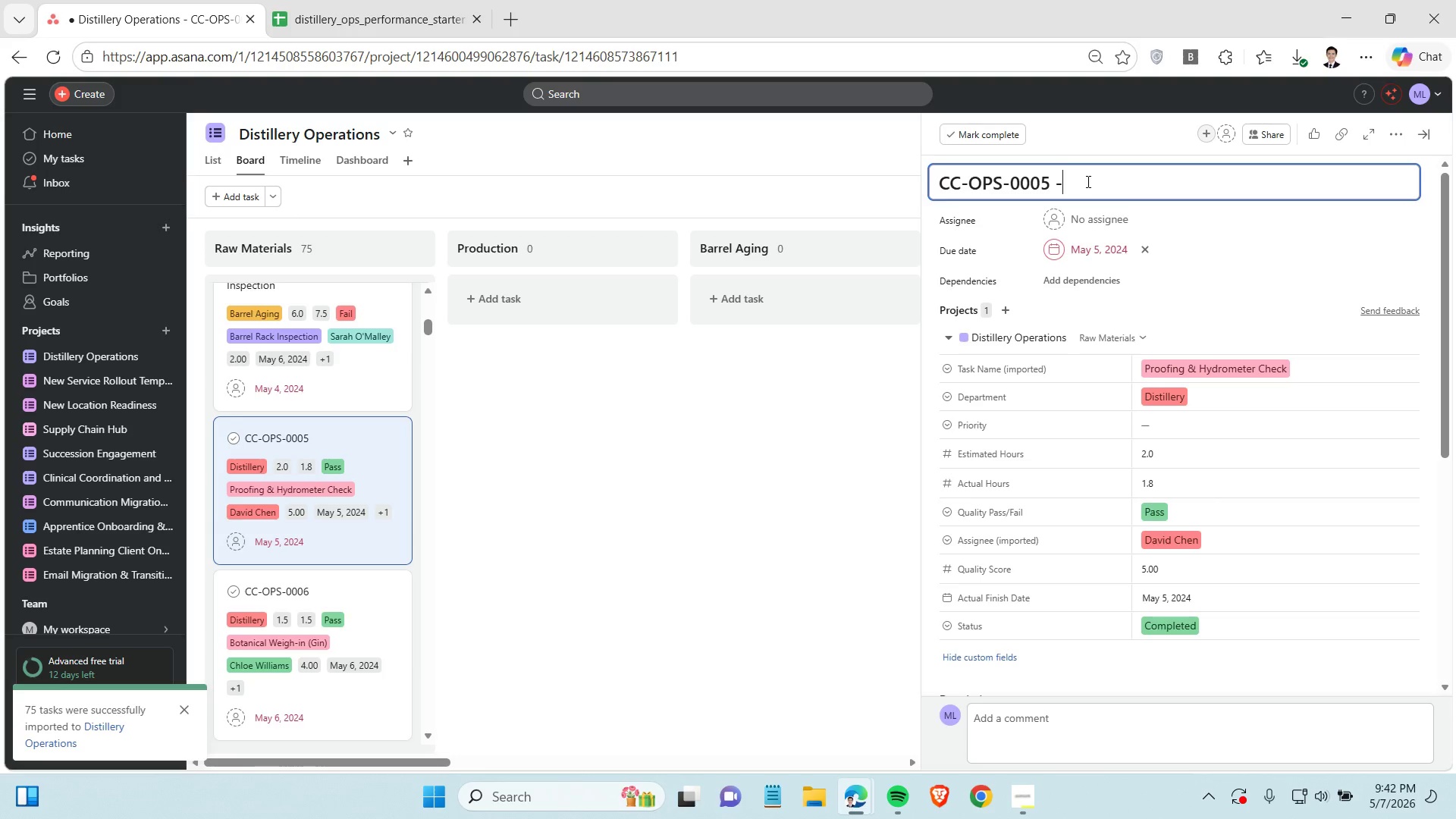 
key(Minus)
 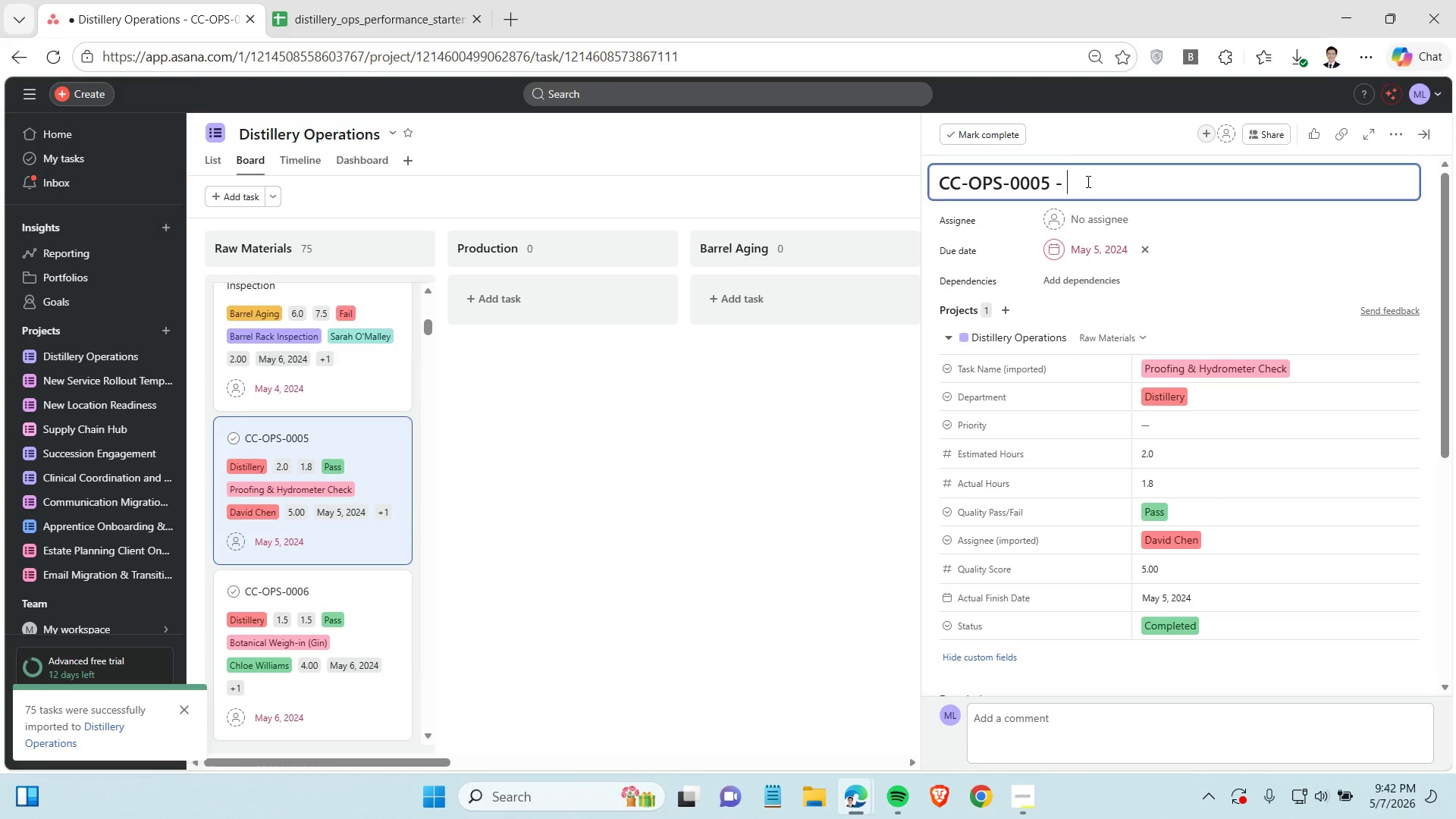 
key(Space)
 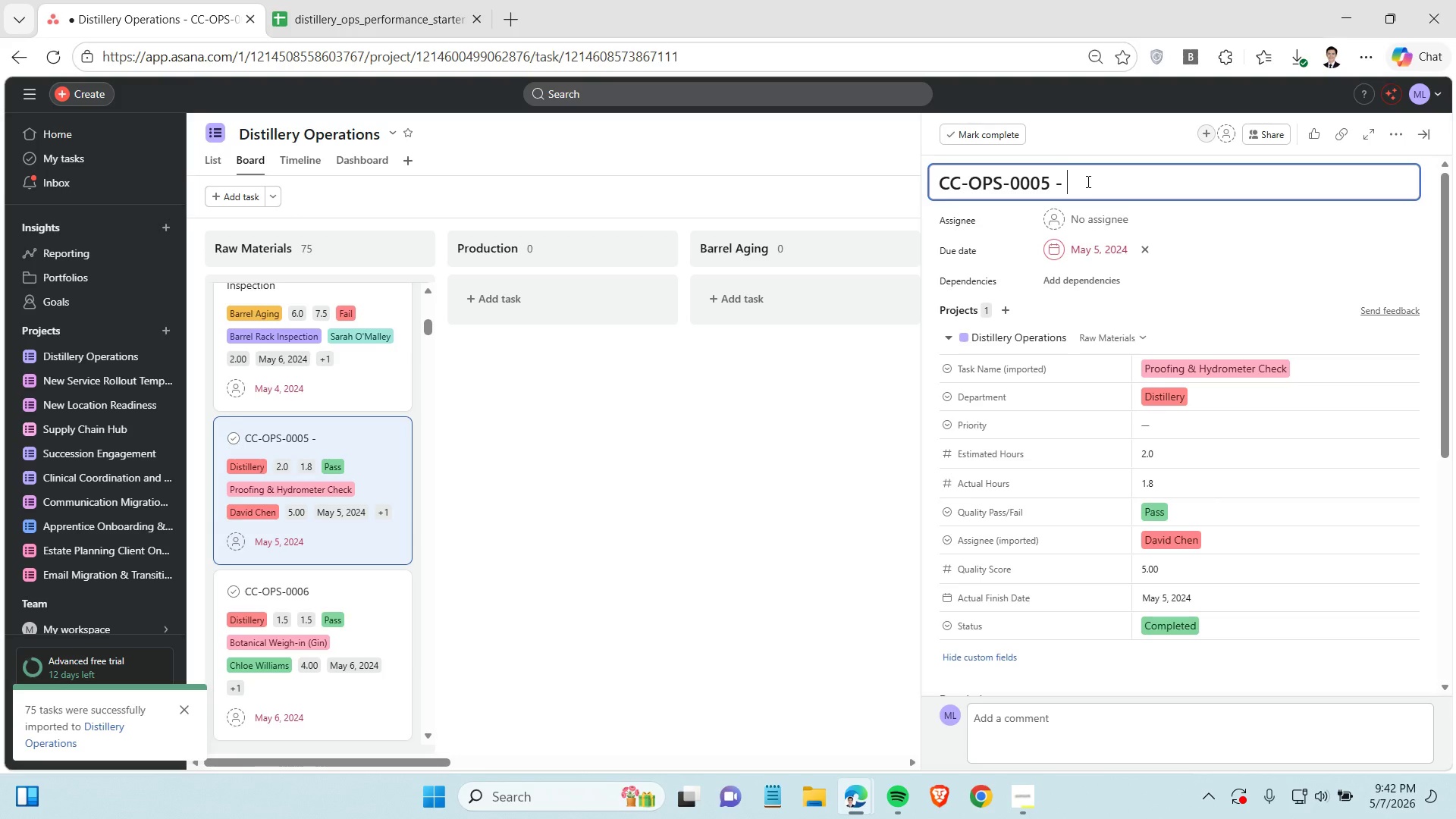 
key(Control+V)
 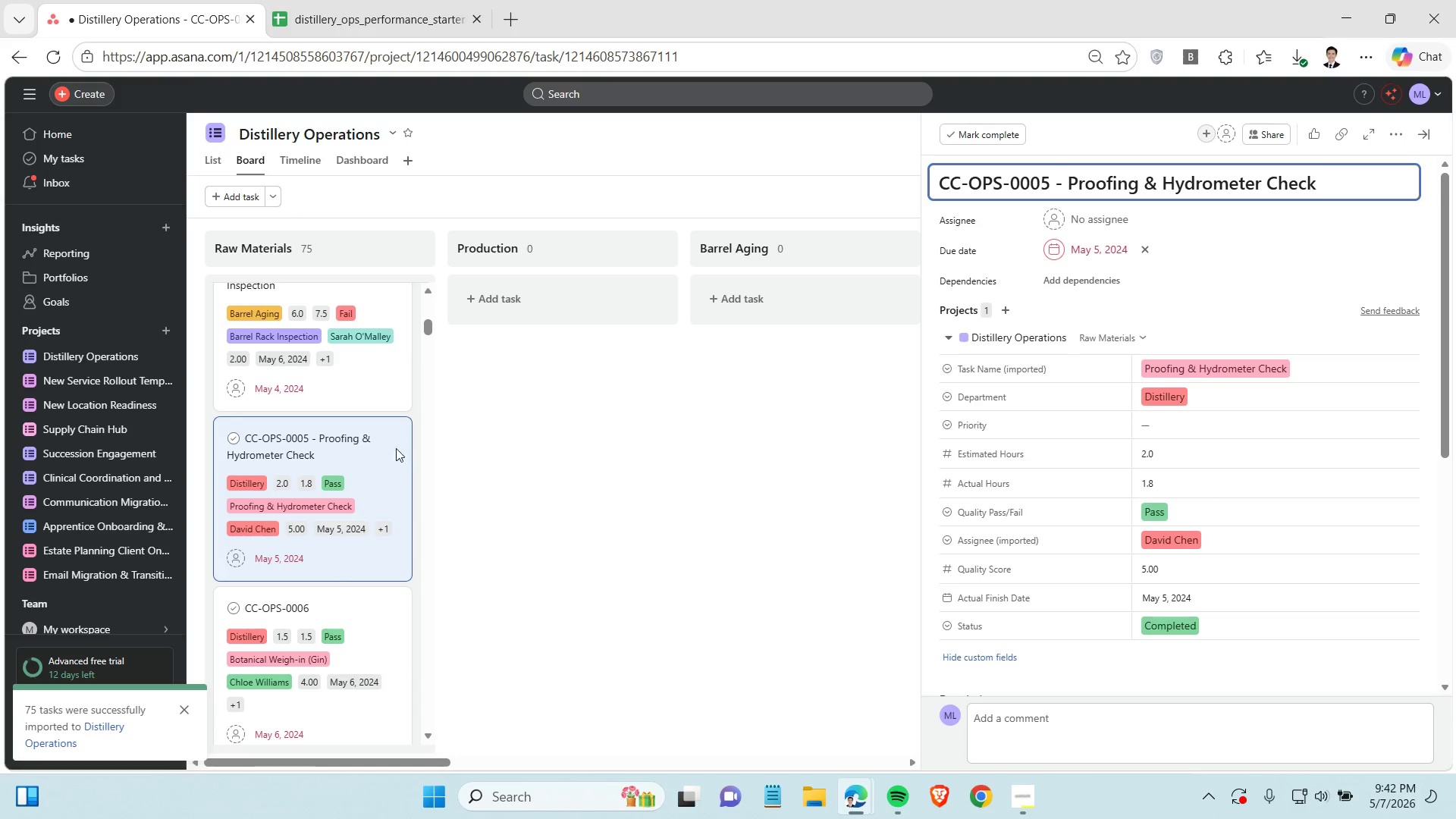 
scroll: coordinate [389, 444], scroll_direction: down, amount: 2.0
 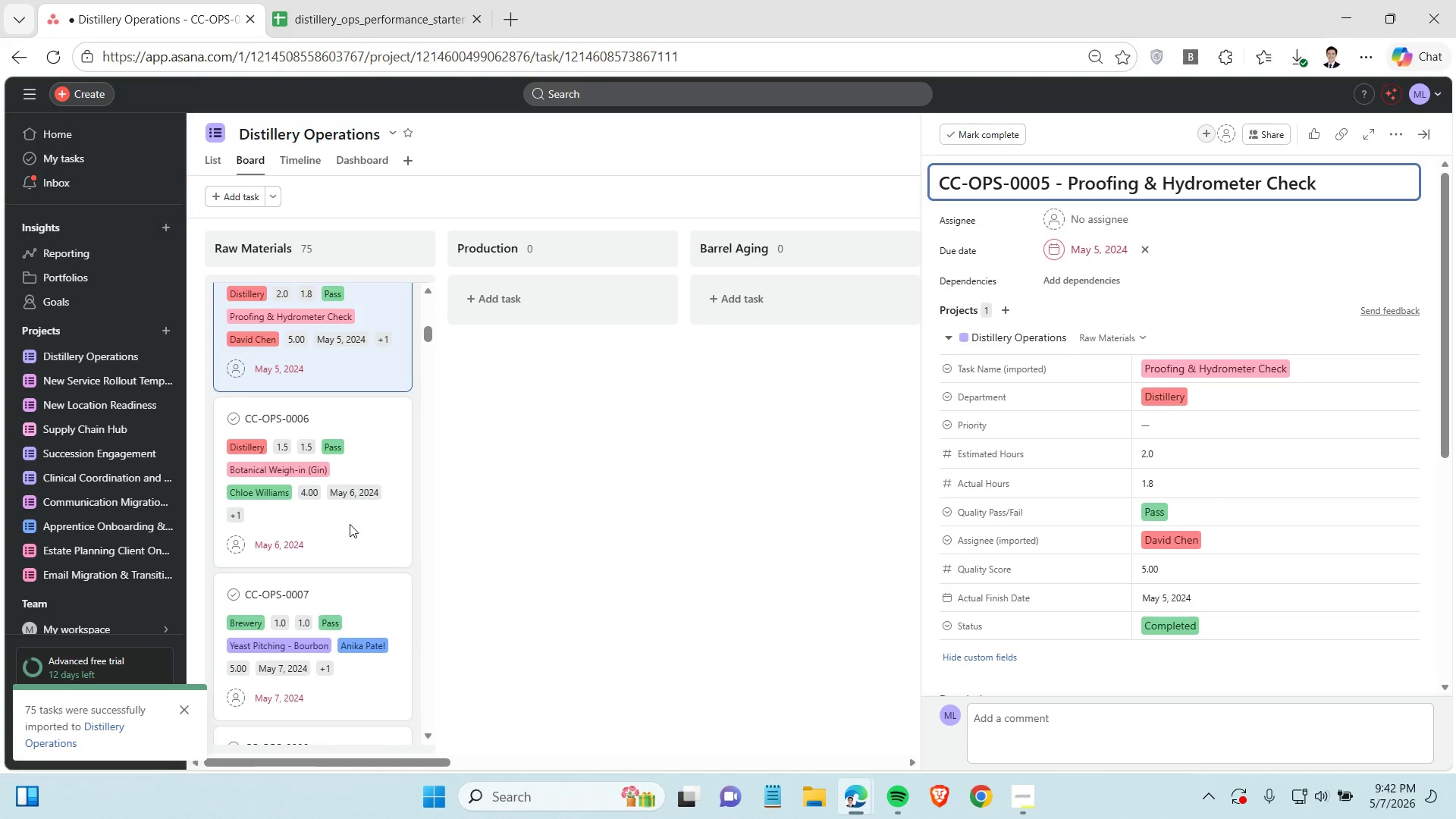 
left_click([350, 524])
 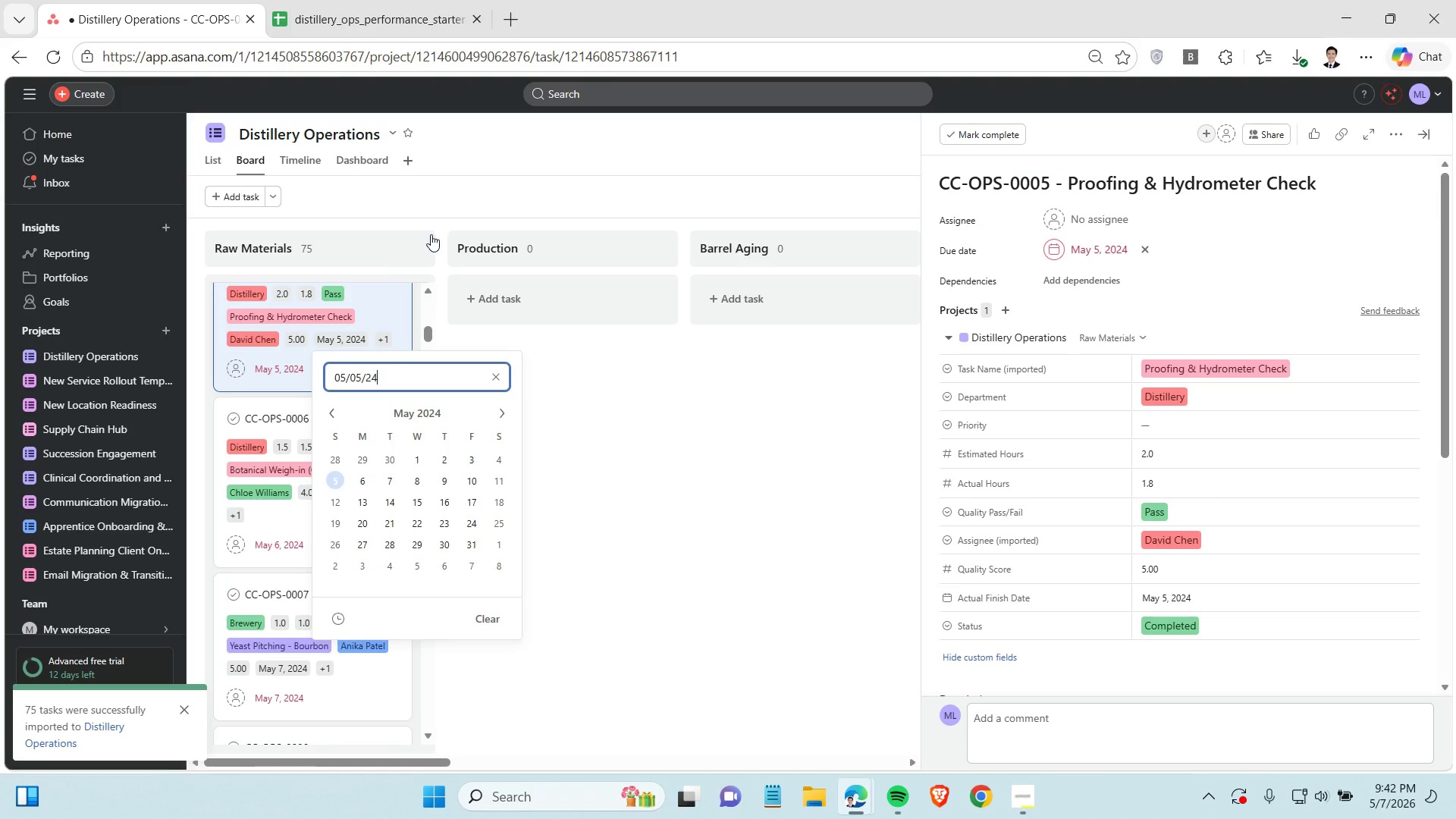 
left_click([339, 17])
 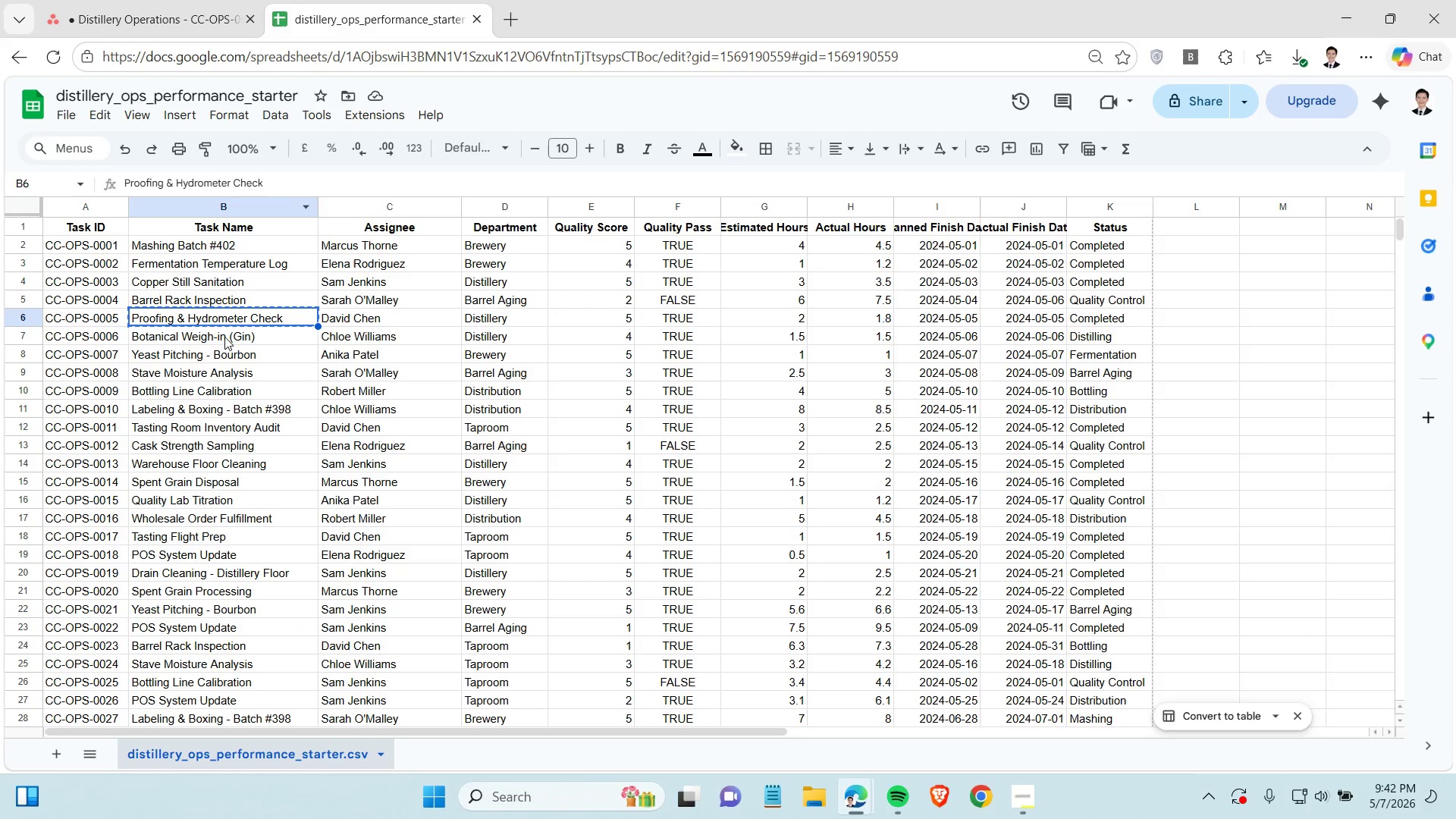 
left_click([224, 335])
 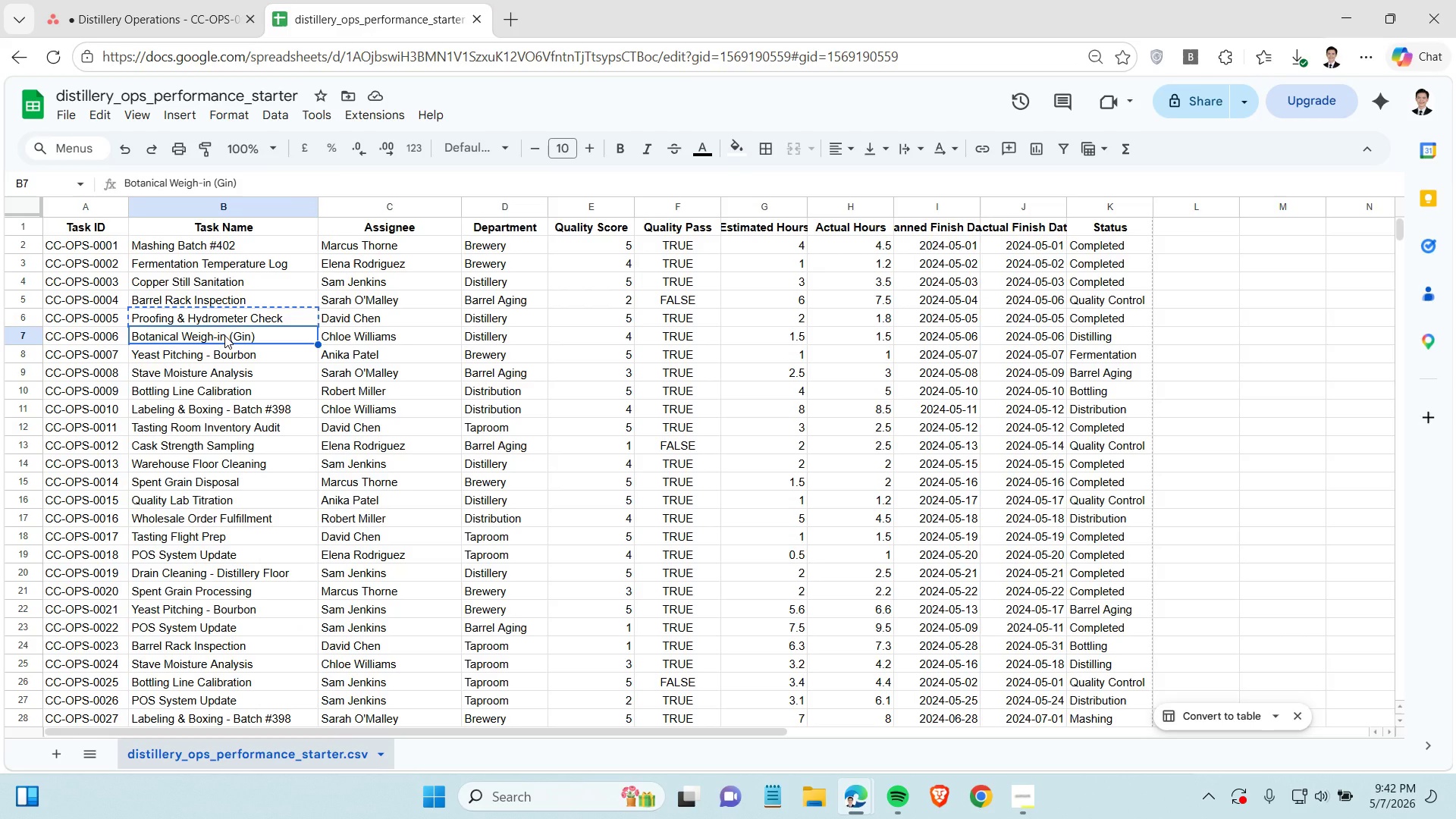 
key(Control+C)
 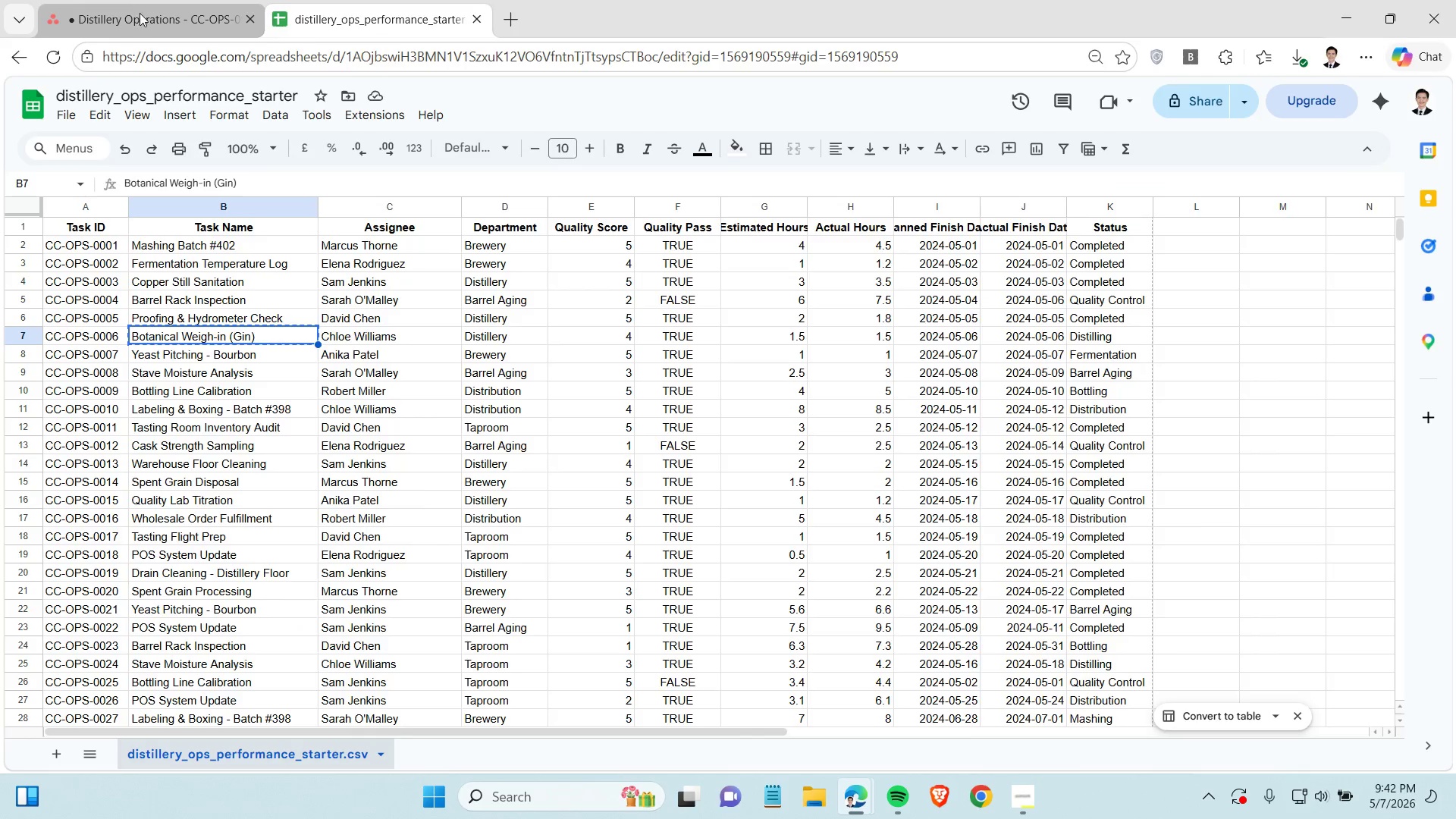 
left_click([140, 13])
 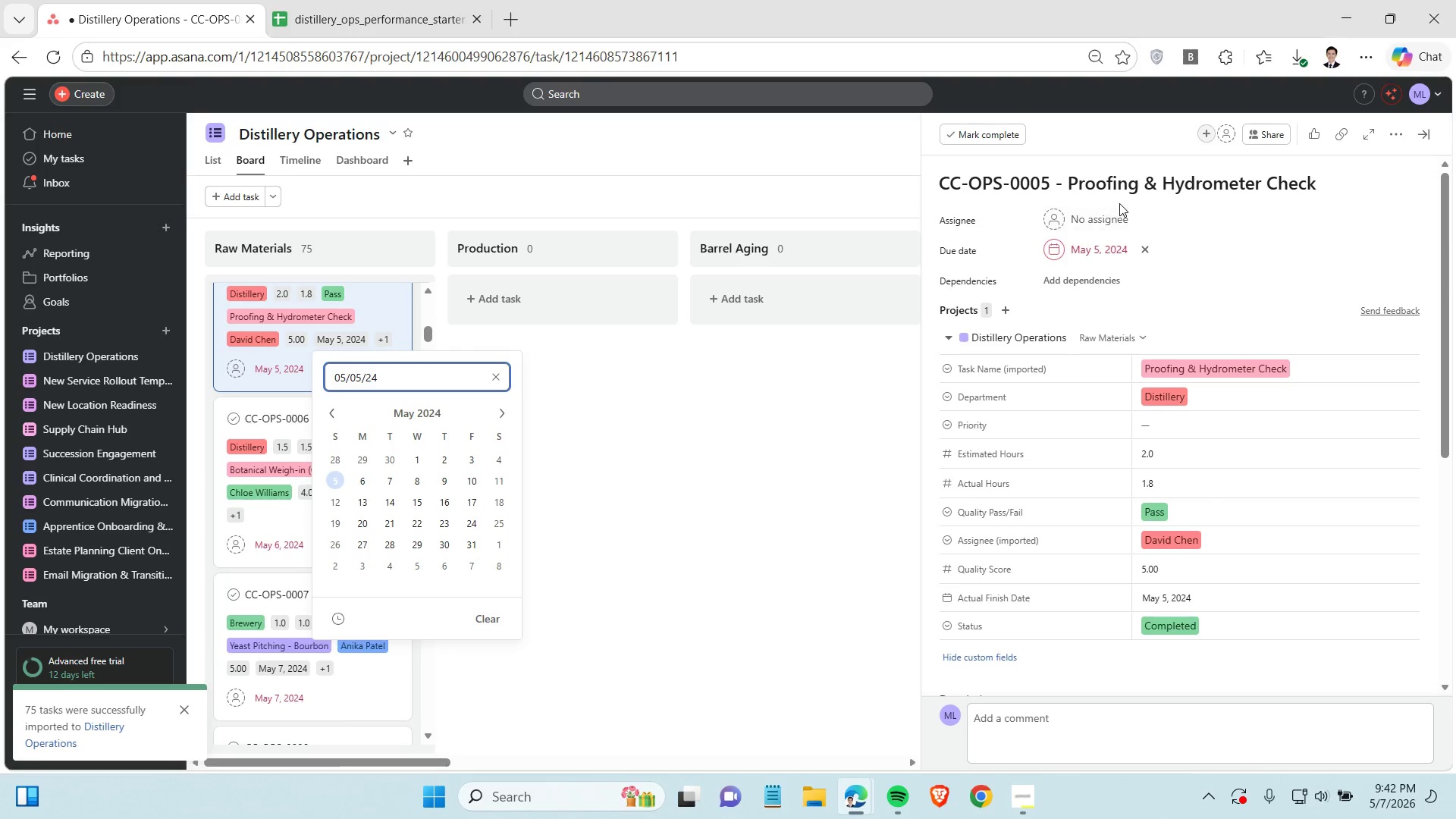 
left_click([677, 491])
 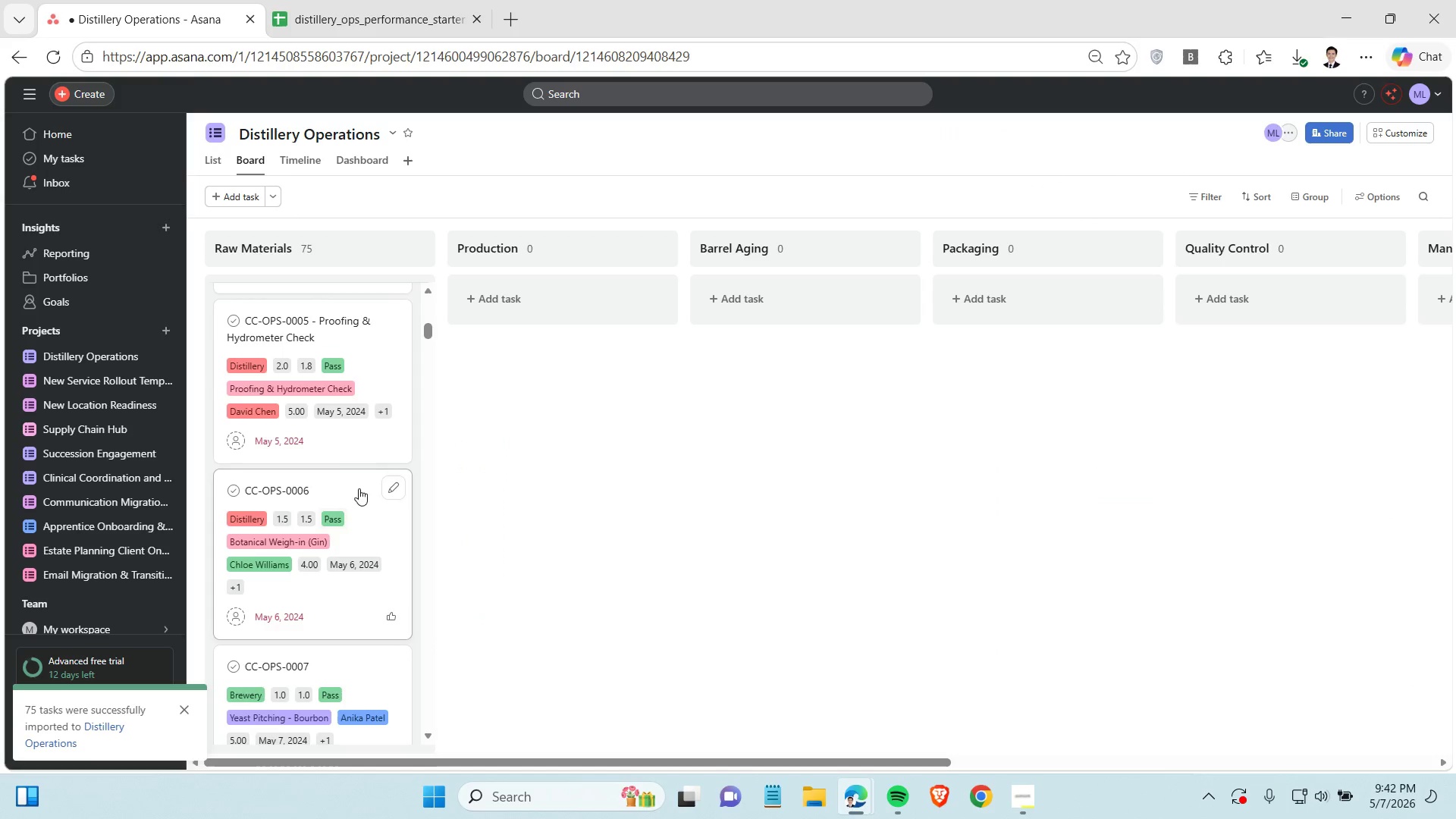 
scroll: coordinate [374, 479], scroll_direction: down, amount: 2.0
 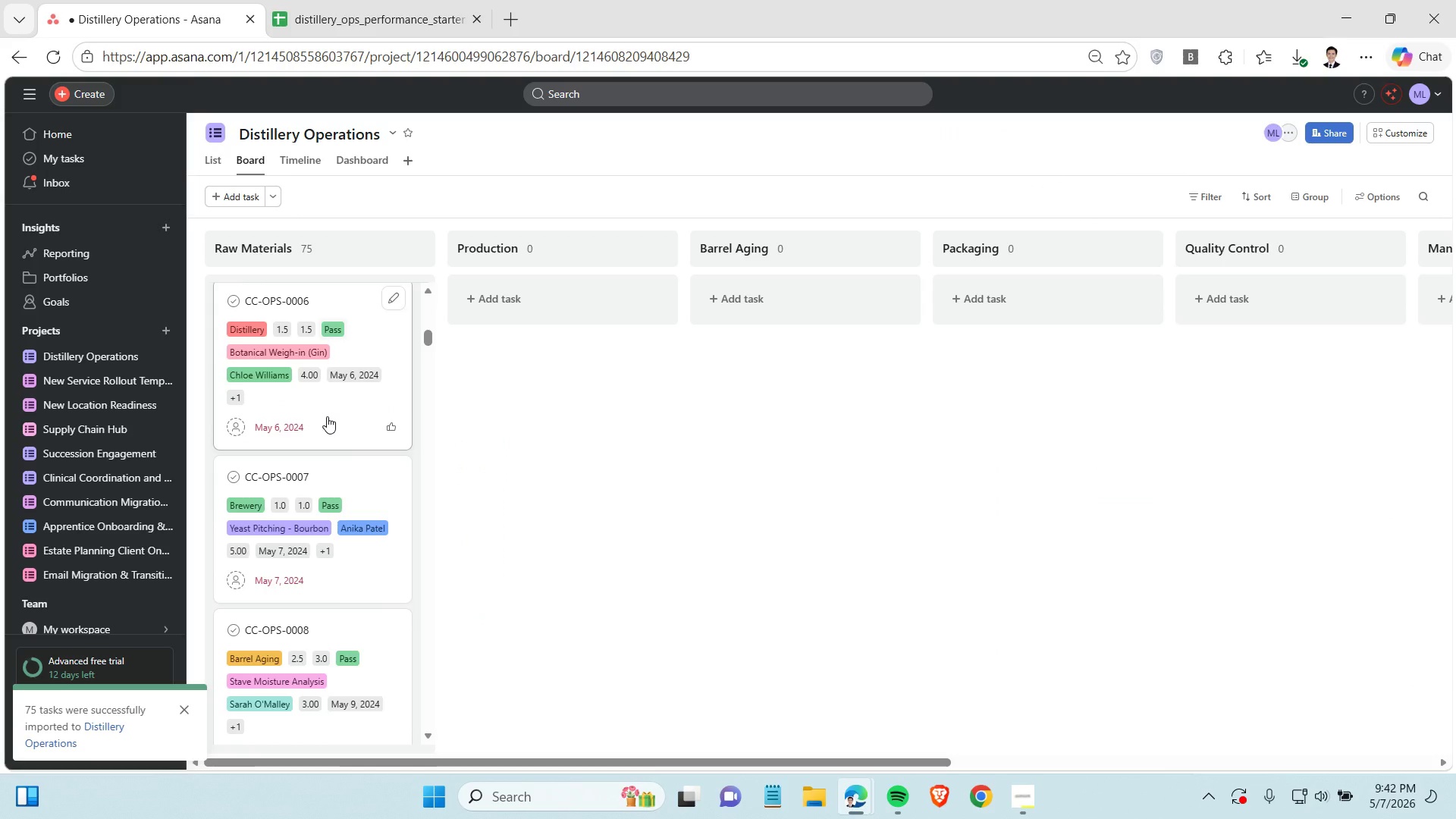 
left_click([327, 416])
 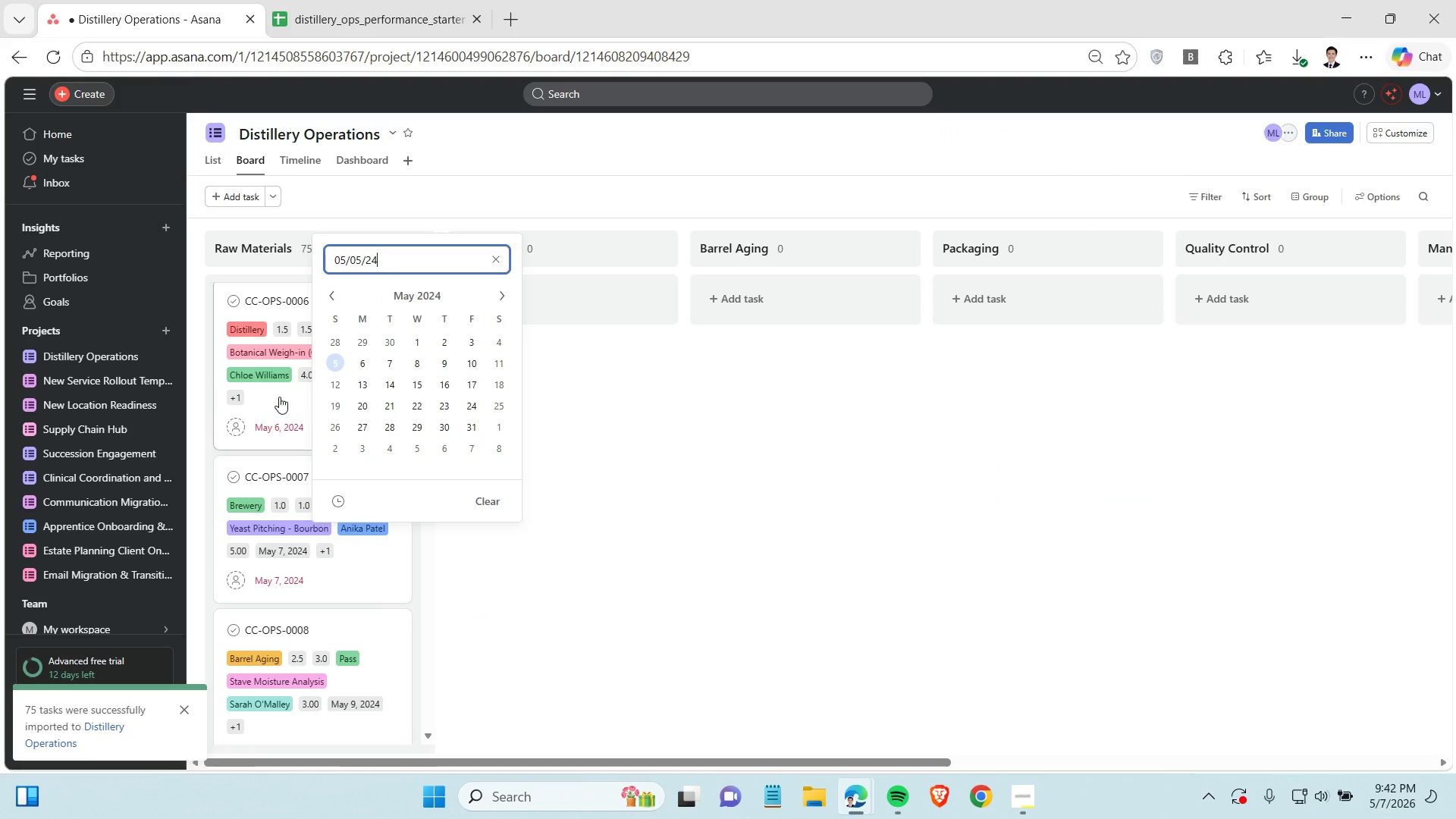 
left_click([279, 397])
 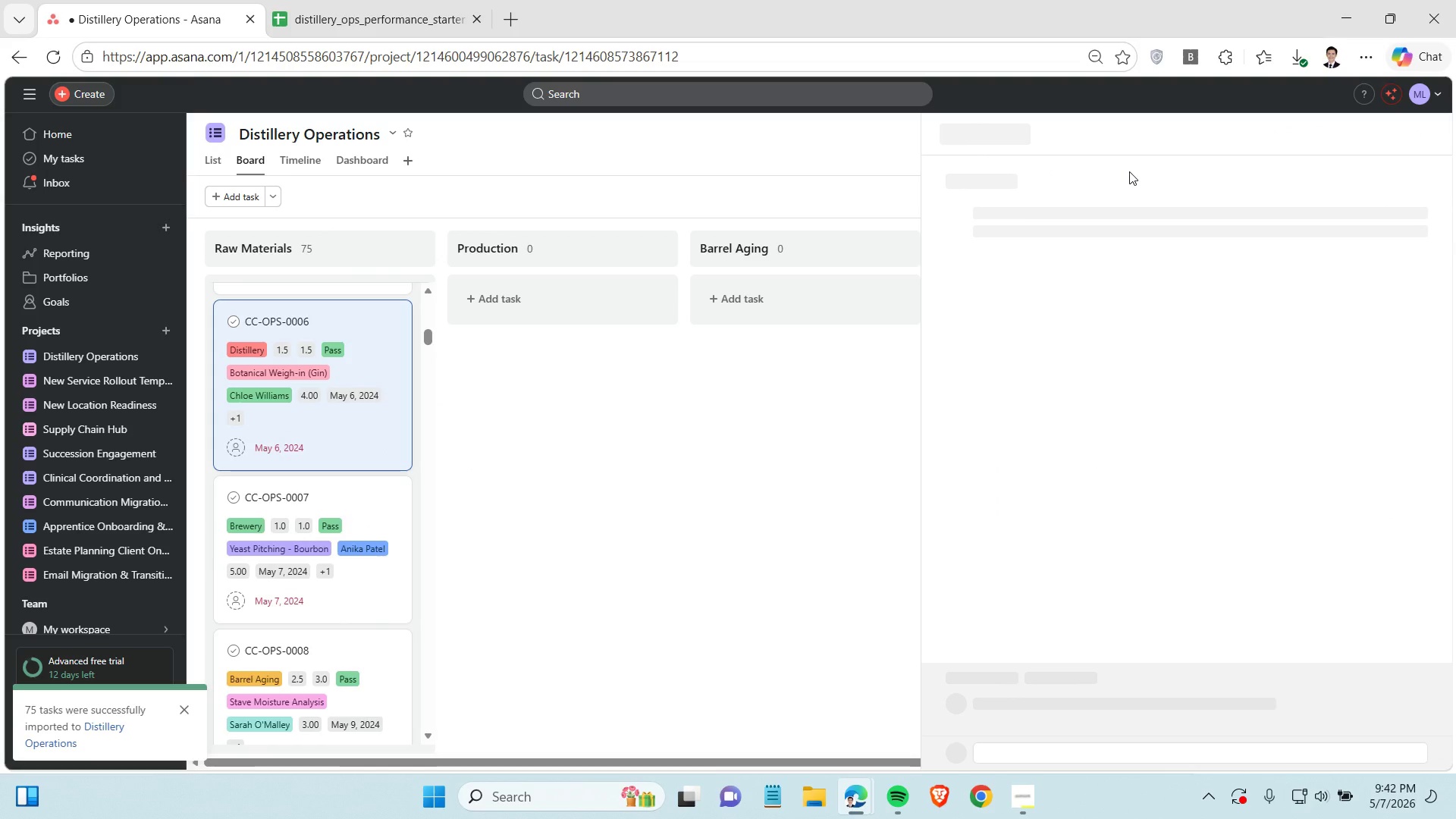 
left_click([1084, 179])
 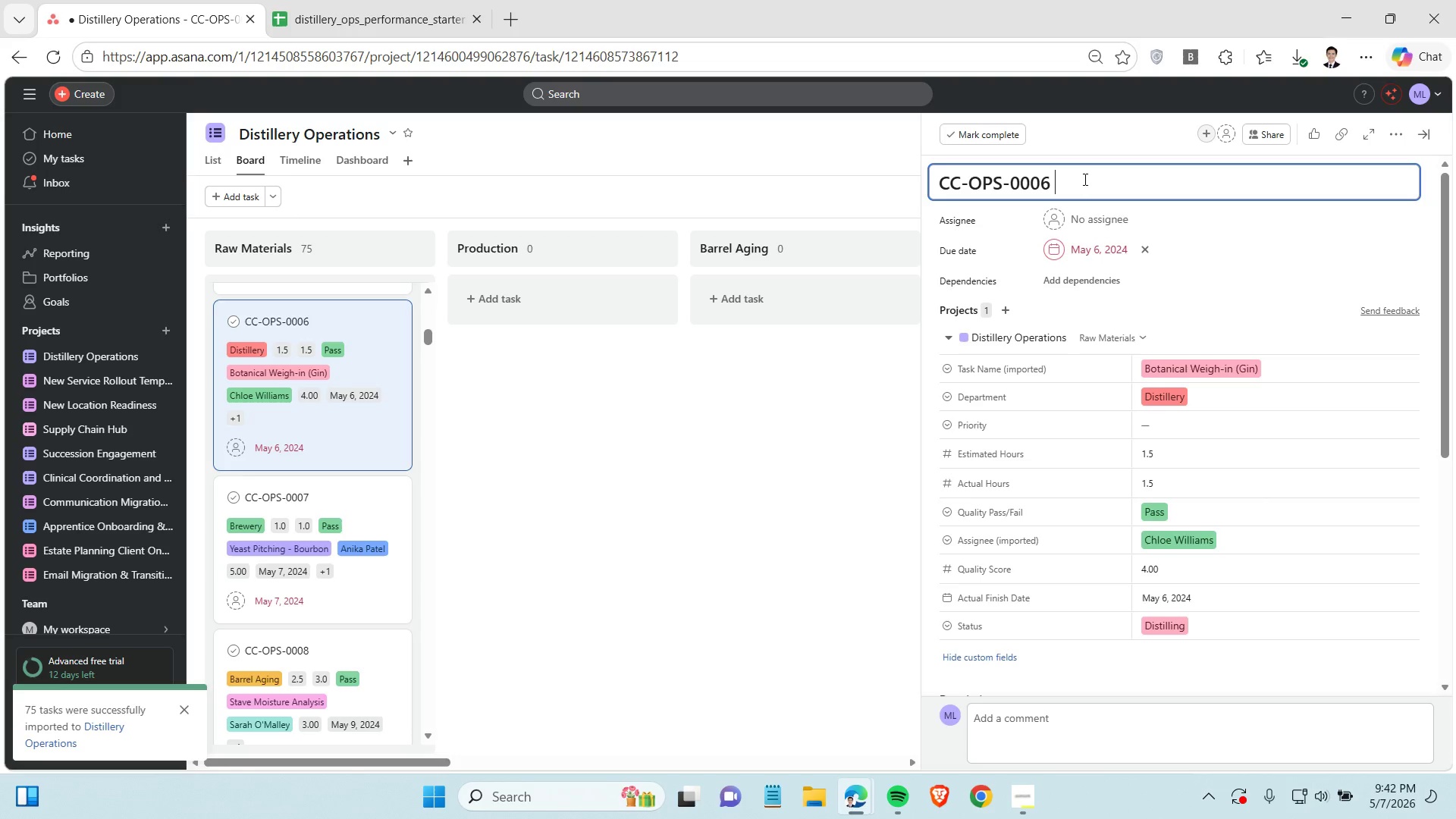 
key(Space)
 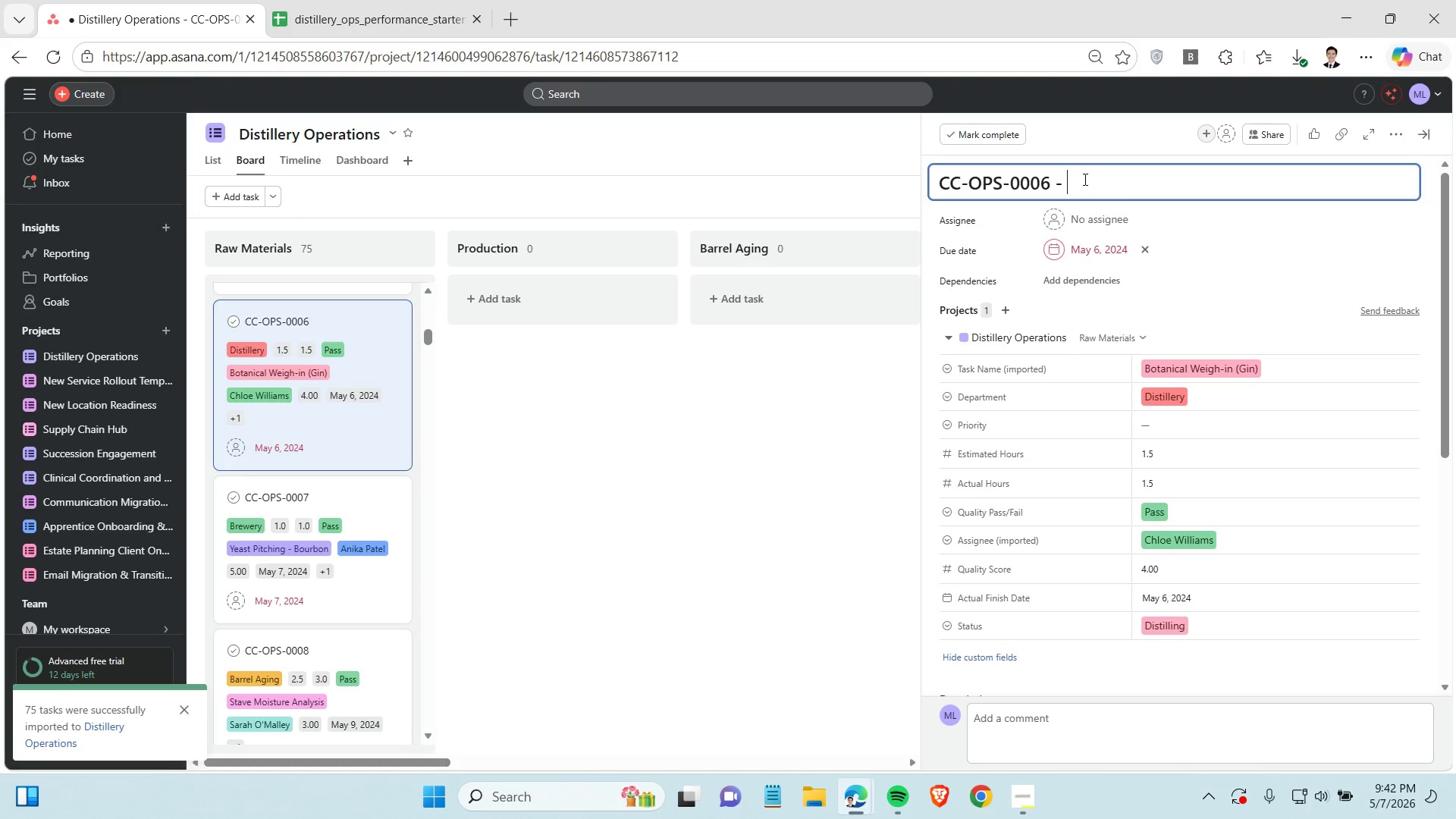 
key(Minus)
 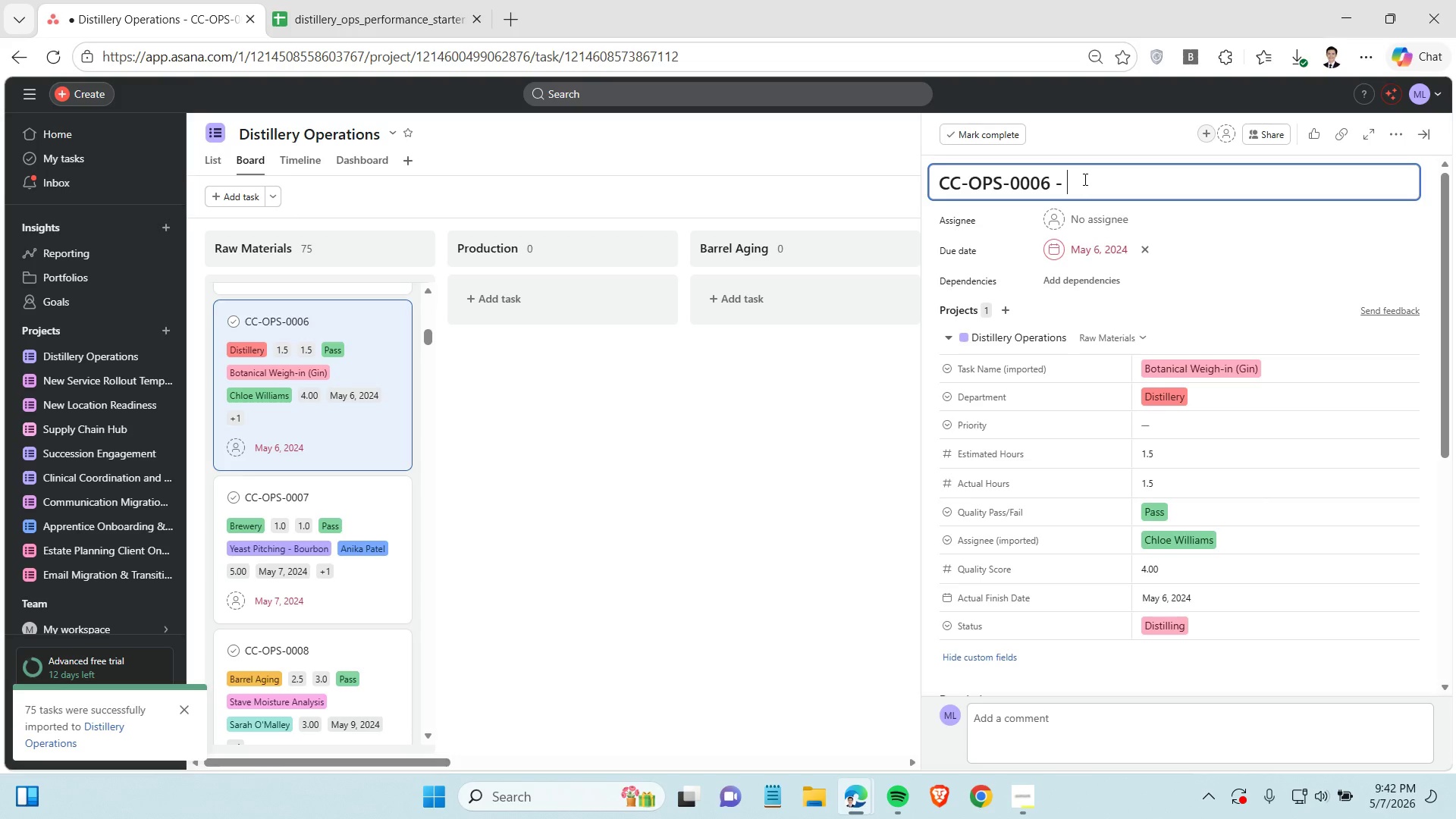 
key(Space)
 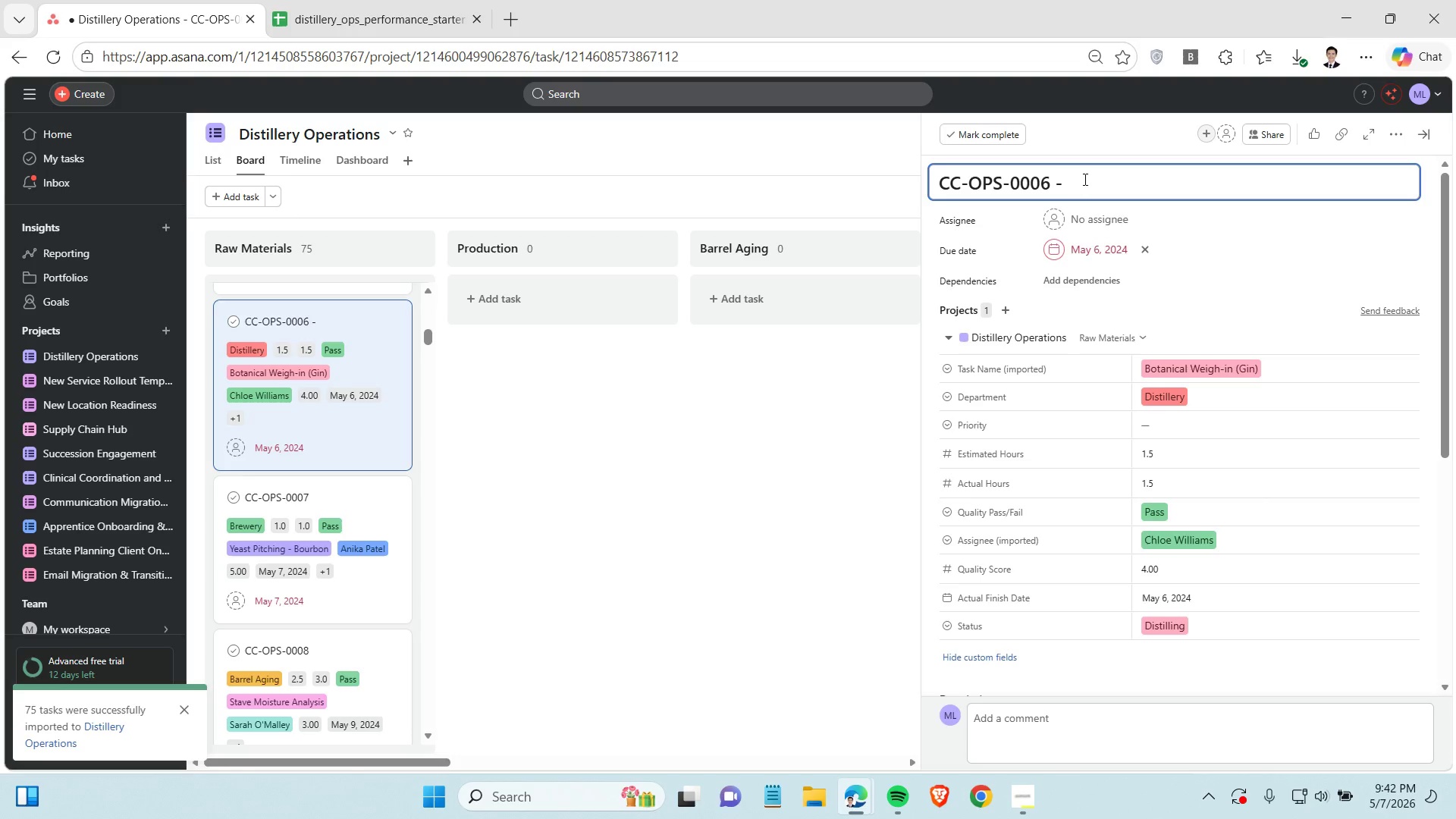 
key(Control+V)
 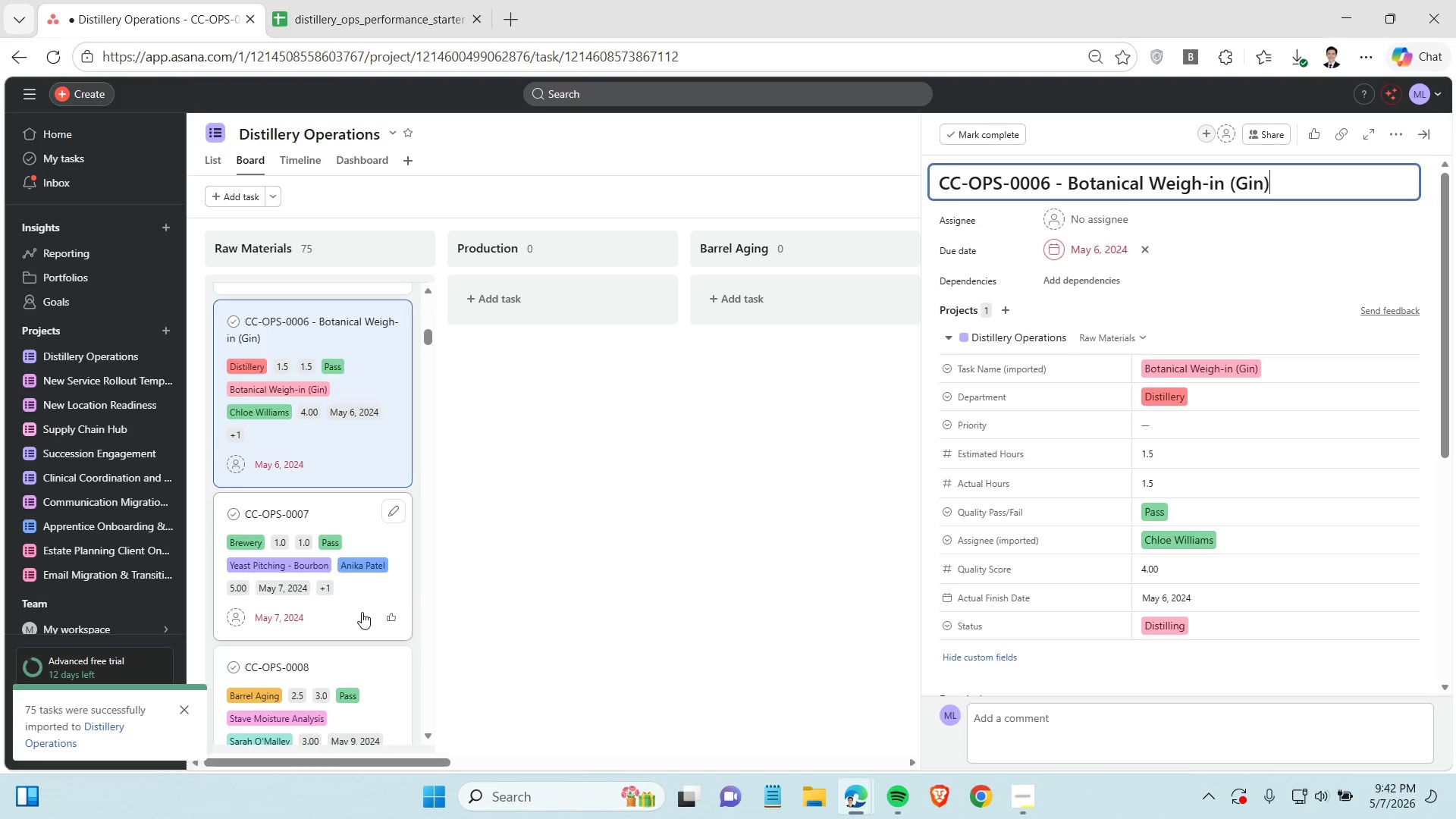 
left_click([359, 613])
 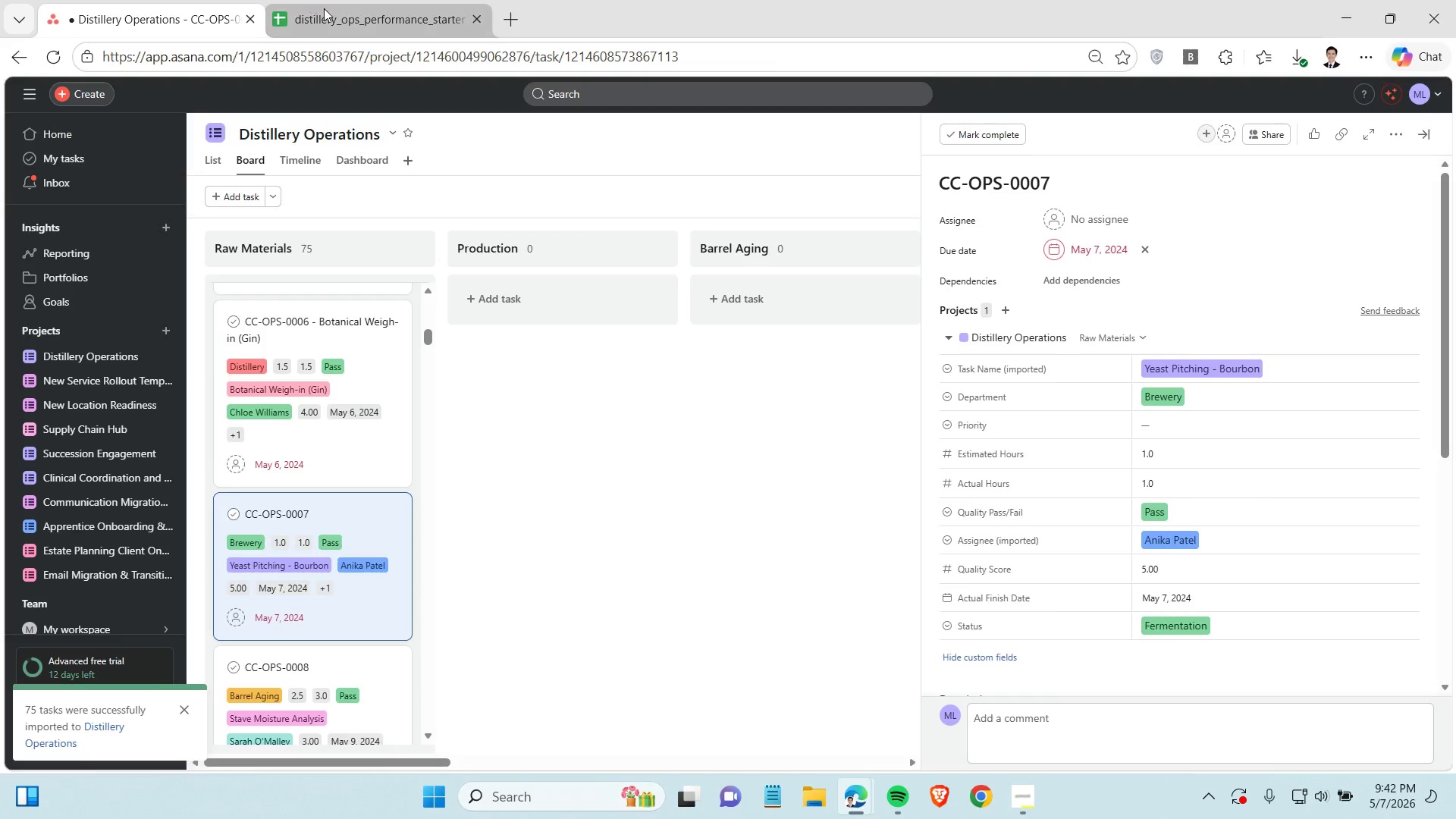 
left_click([325, 8])
 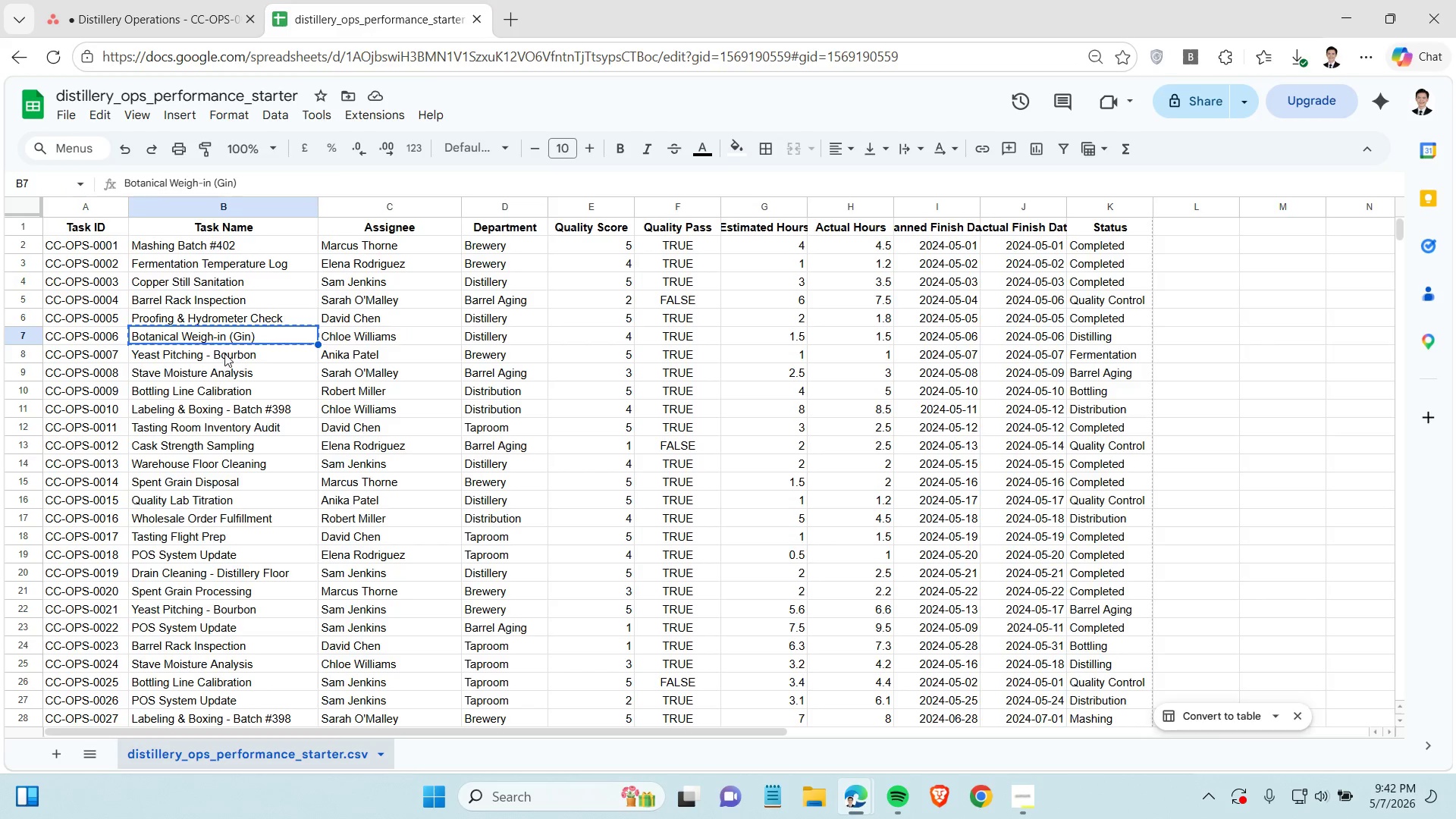 
left_click([224, 353])
 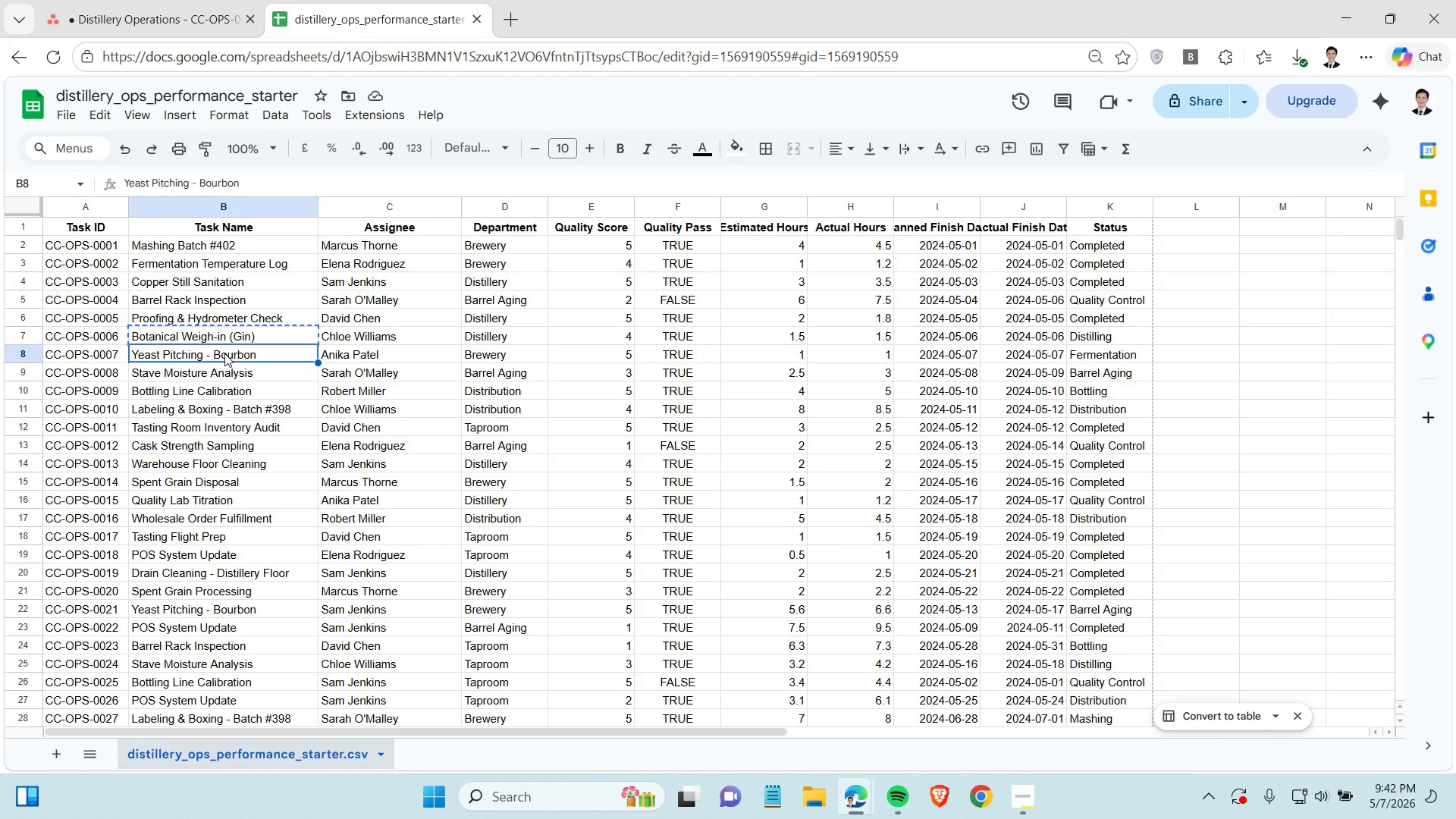 
key(Control+C)
 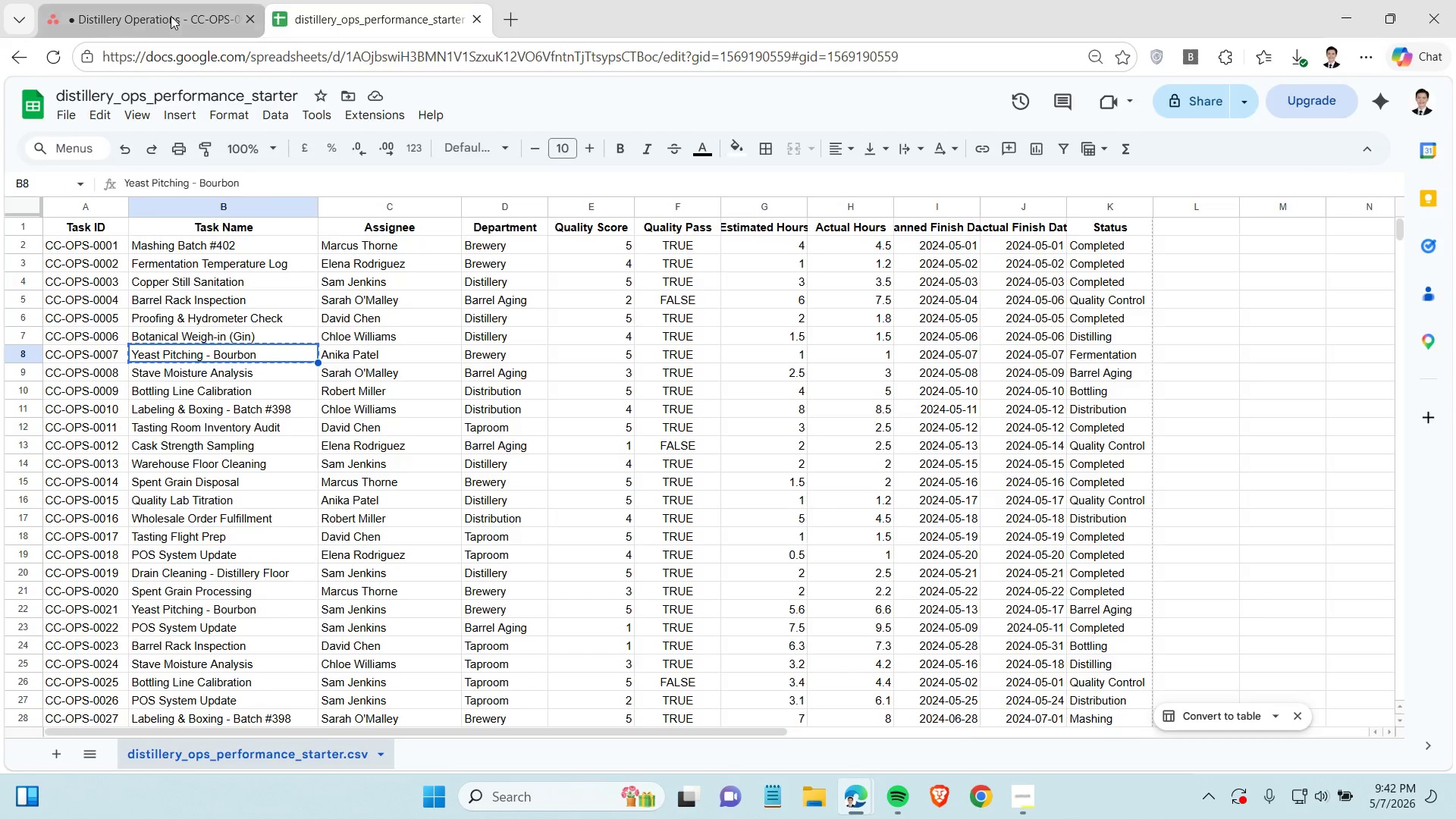 
left_click([171, 16])
 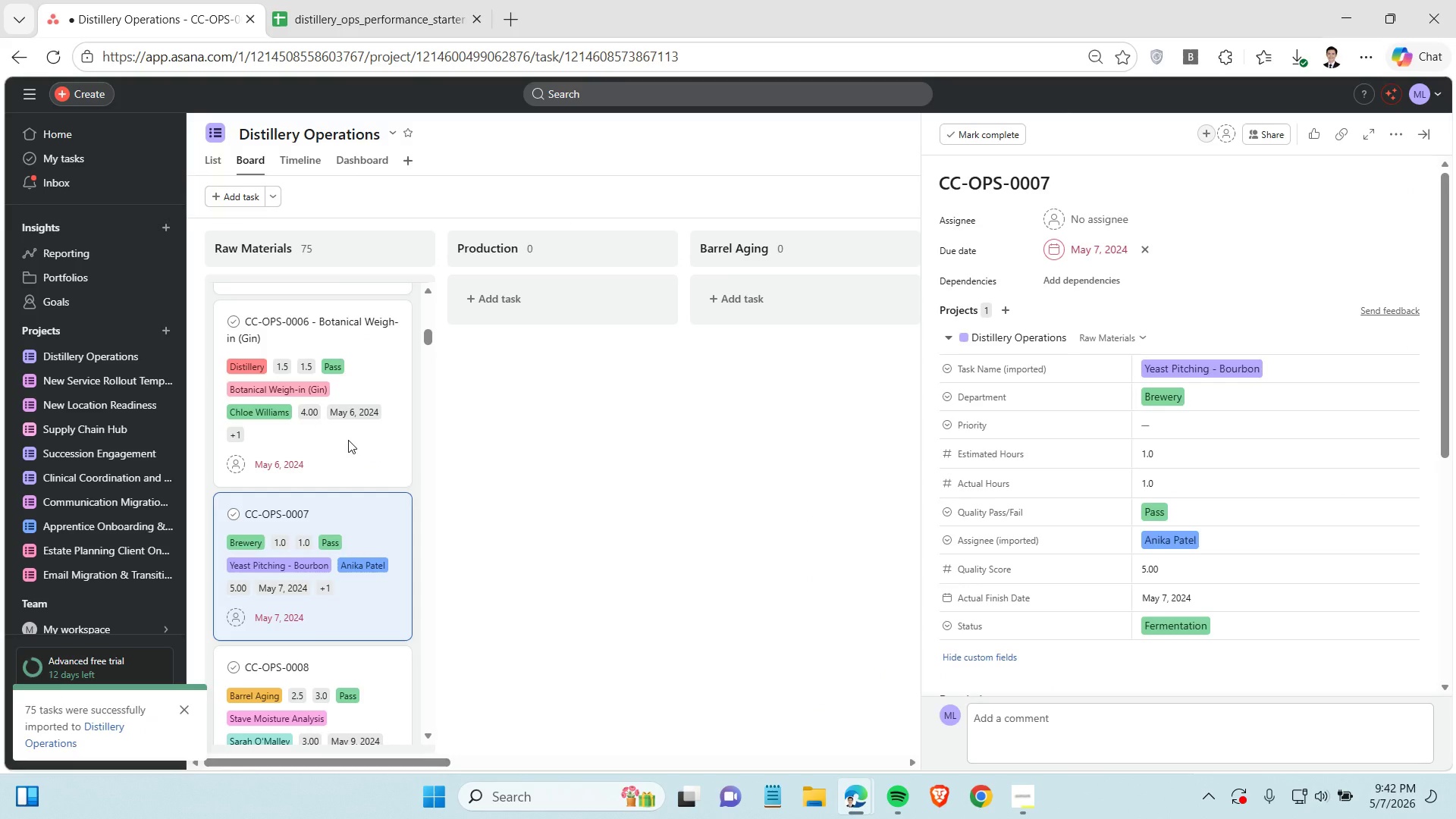 
left_click([1106, 187])
 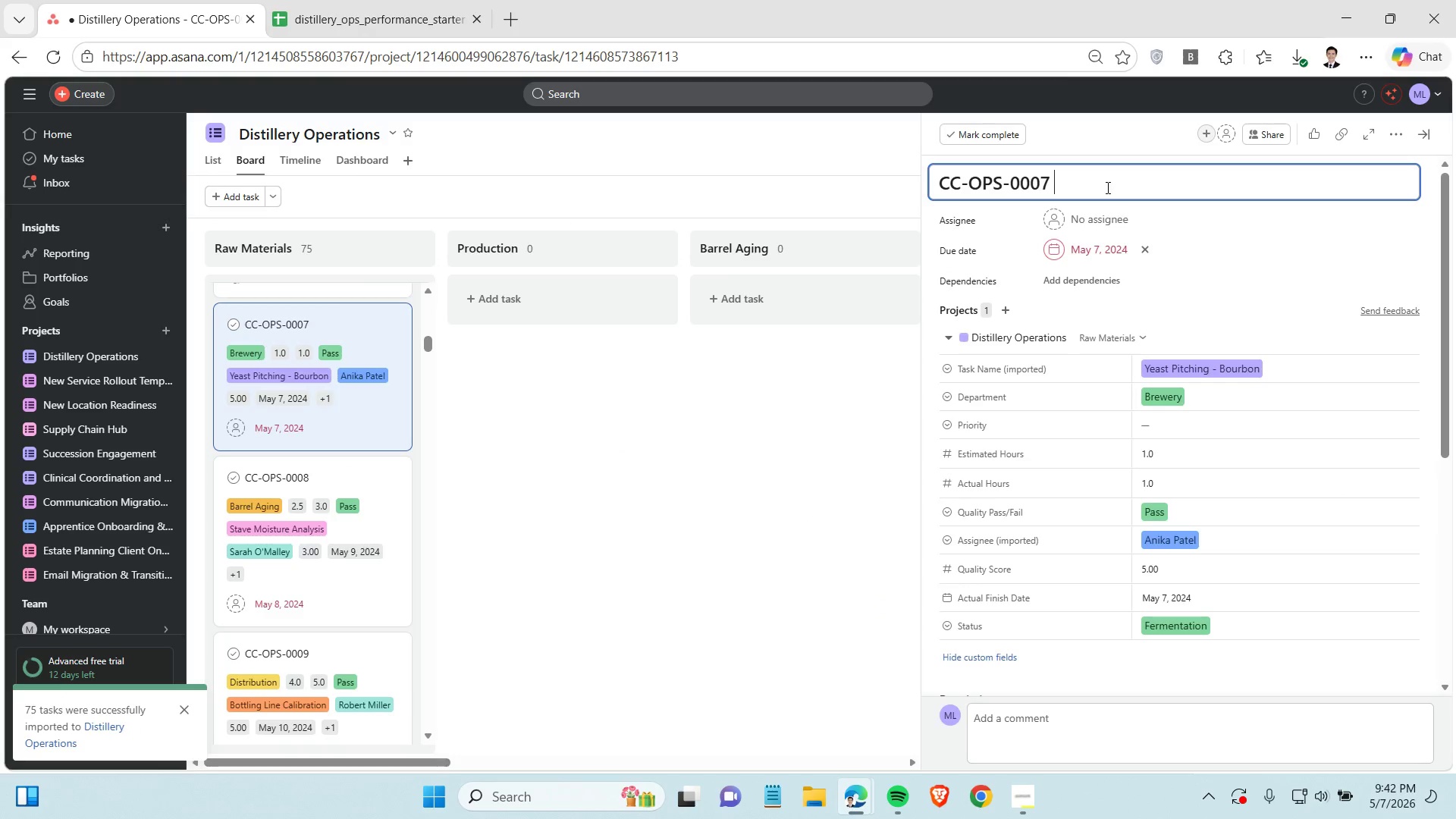 
scroll: coordinate [362, 467], scroll_direction: down, amount: 2.0
 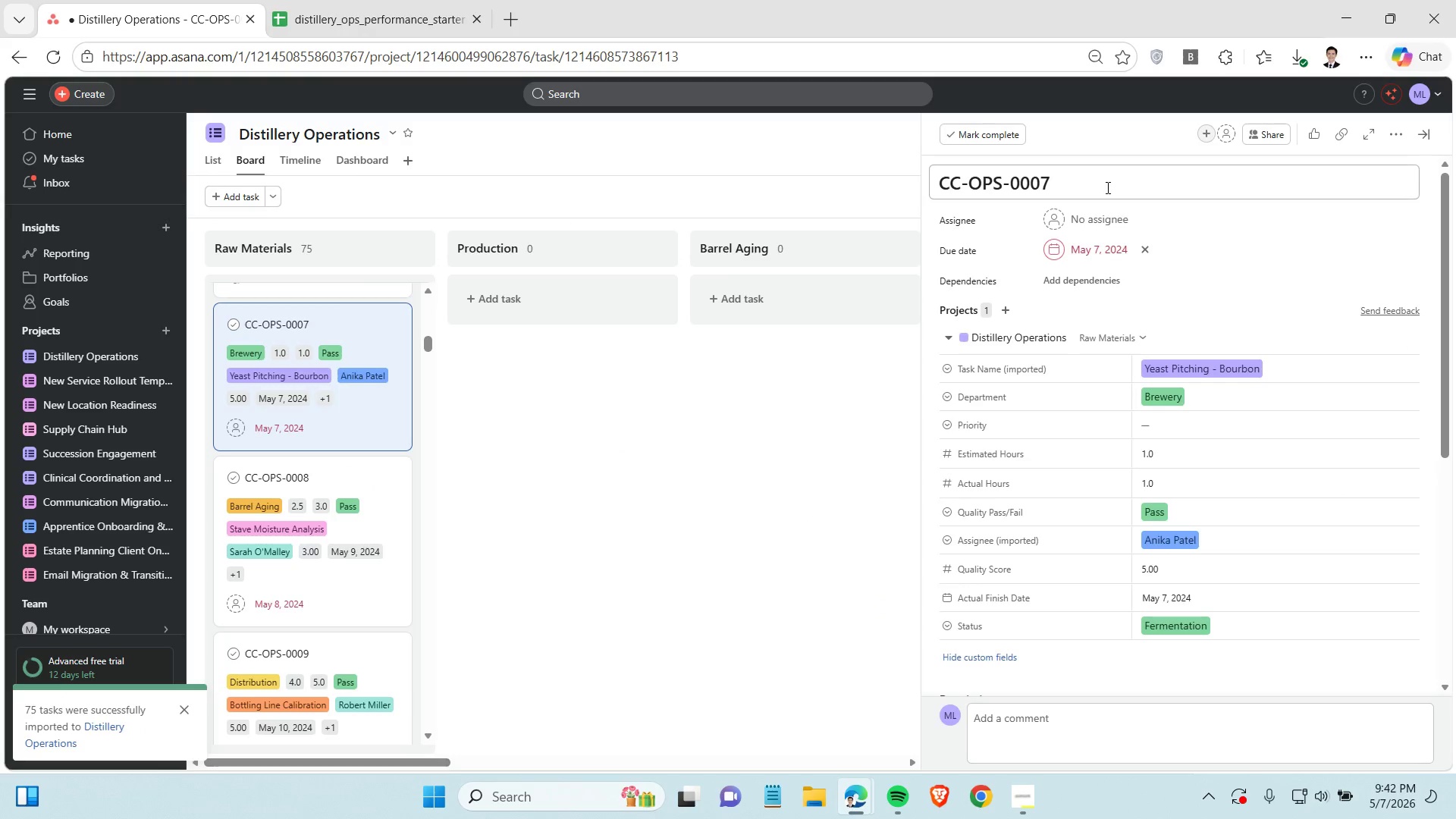 
key(Space)
 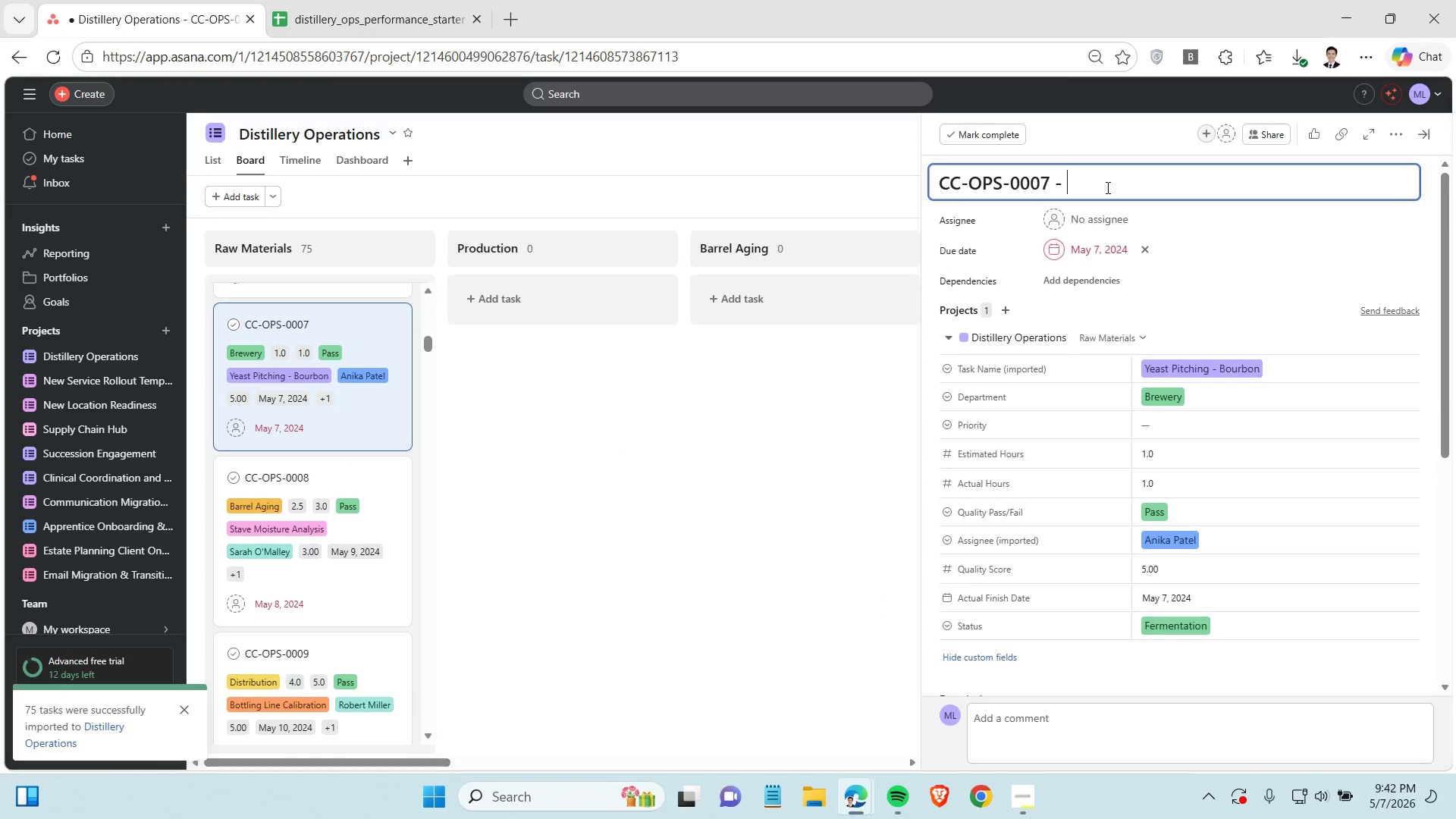 
key(Minus)
 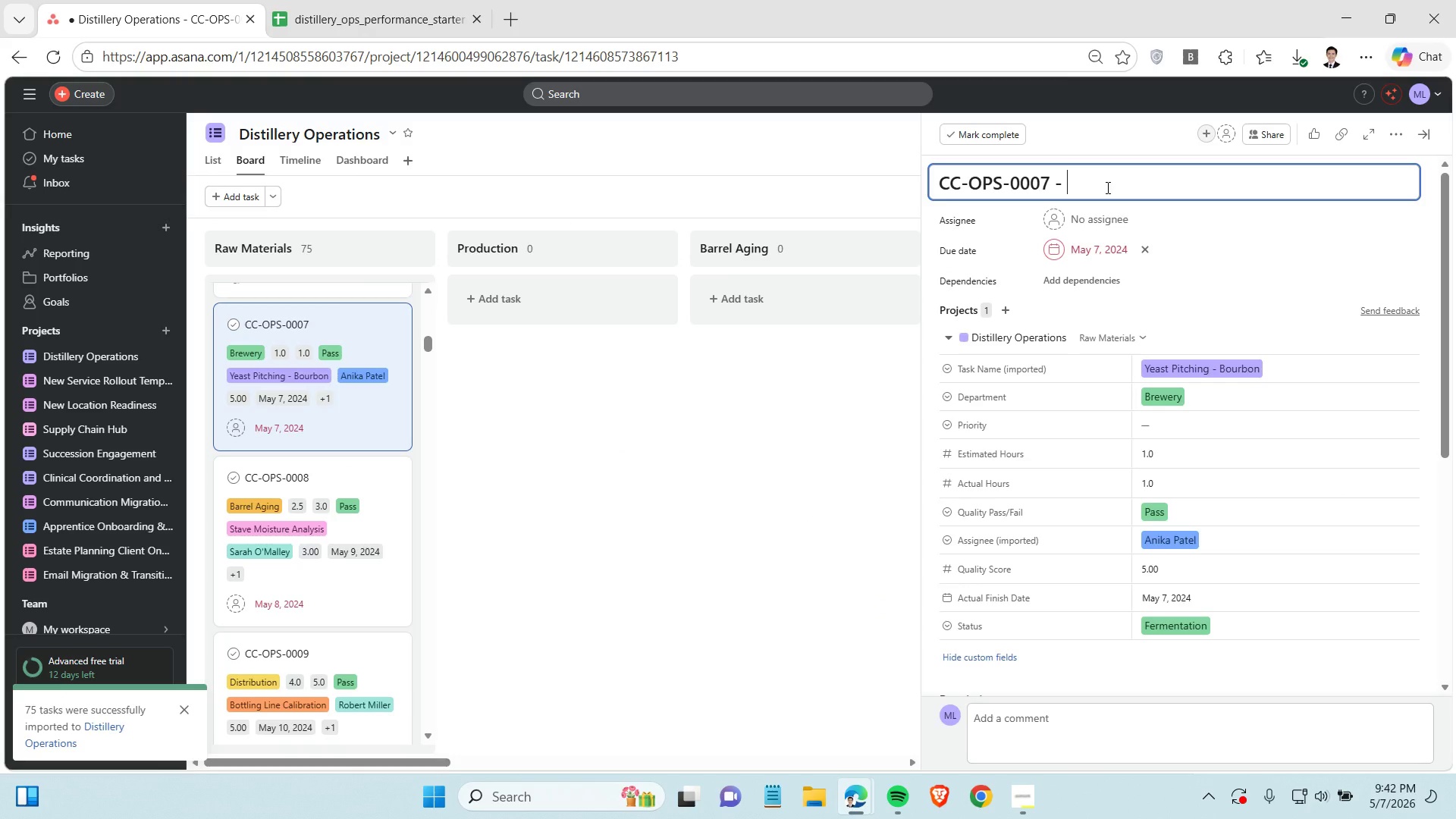 
key(Space)
 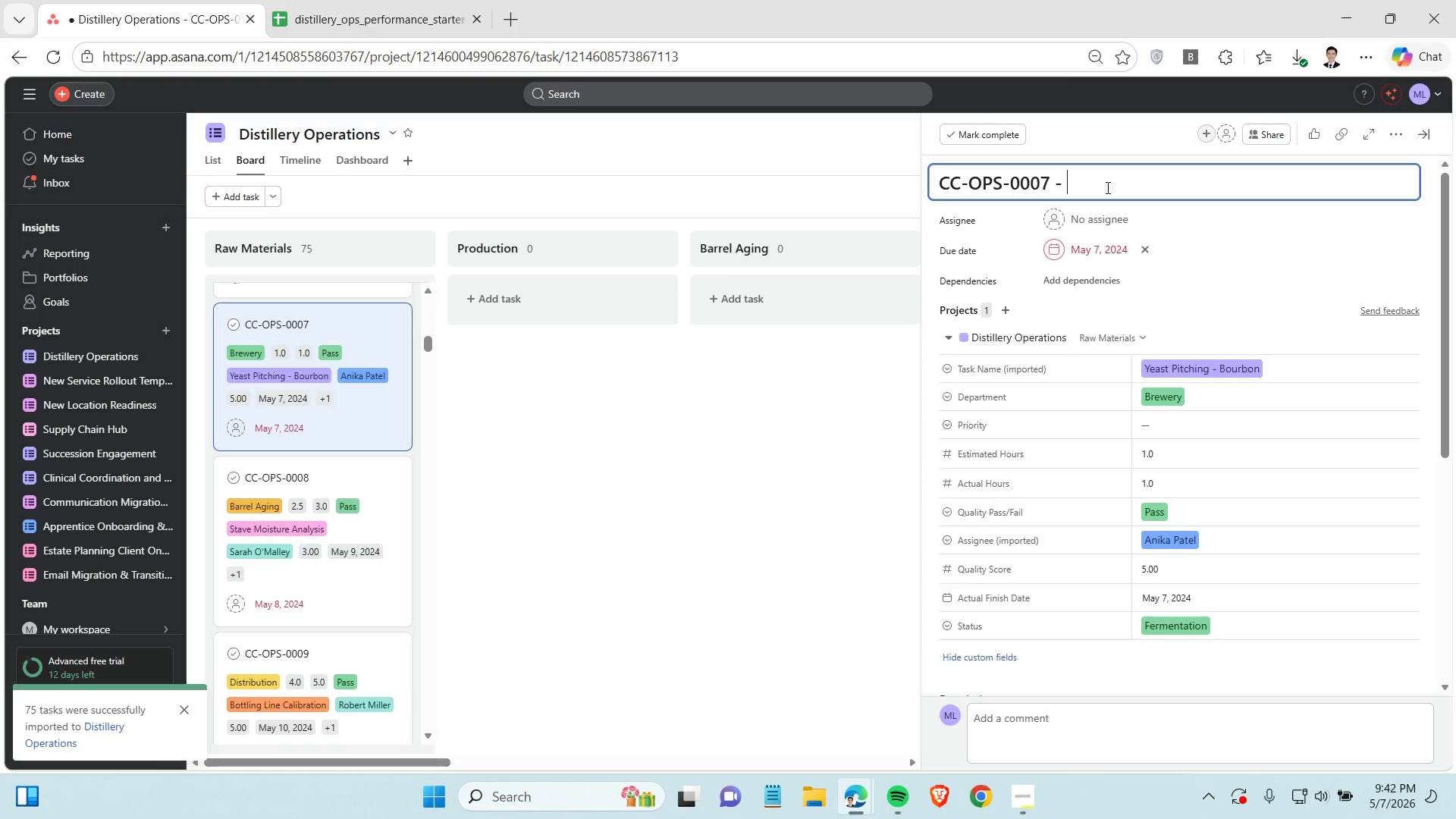 
key(Control+V)
 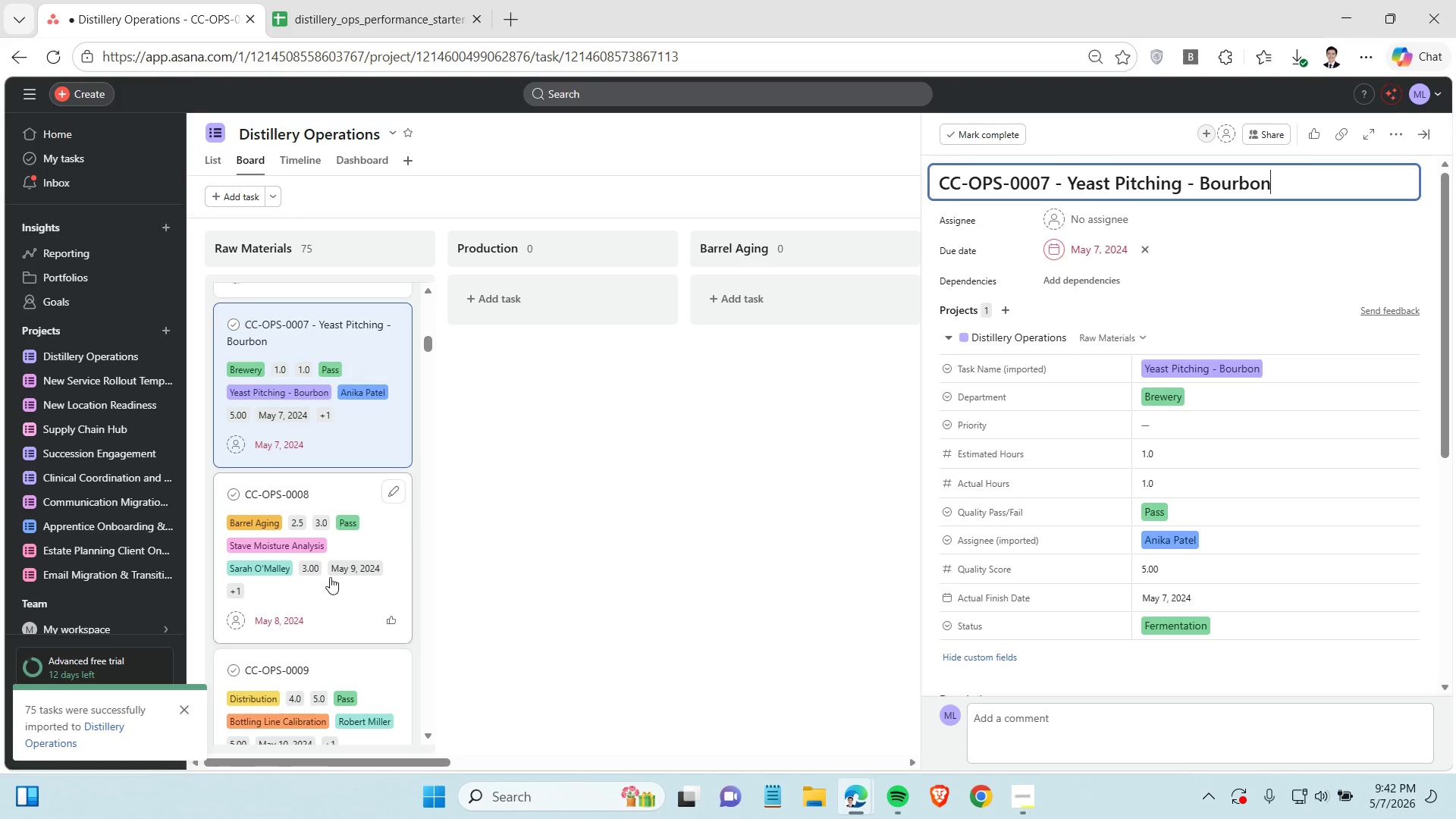 
left_click([334, 602])
 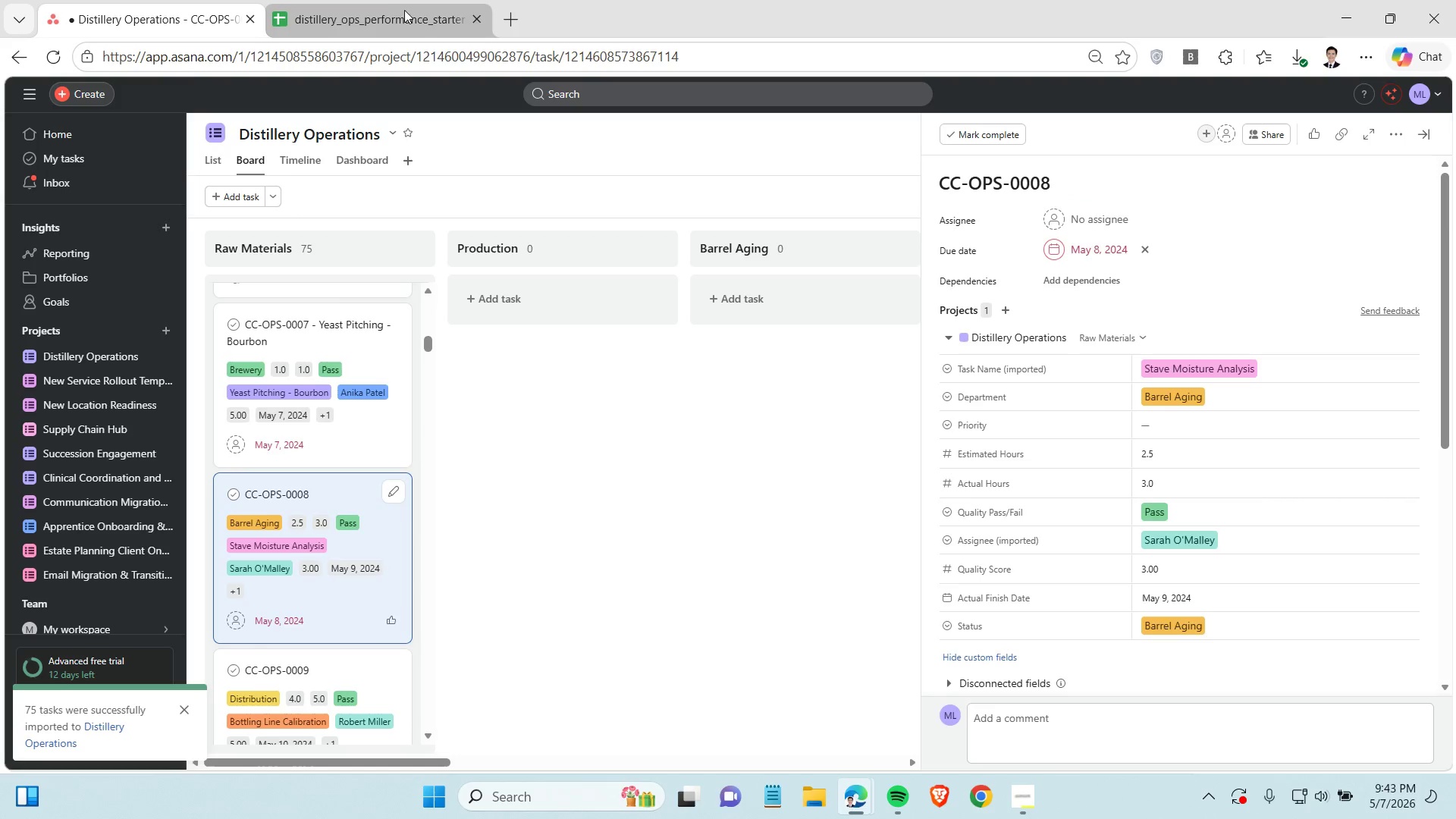 
left_click([396, 10])
 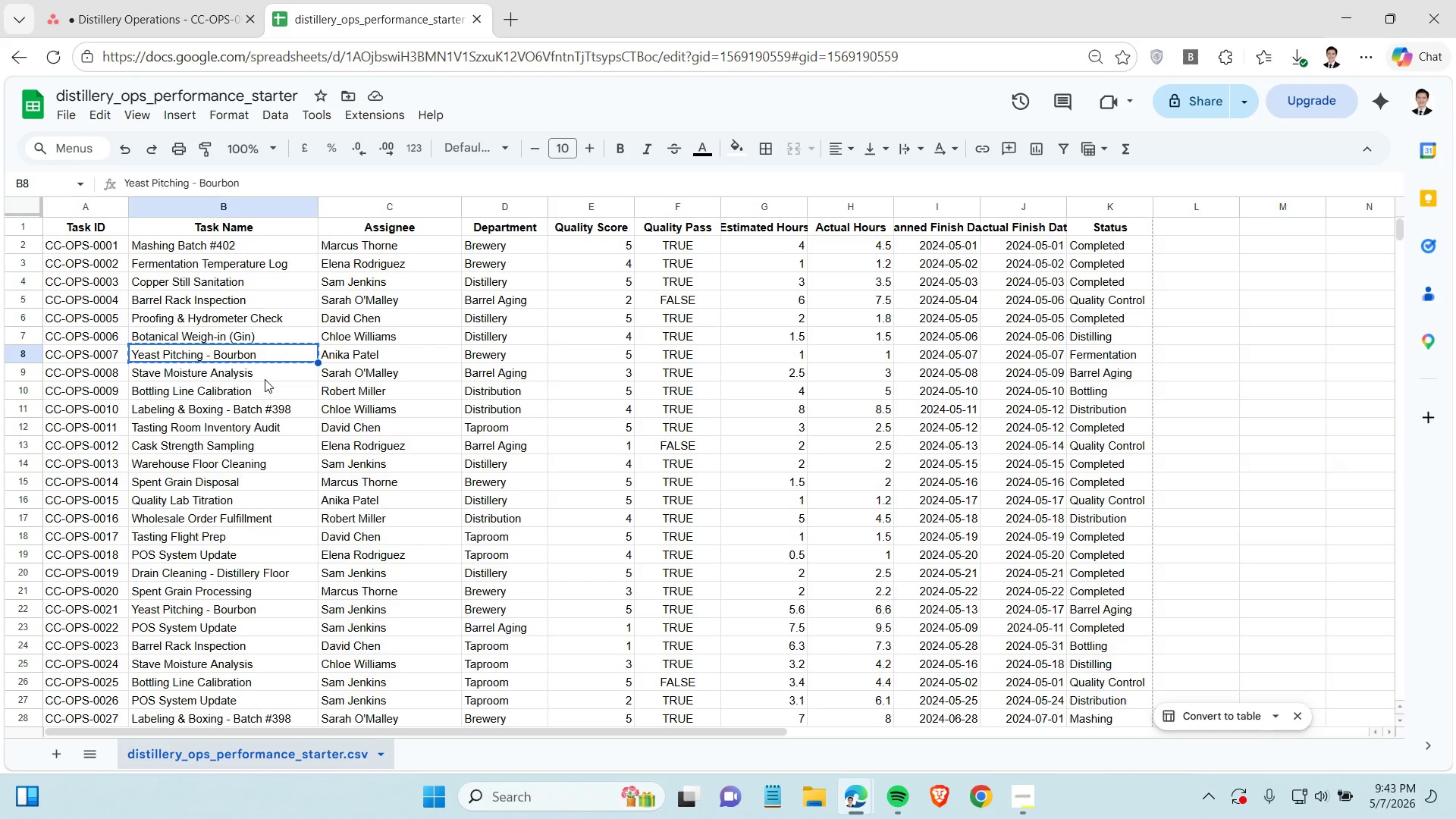 
left_click([265, 379])
 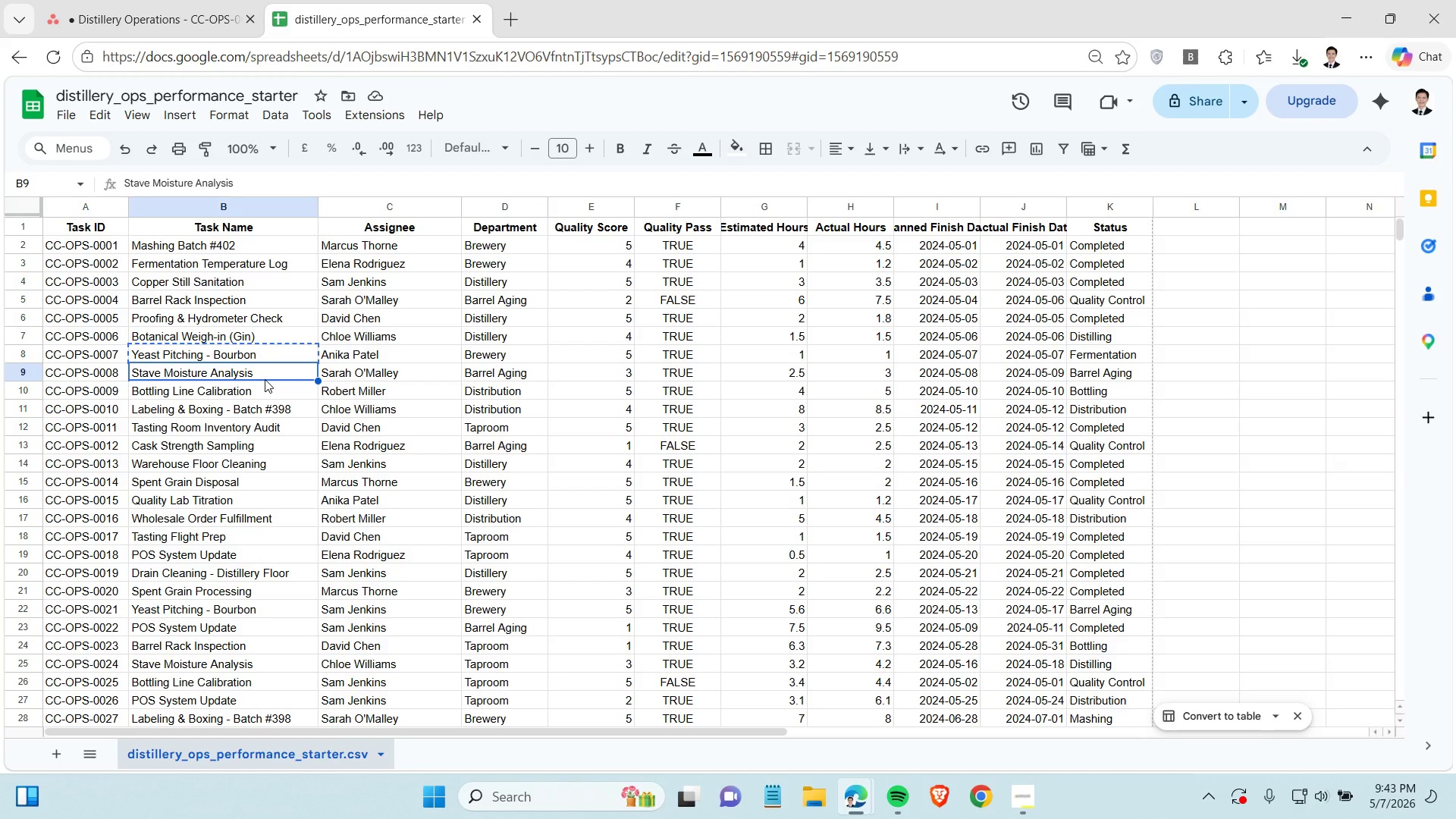 
key(Control+C)
 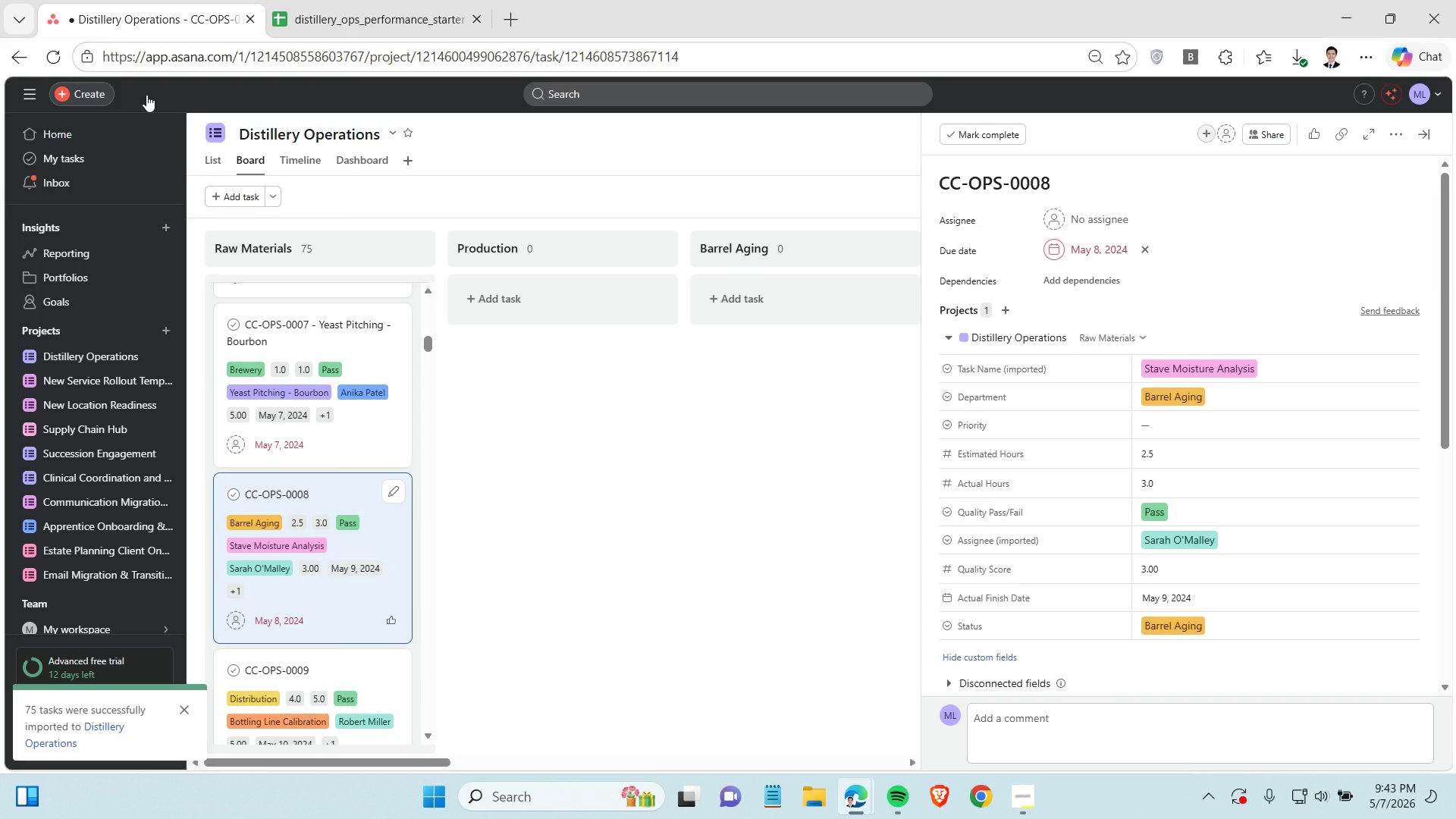 
scroll: coordinate [334, 413], scroll_direction: down, amount: 1.0
 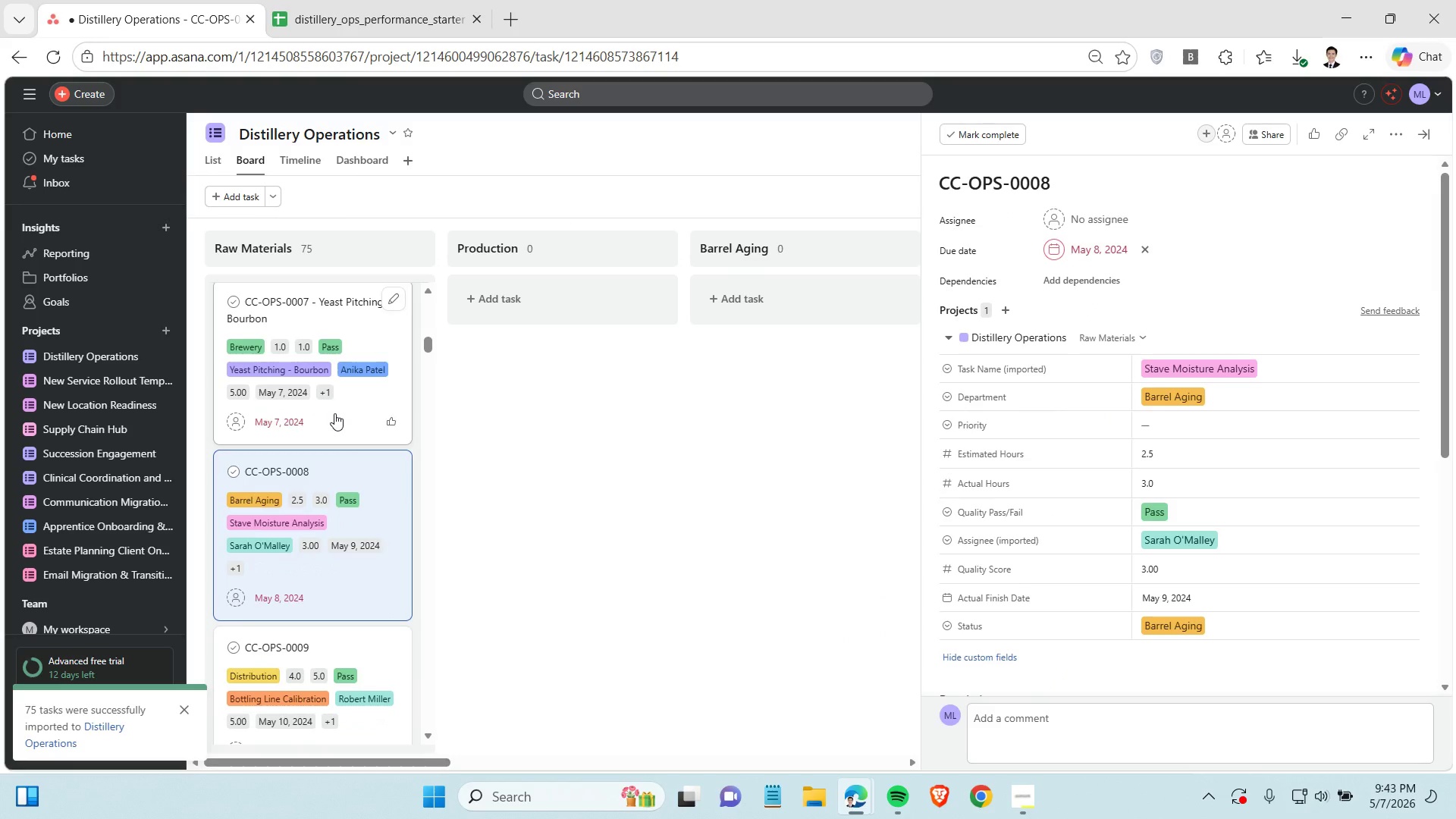 
left_click([1115, 184])
 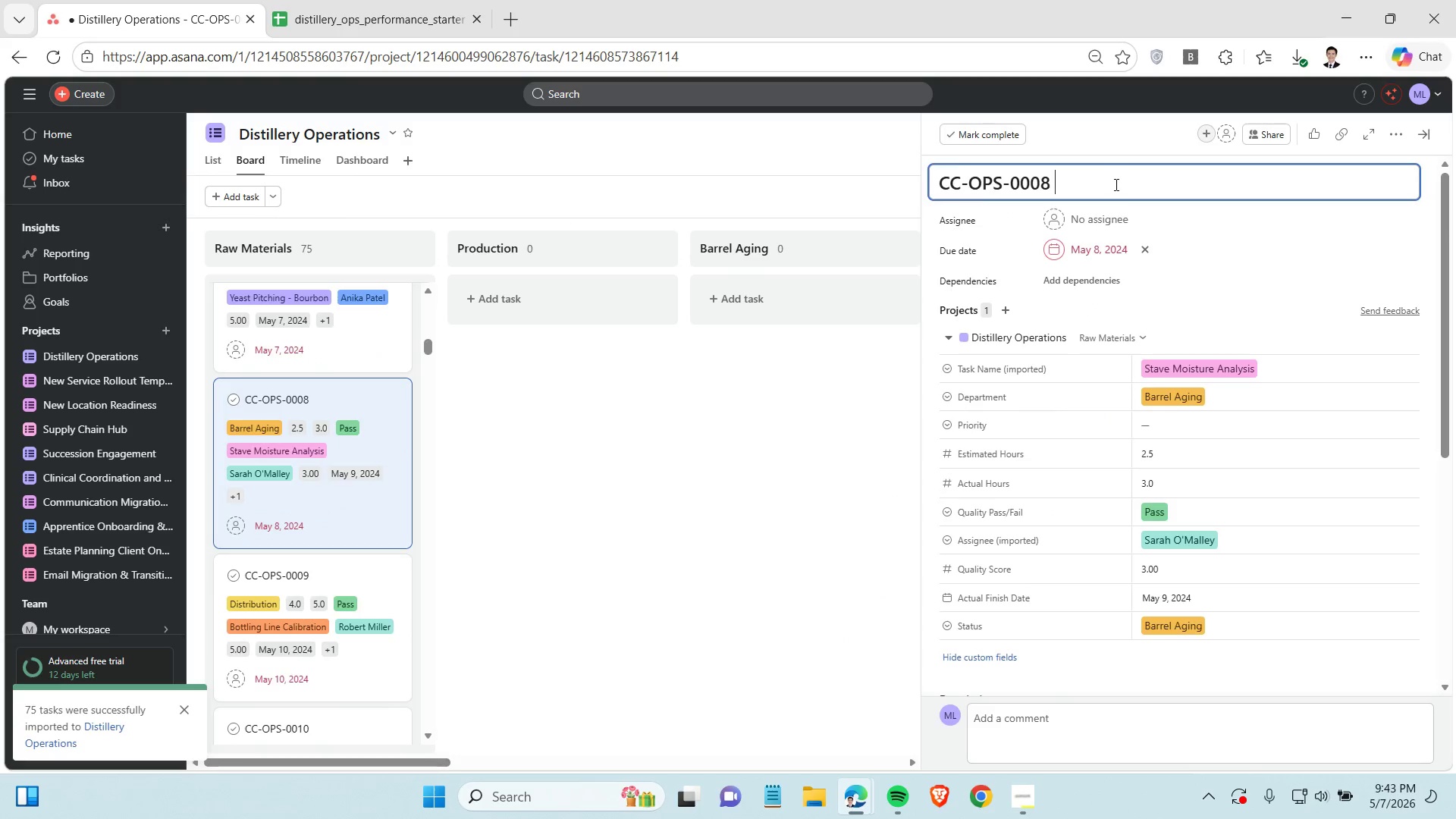 
key(Space)
 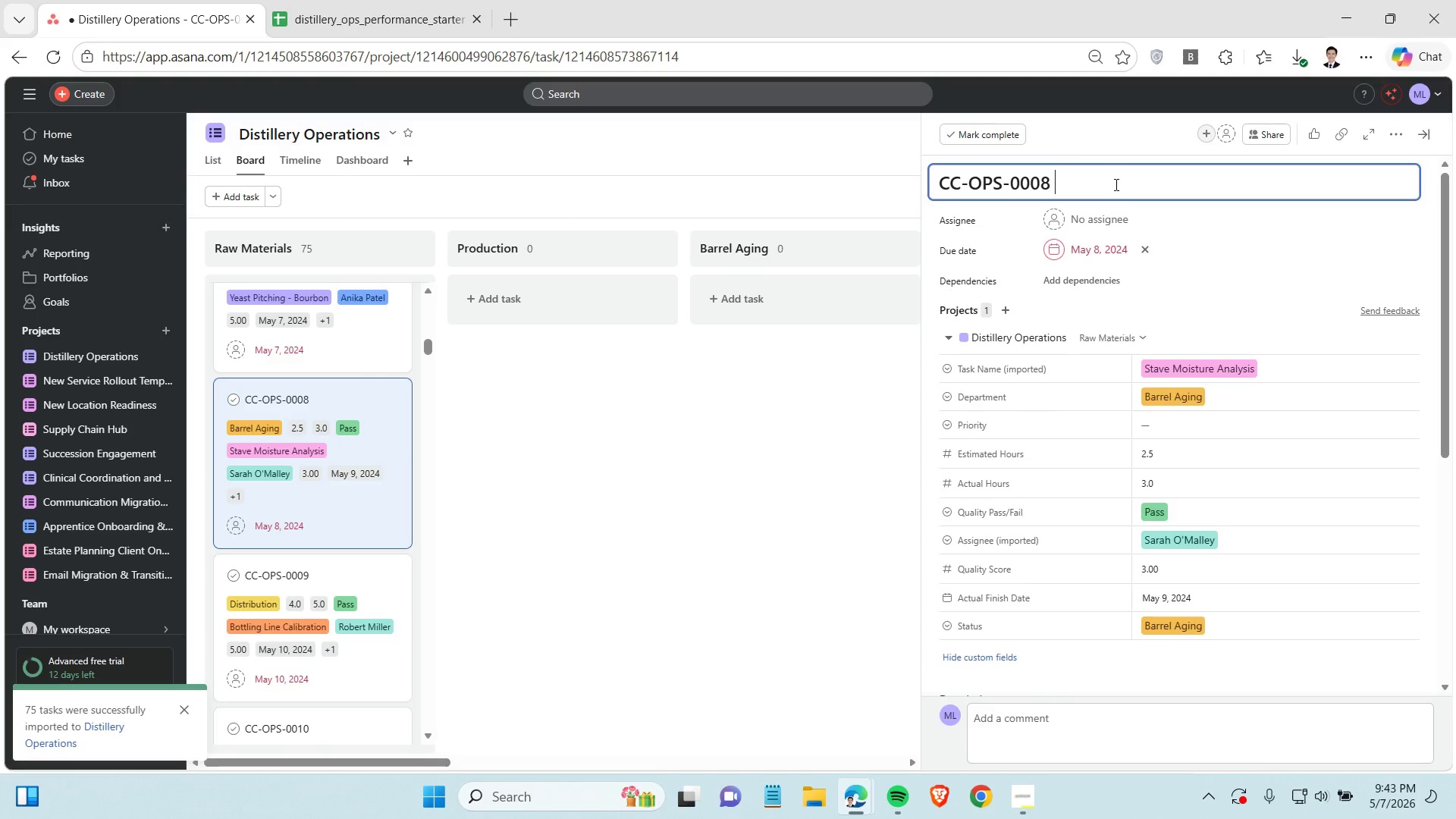 
key(Minus)
 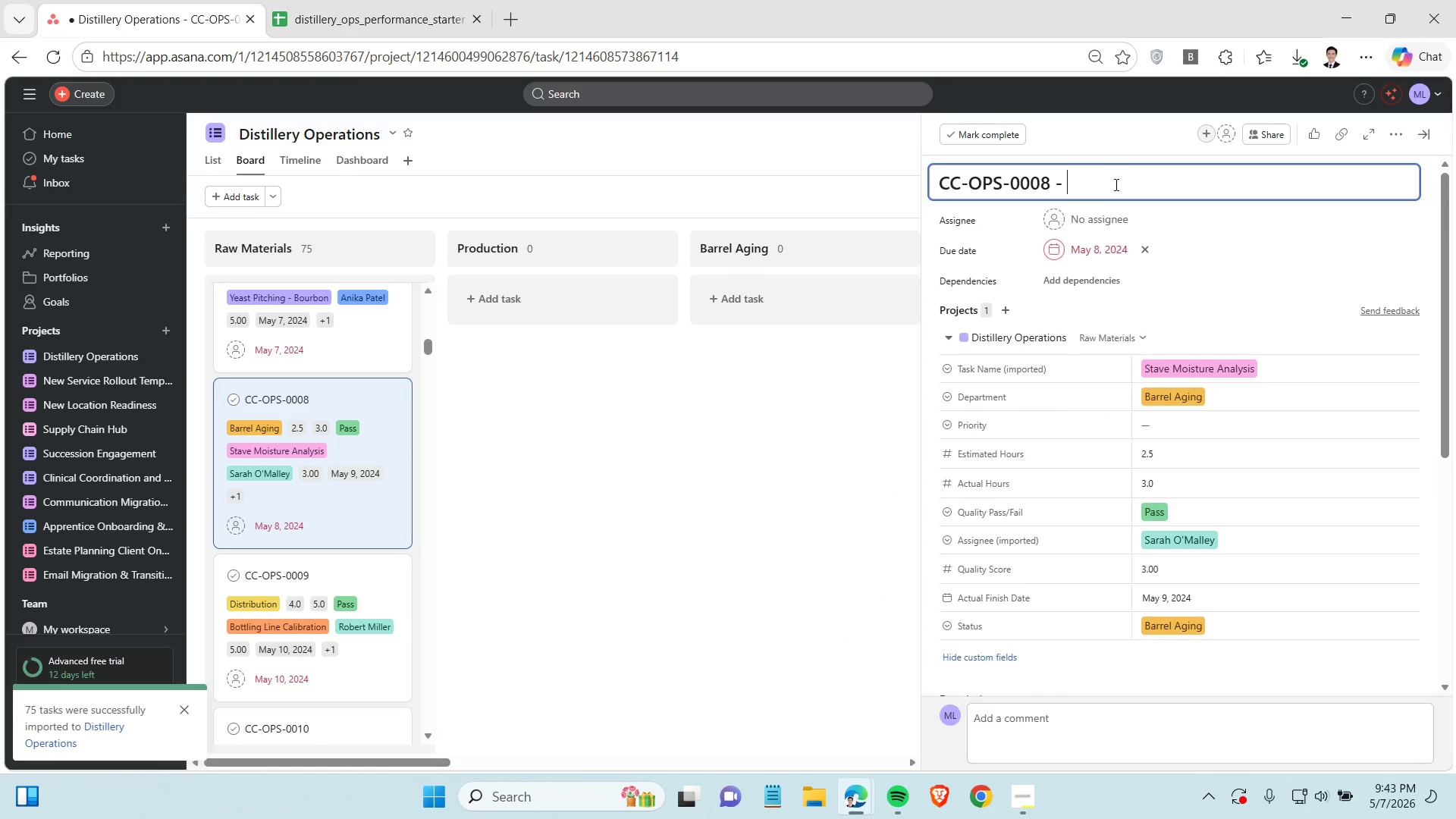 
key(Space)
 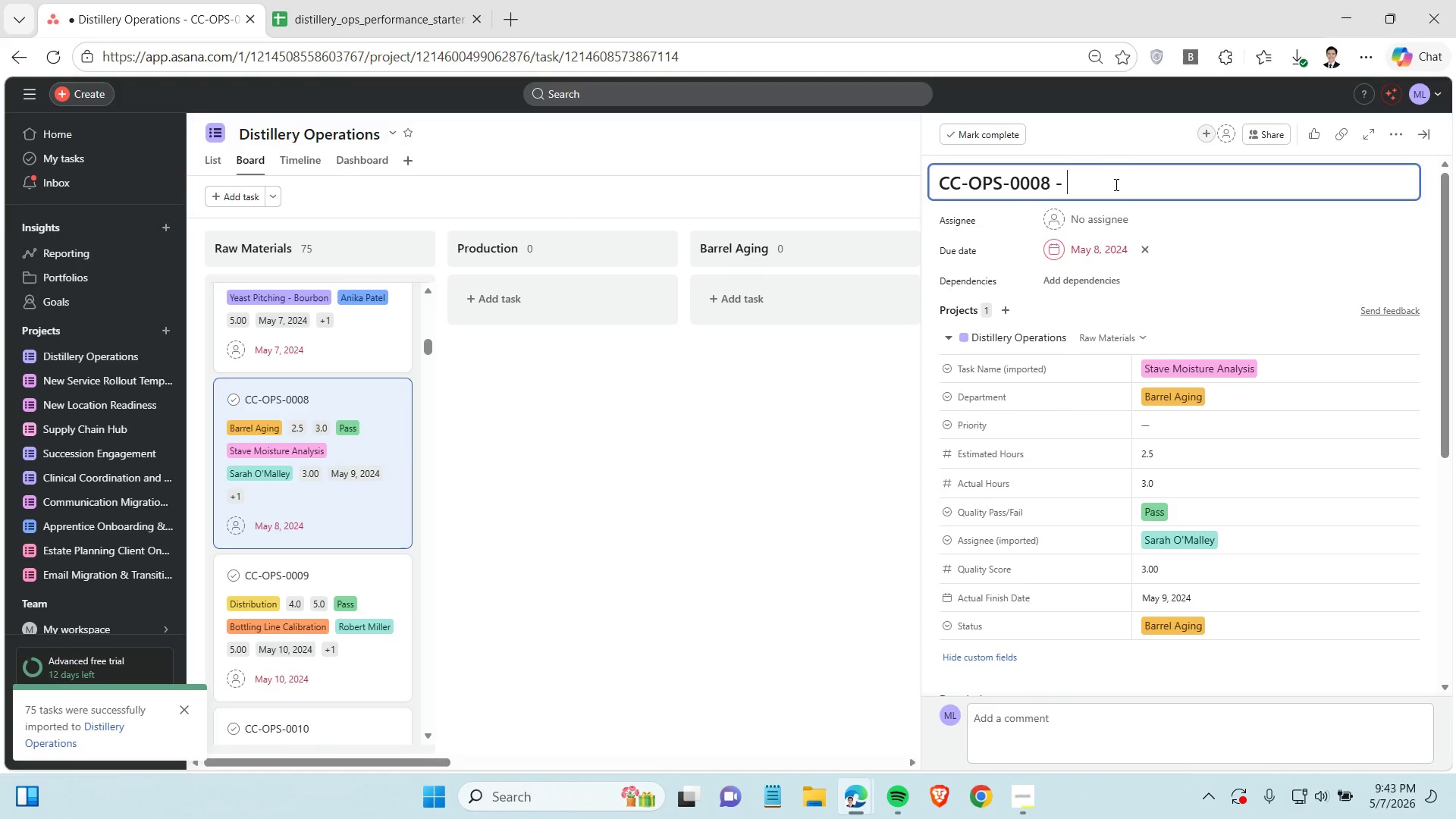 
key(Control+V)
 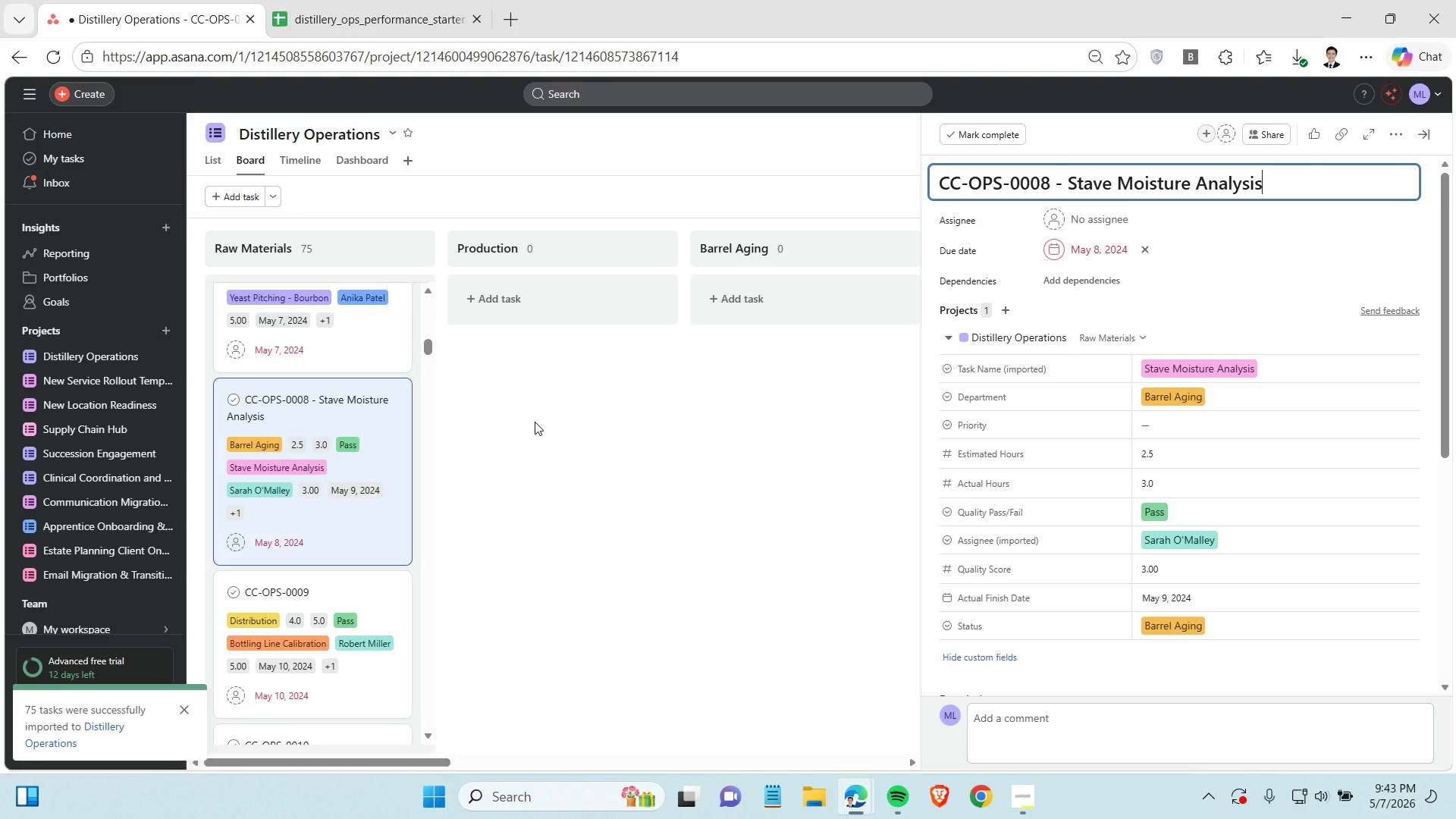 
wait(5.53)
 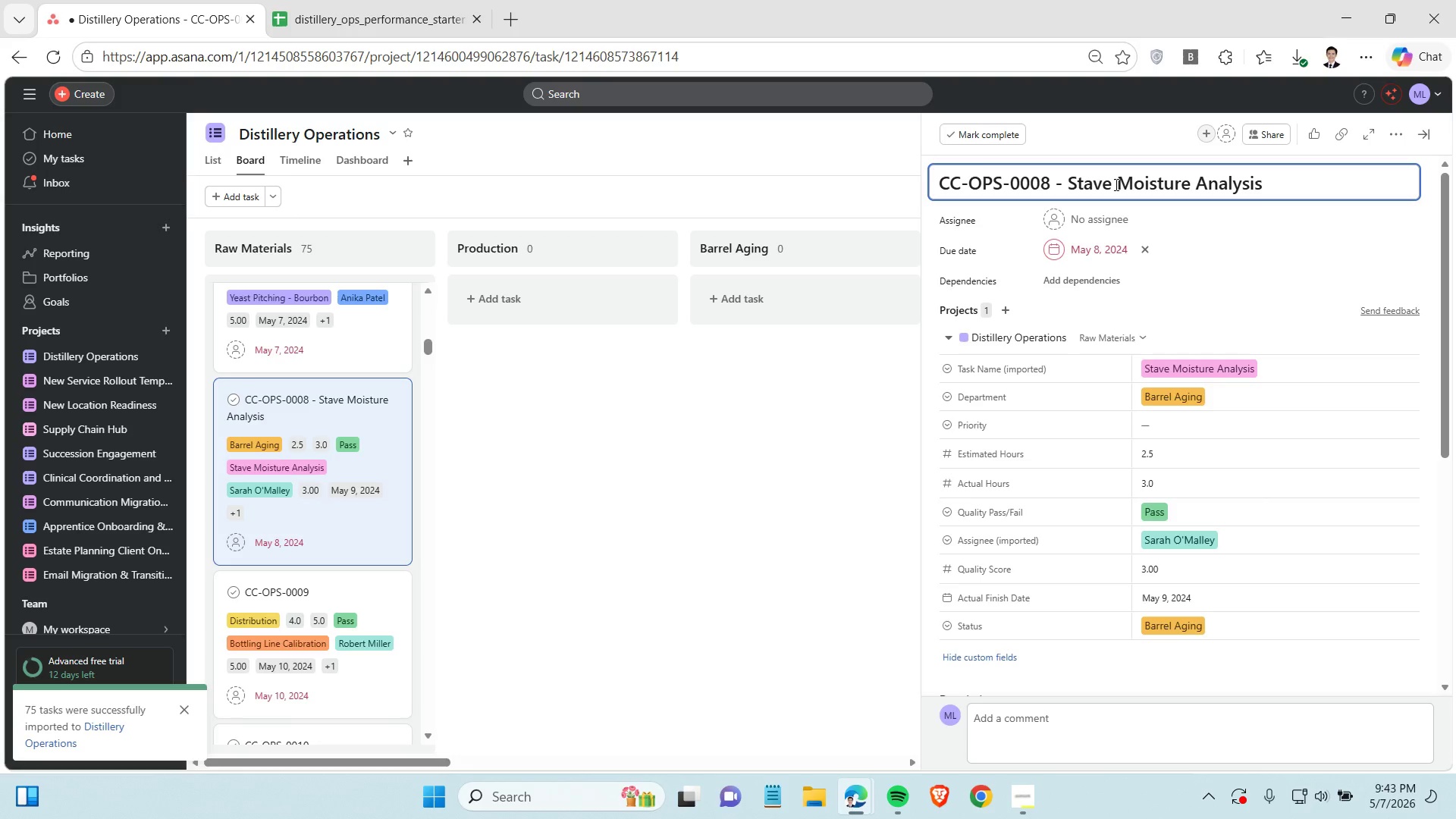 
scroll: coordinate [234, 470], scroll_direction: down, amount: 1.0
 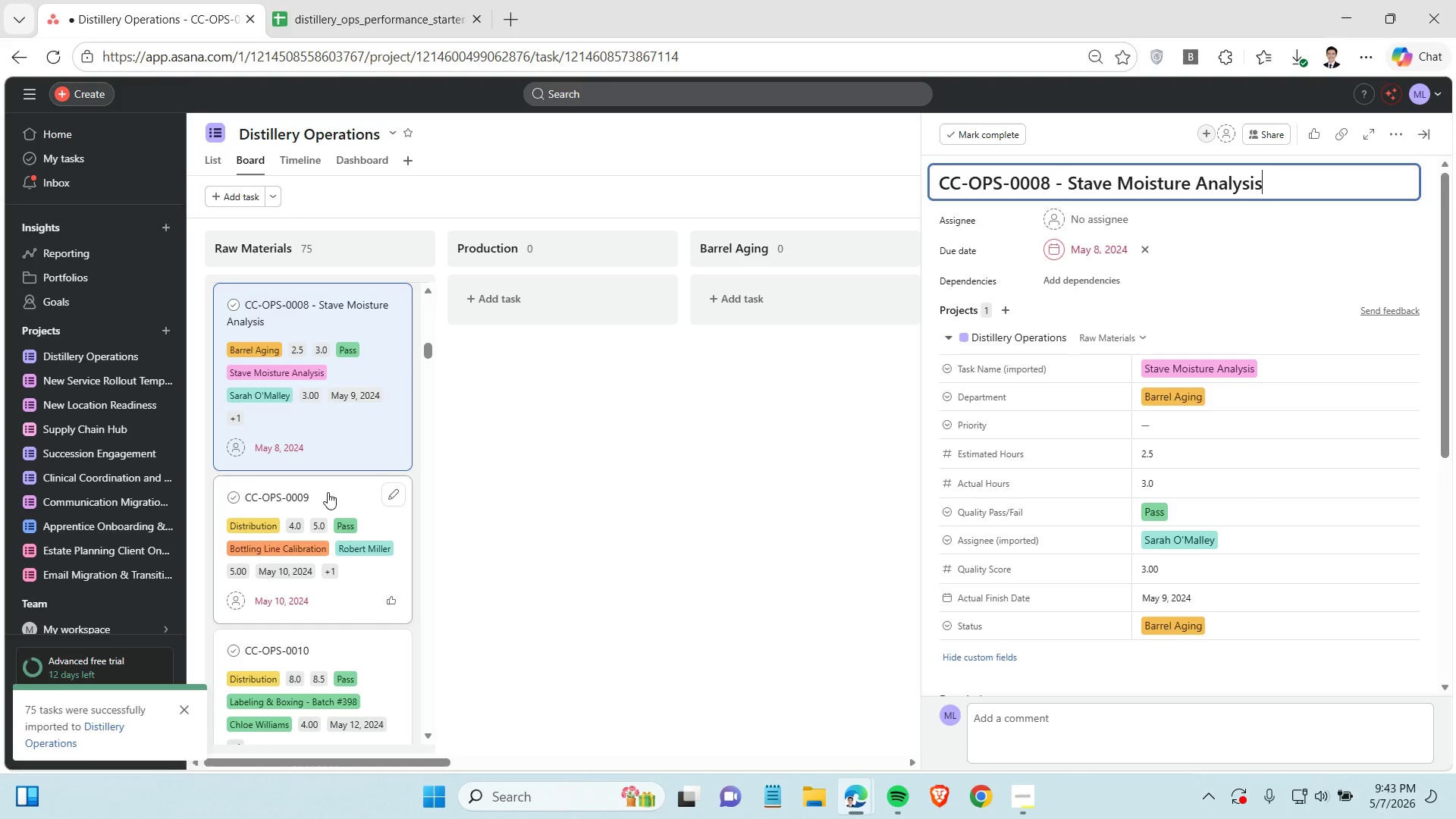 
left_click([329, 491])
 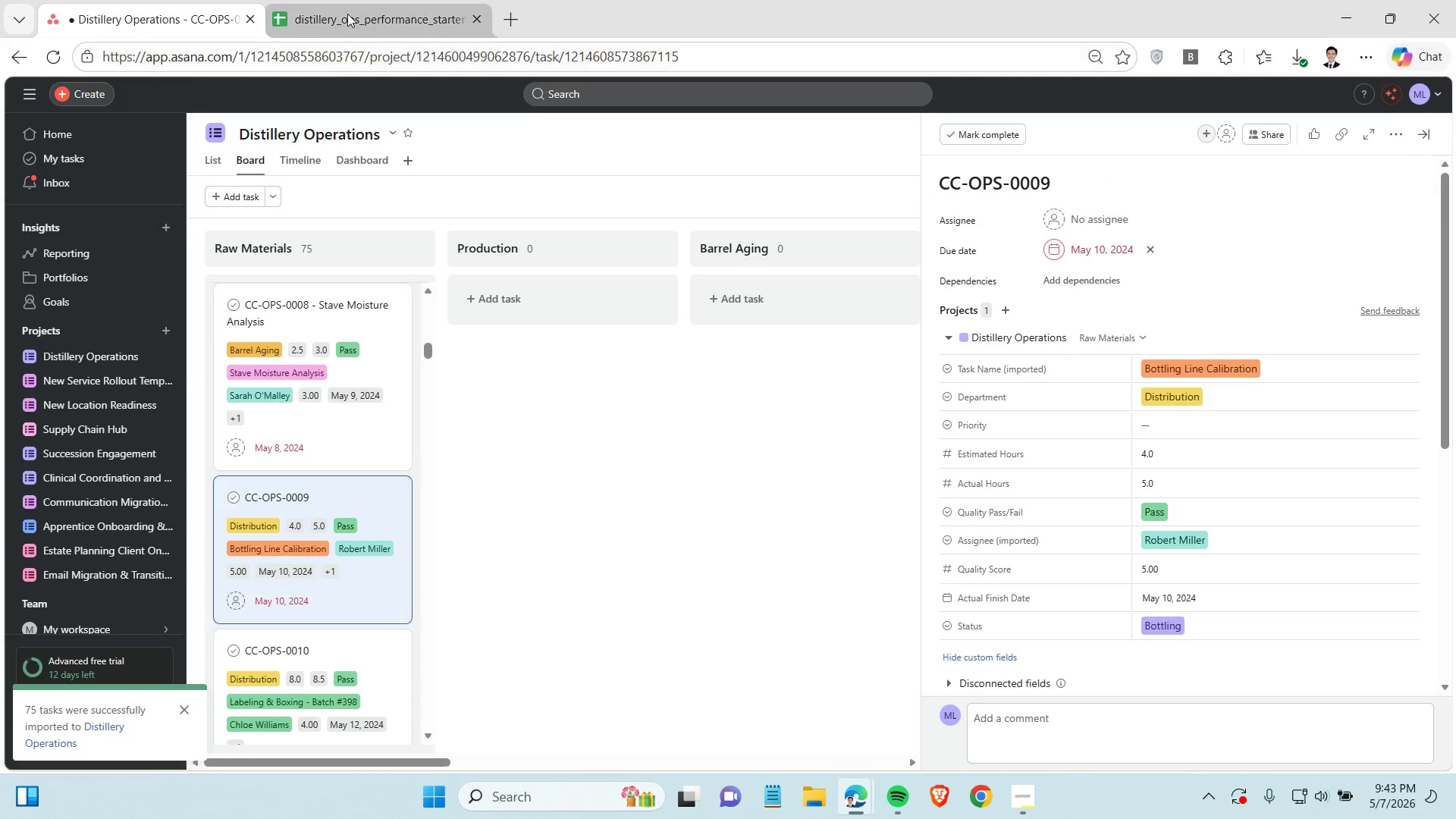 
left_click([347, 12])
 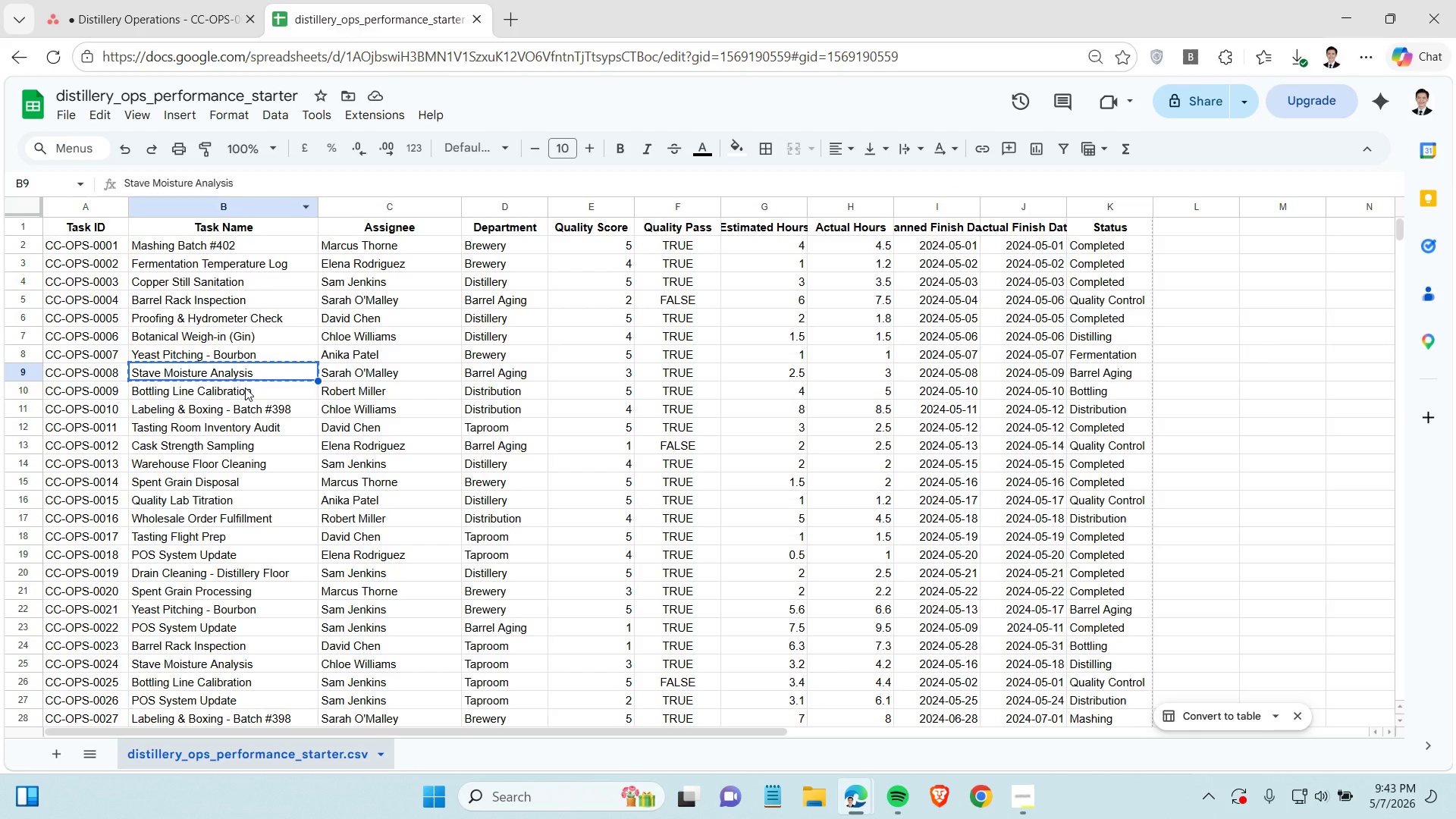 
left_click([245, 388])
 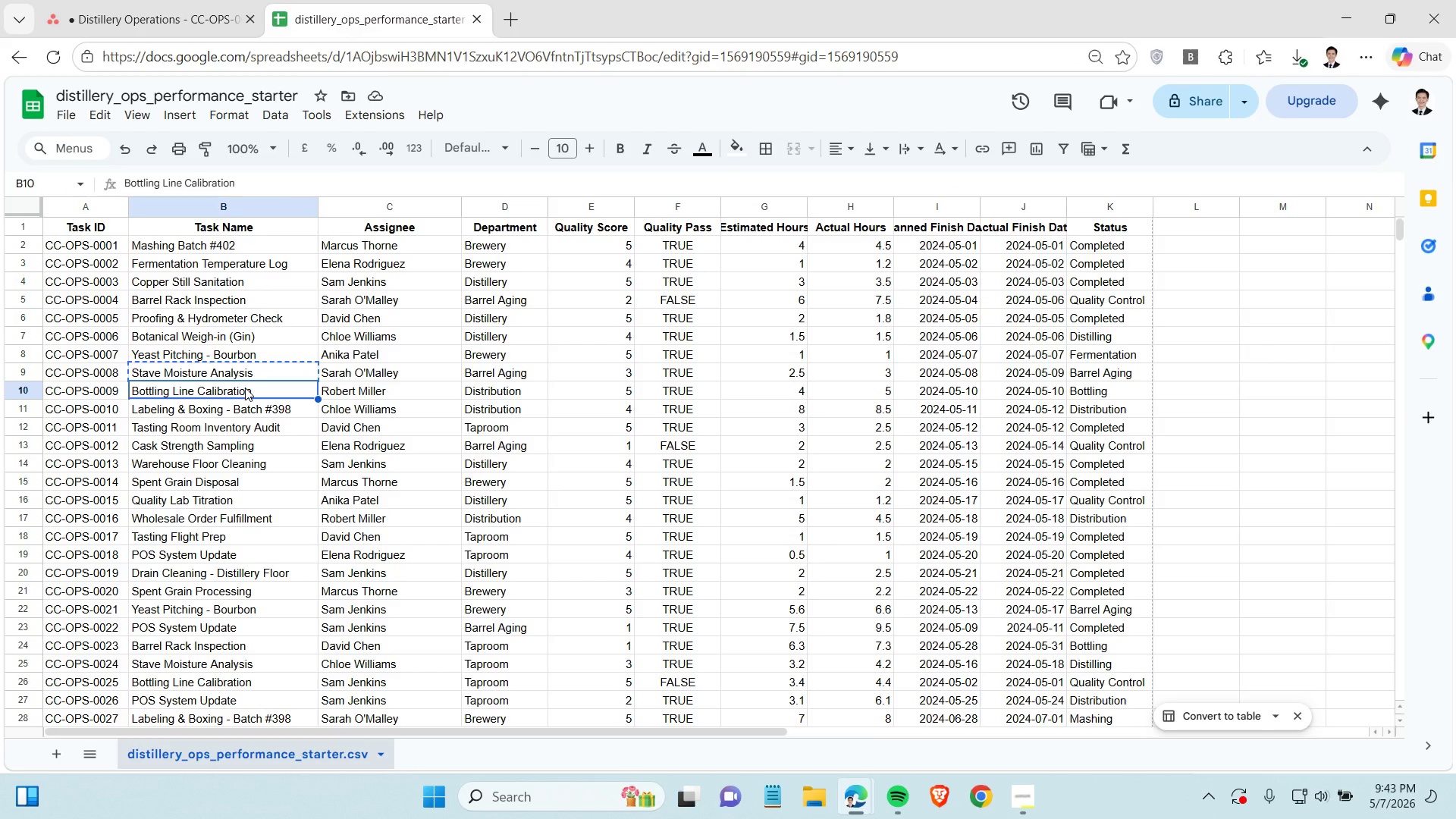 
key(Control+C)
 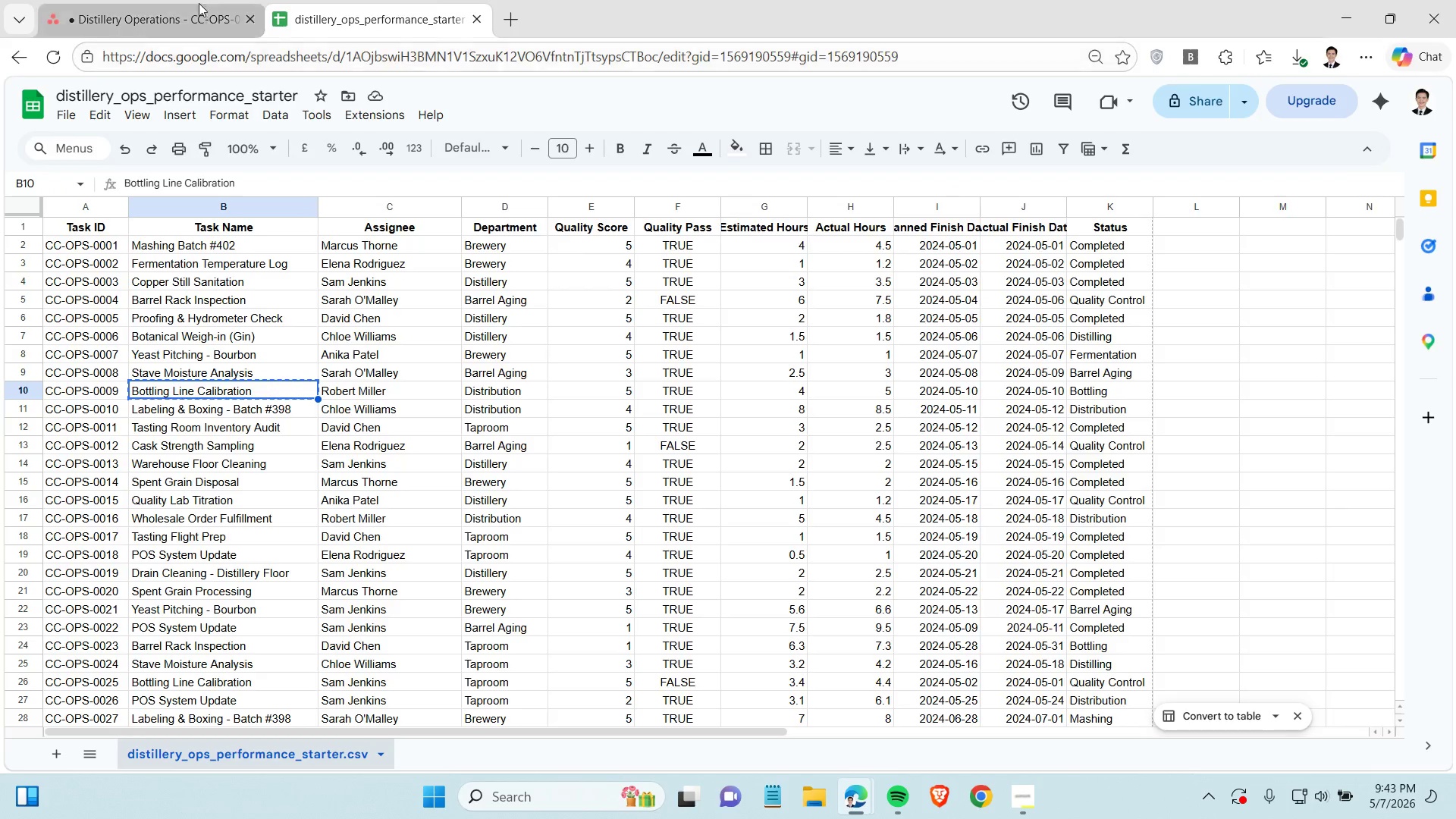 
left_click([199, 3])
 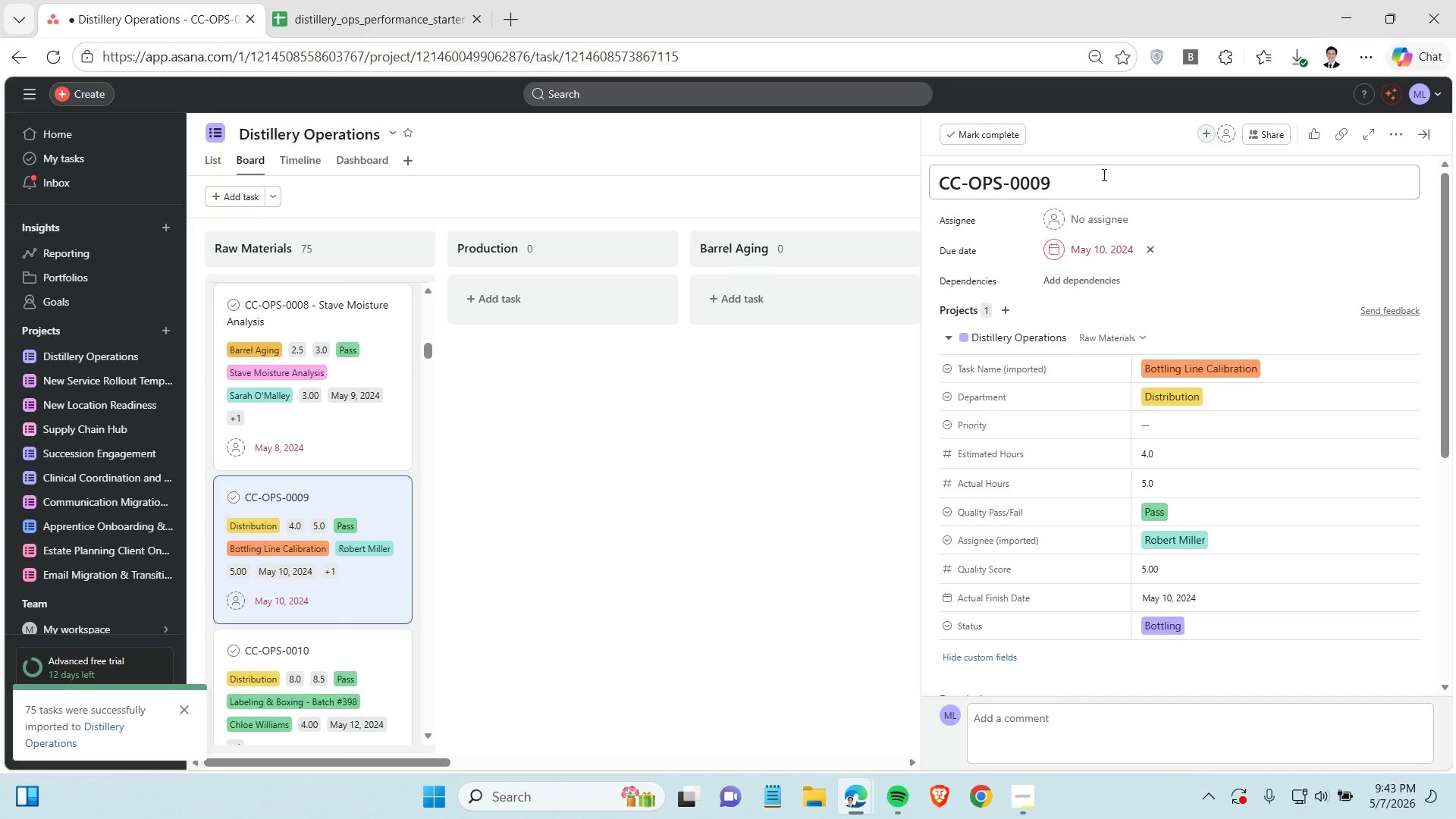 
left_click([1103, 174])
 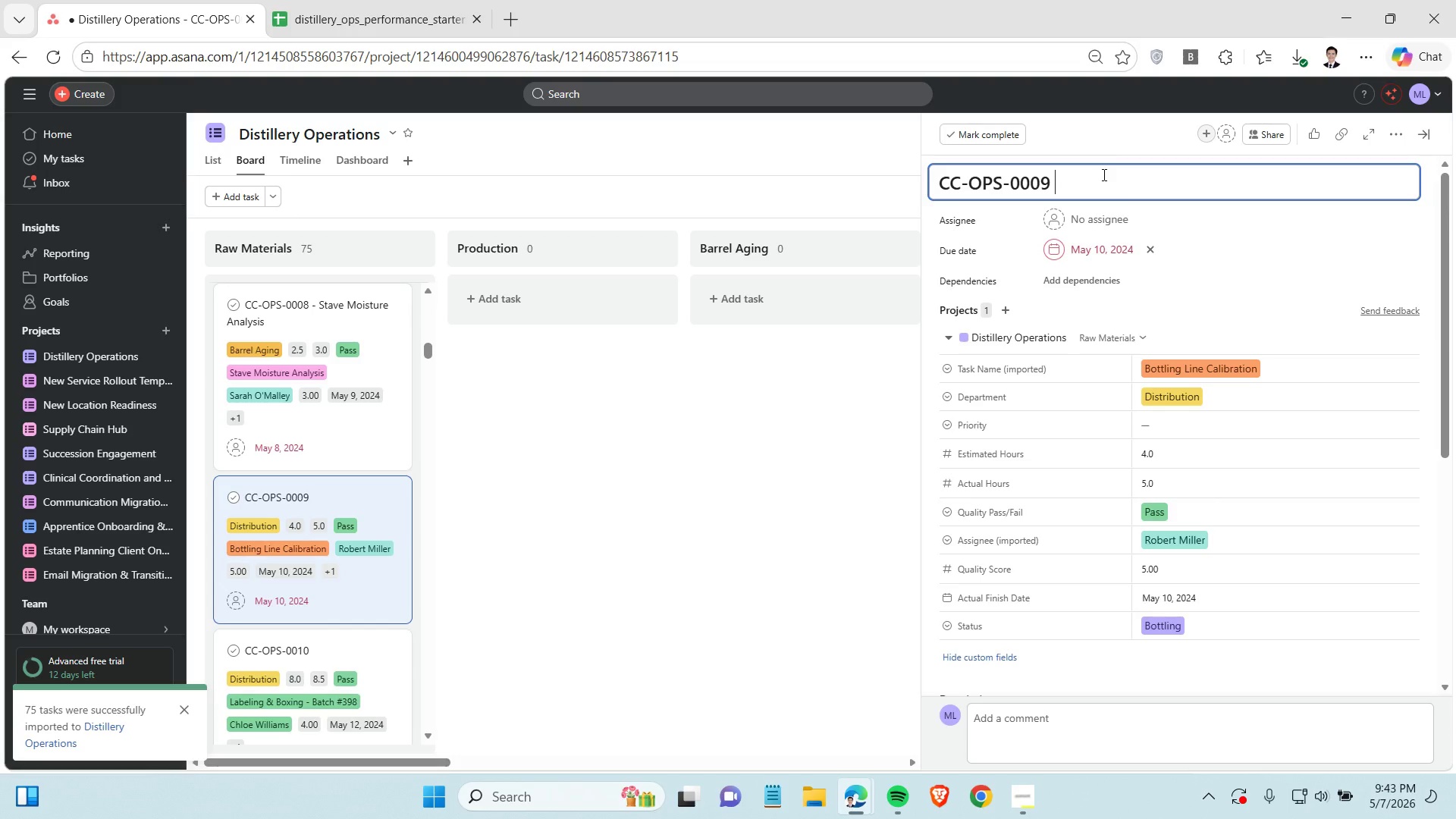 
key(Space)
 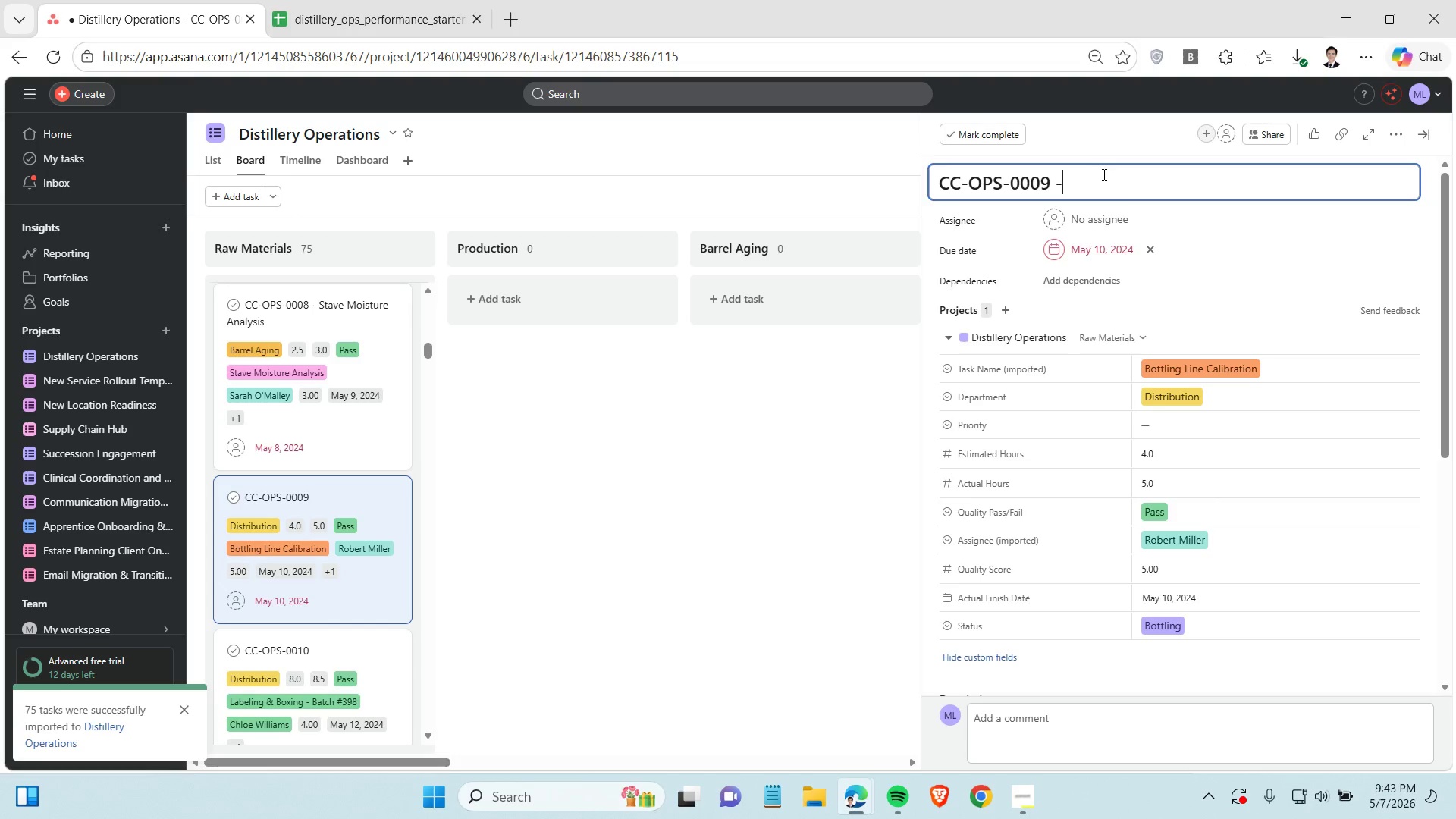 
key(Minus)
 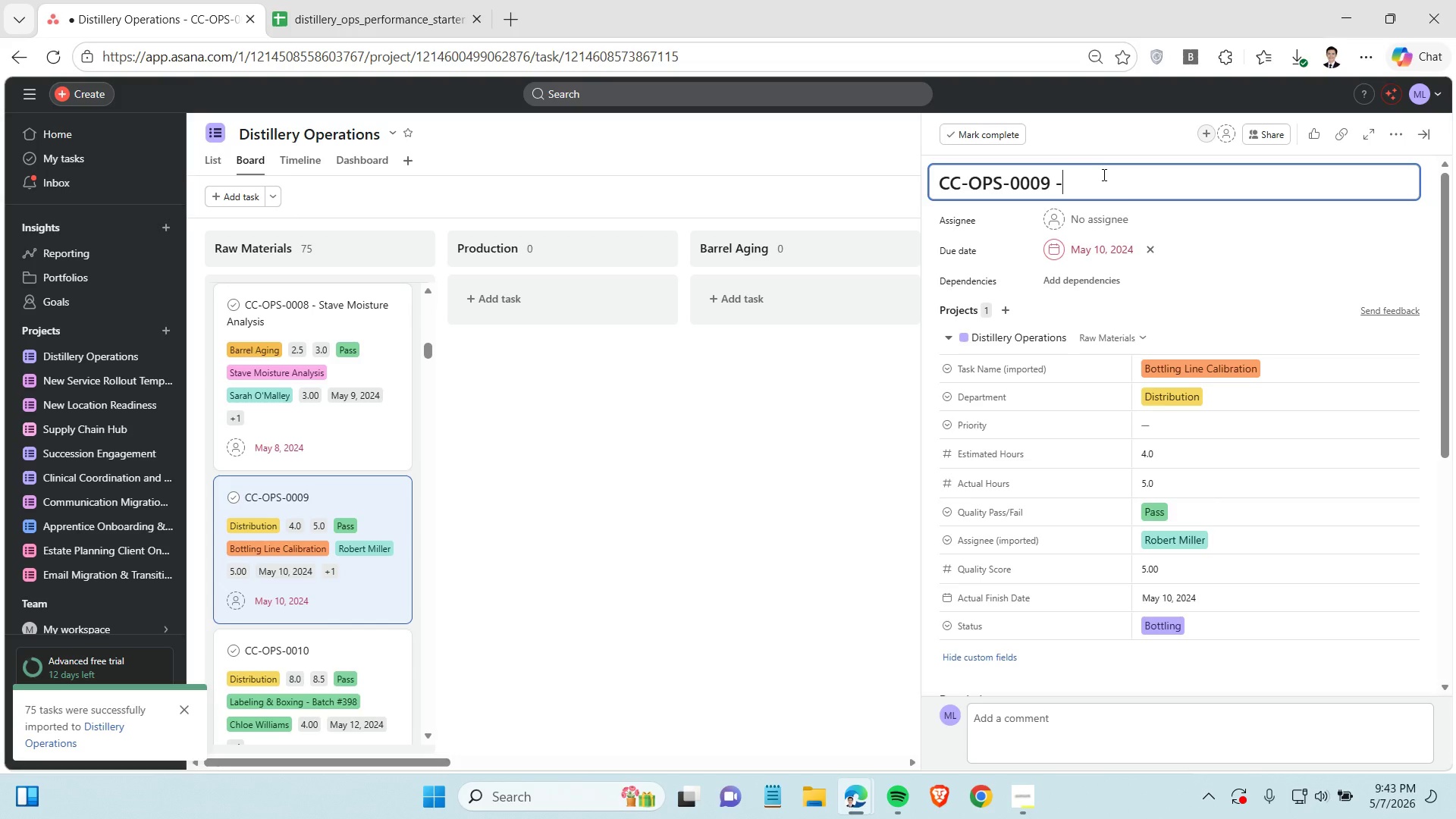 
key(Space)
 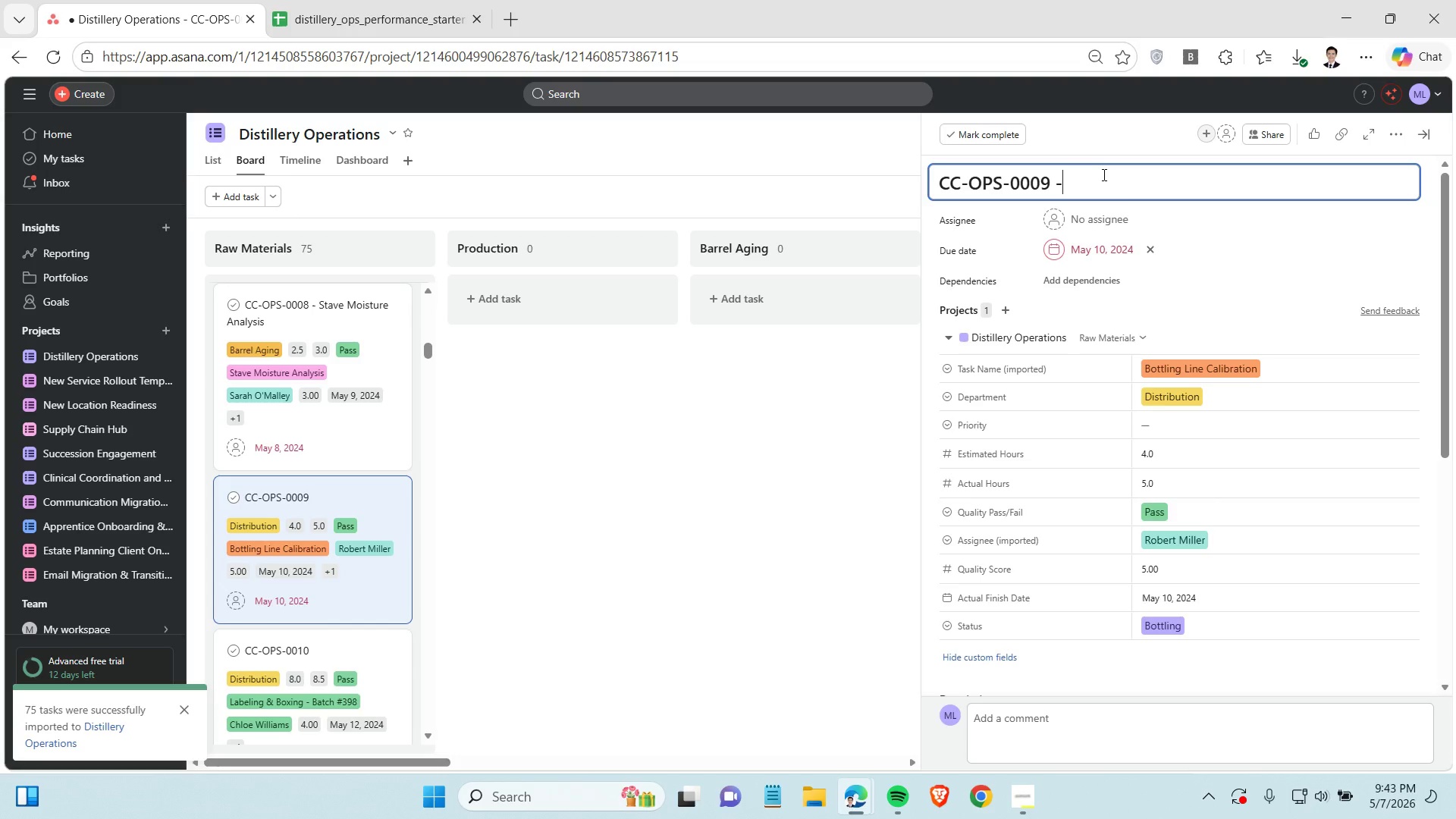 
key(Control+ControlLeft)
 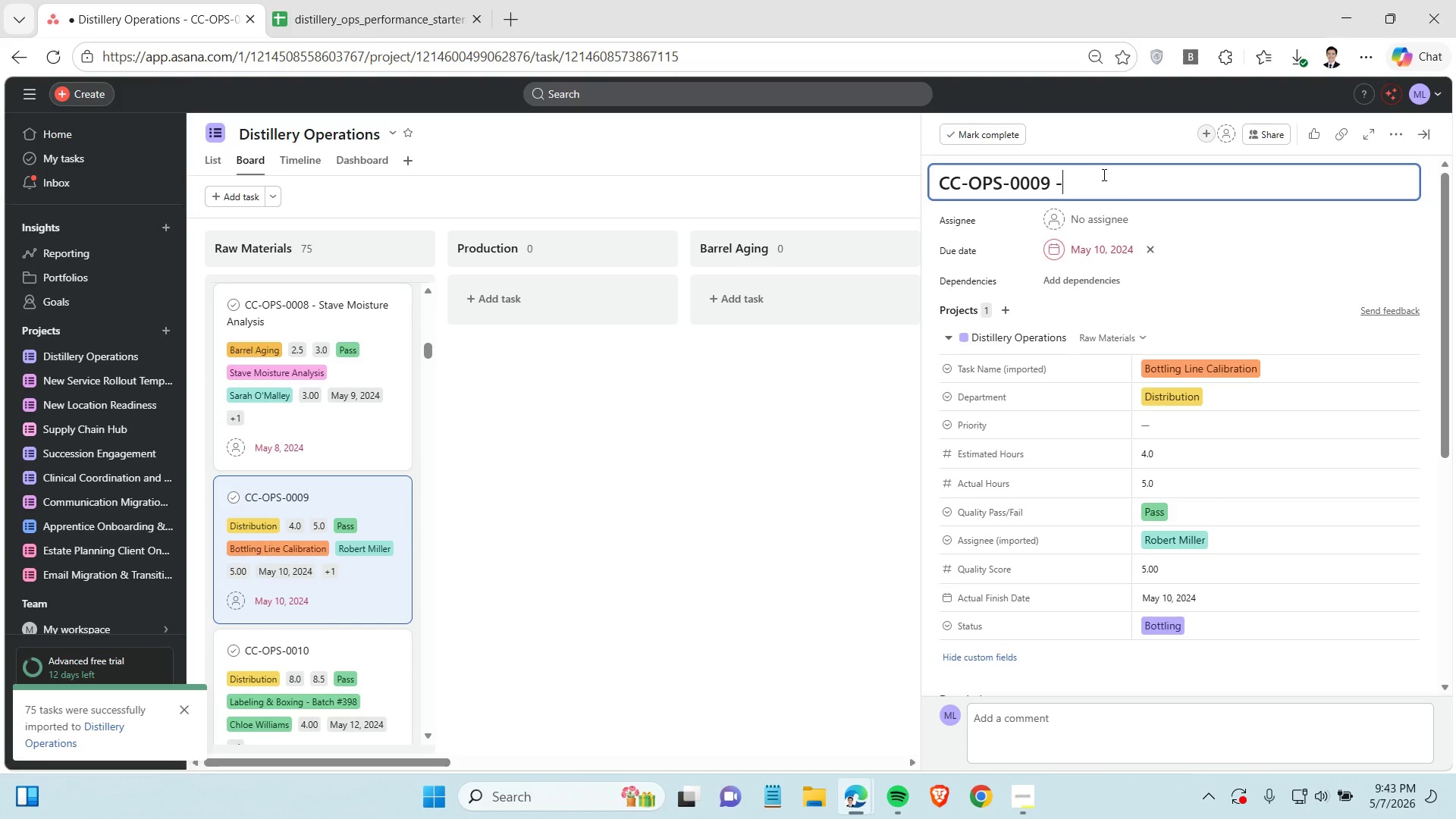 
key(Control+V)
 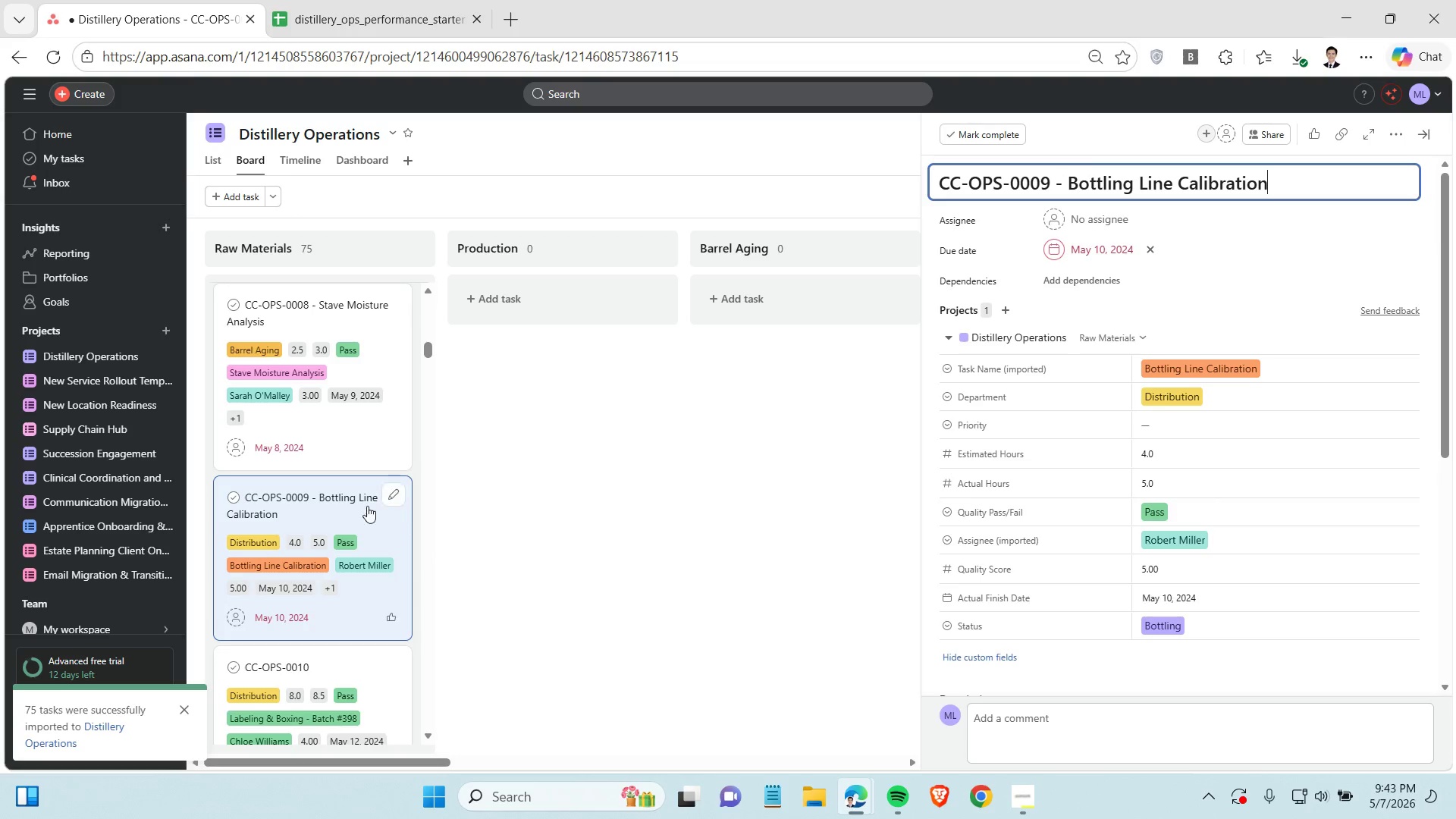 
scroll: coordinate [331, 486], scroll_direction: down, amount: 3.0
 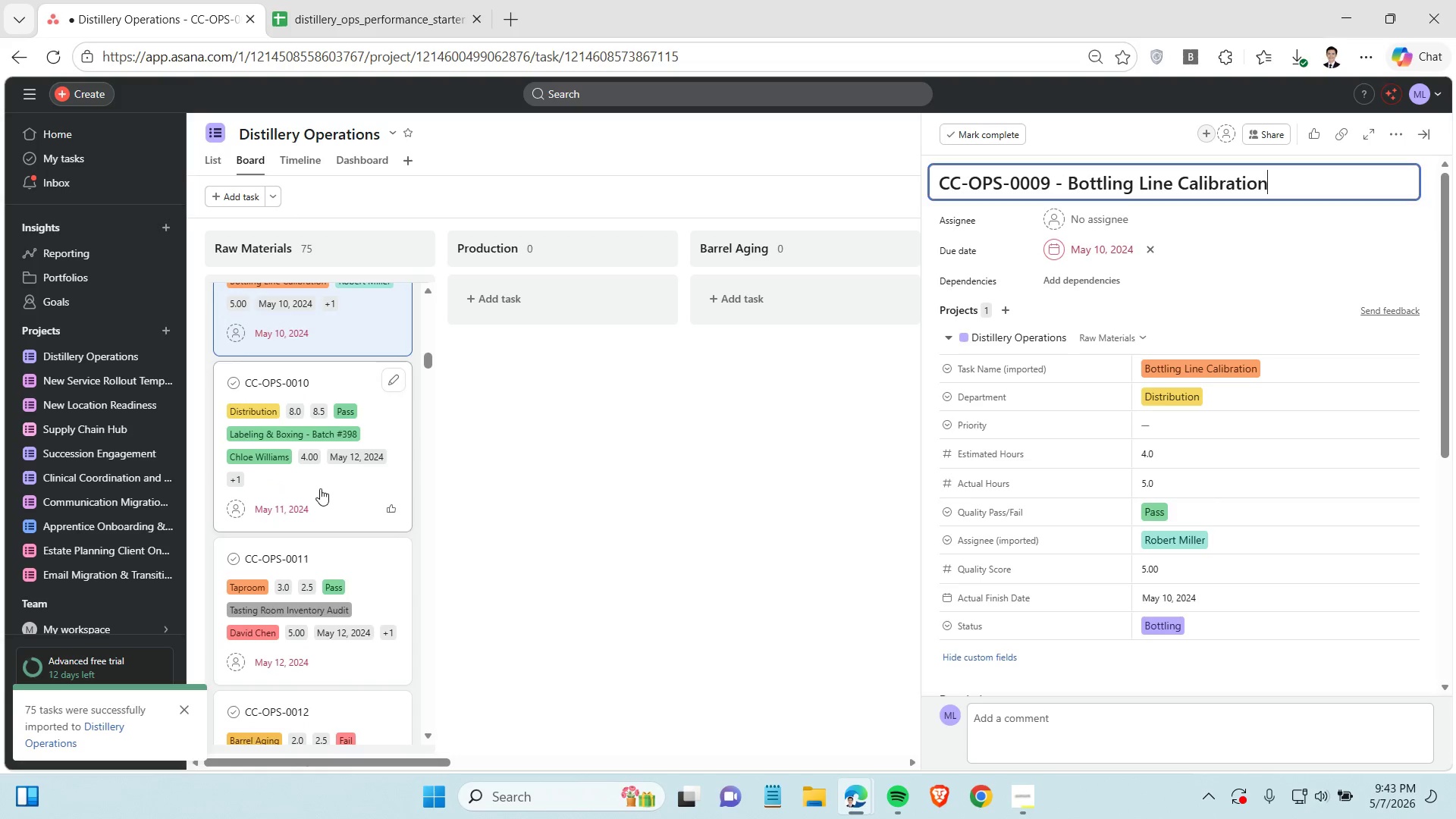 
left_click([320, 488])
 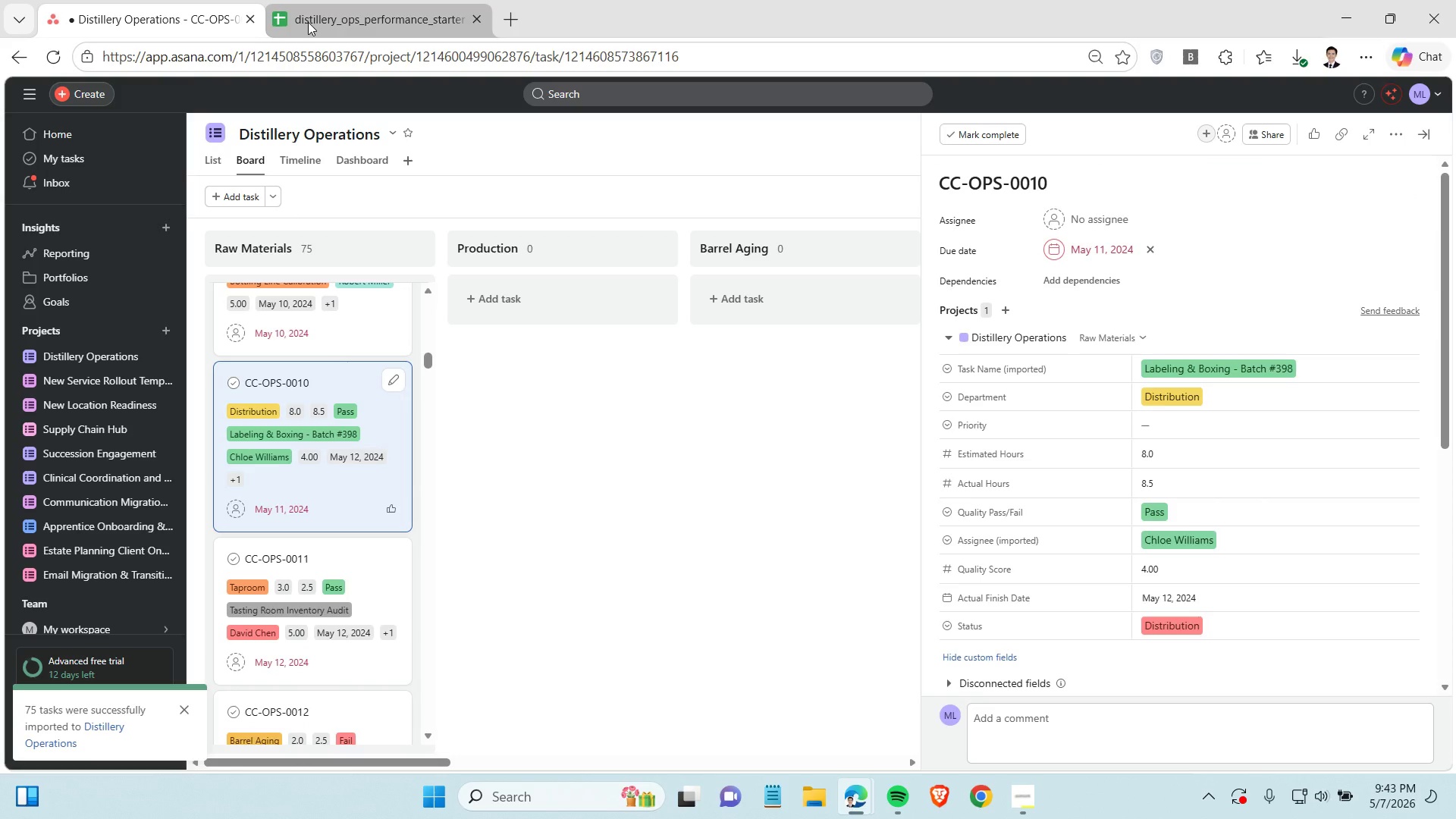 
left_click([308, 22])
 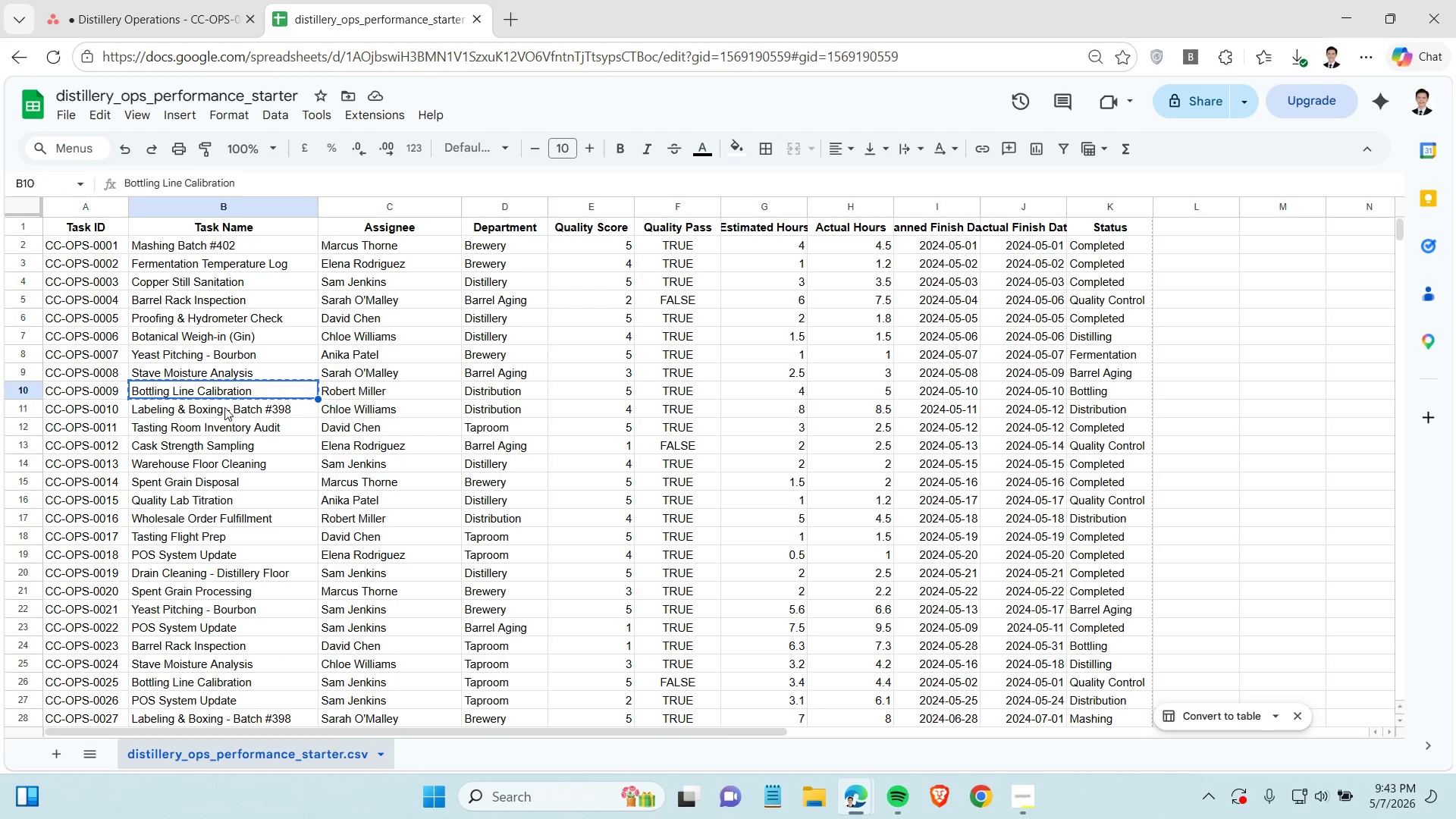 
left_click_drag(start_coordinate=[224, 407], to_coordinate=[211, 29])
 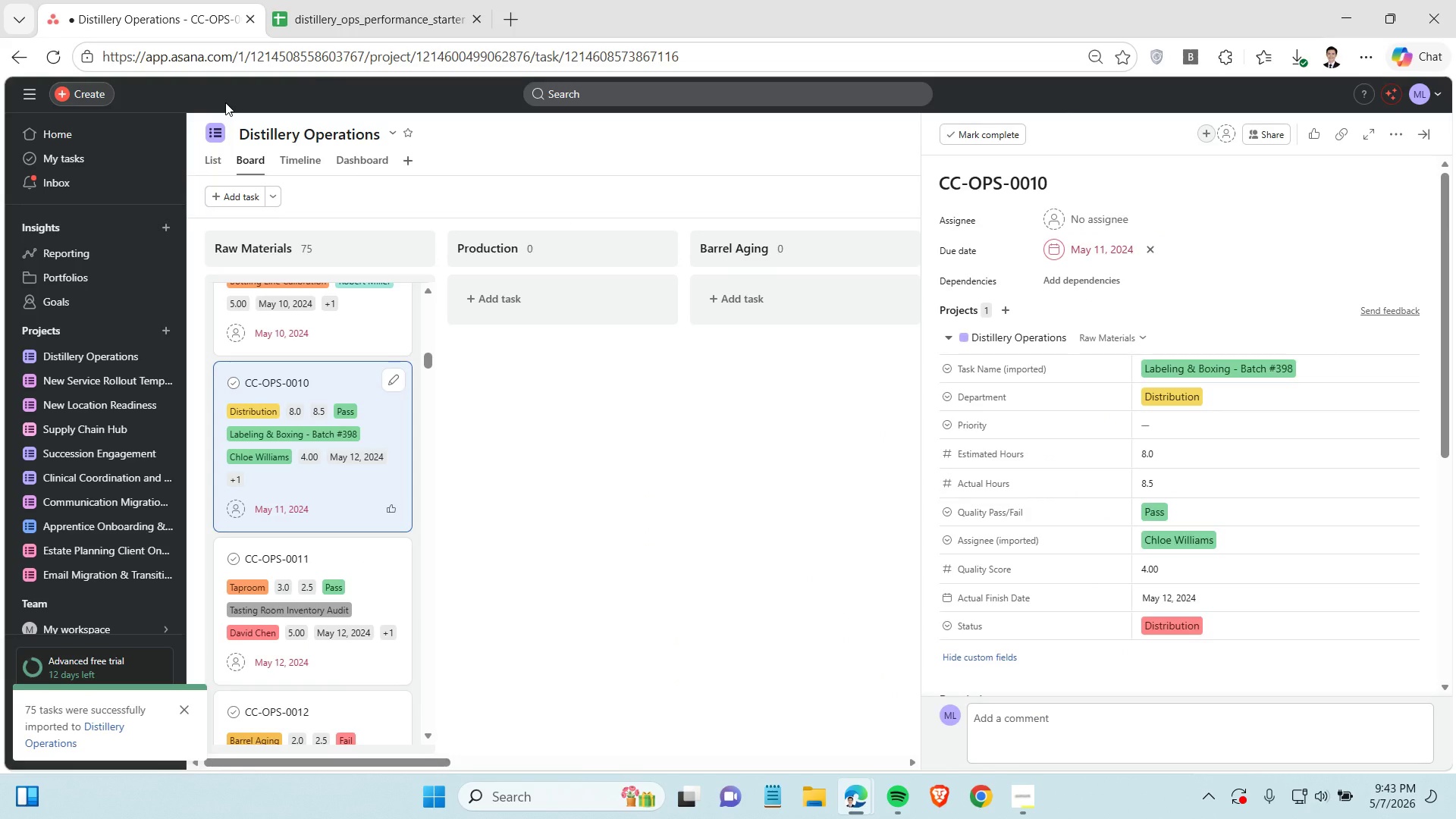 
key(Control+C)
 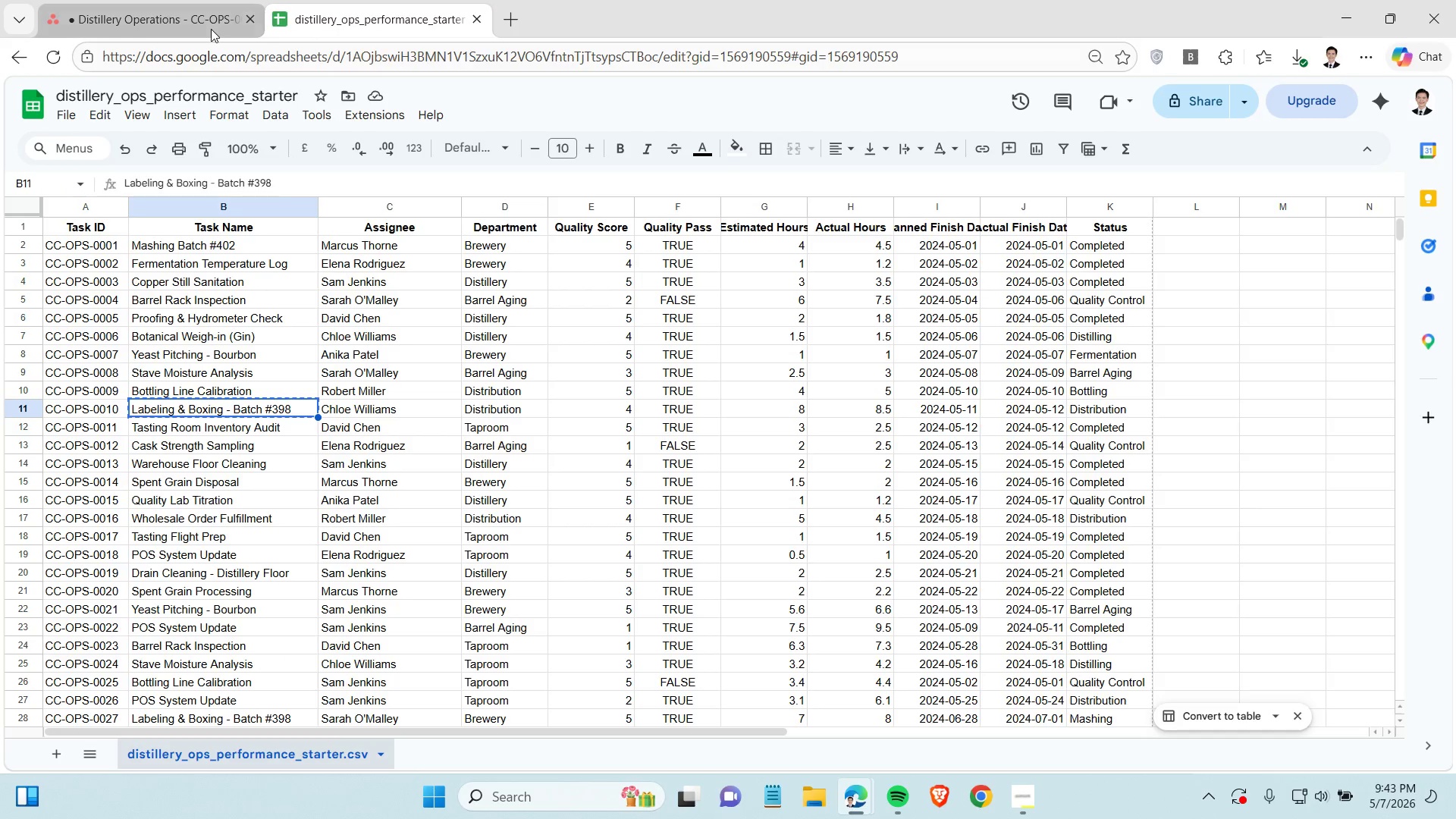 
left_click([211, 29])
 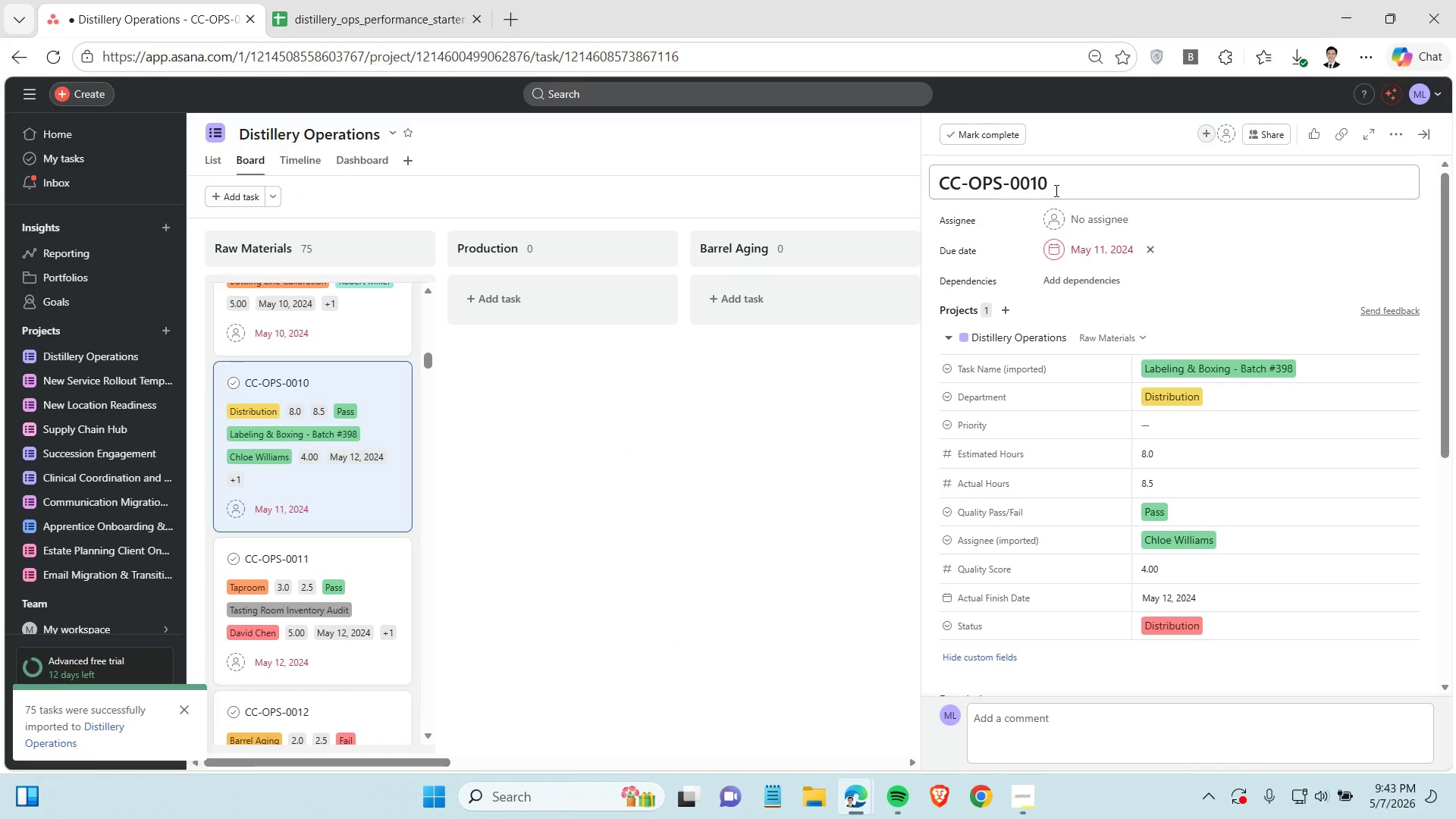 
left_click([1057, 190])
 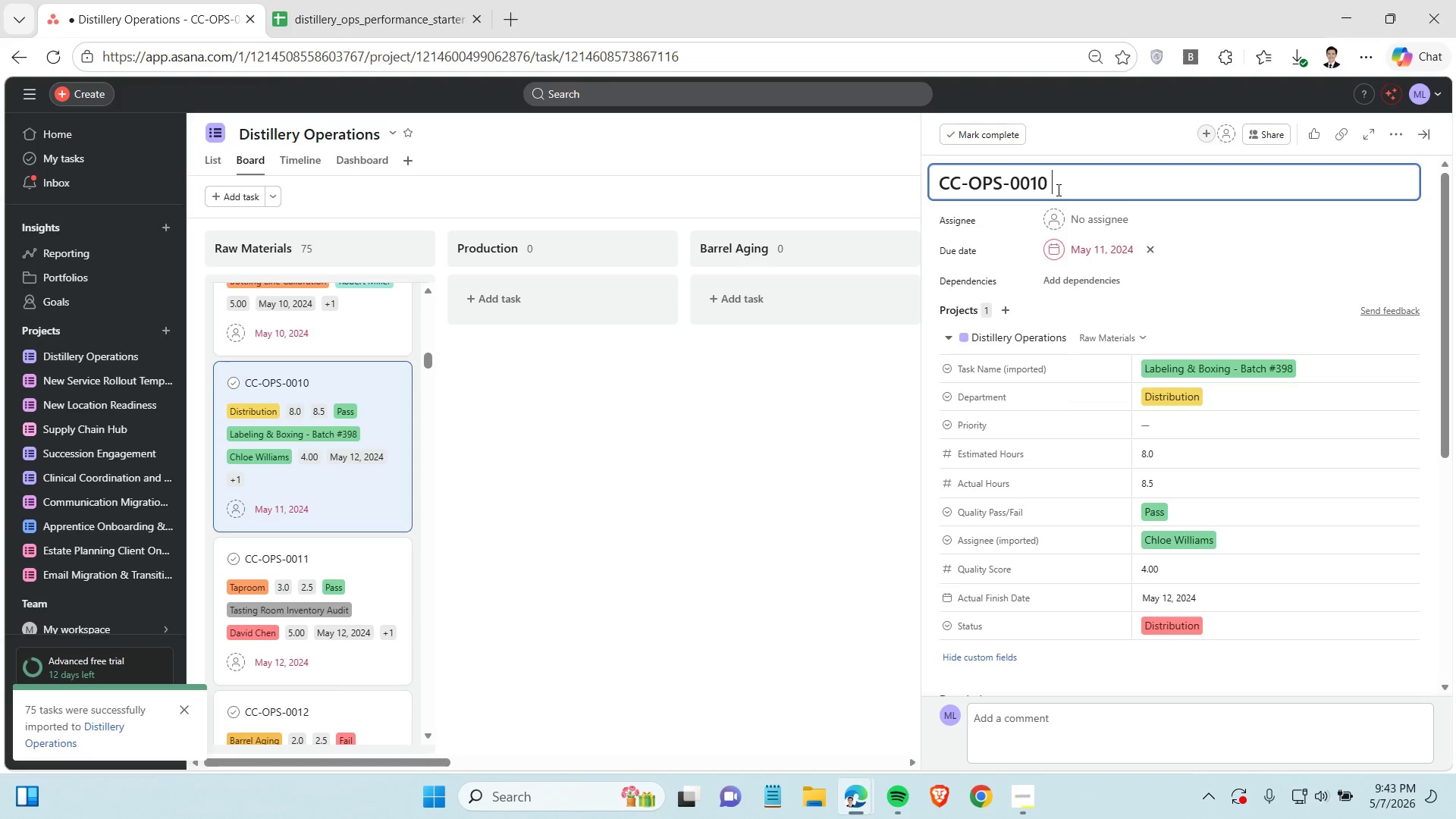 
key(Space)
 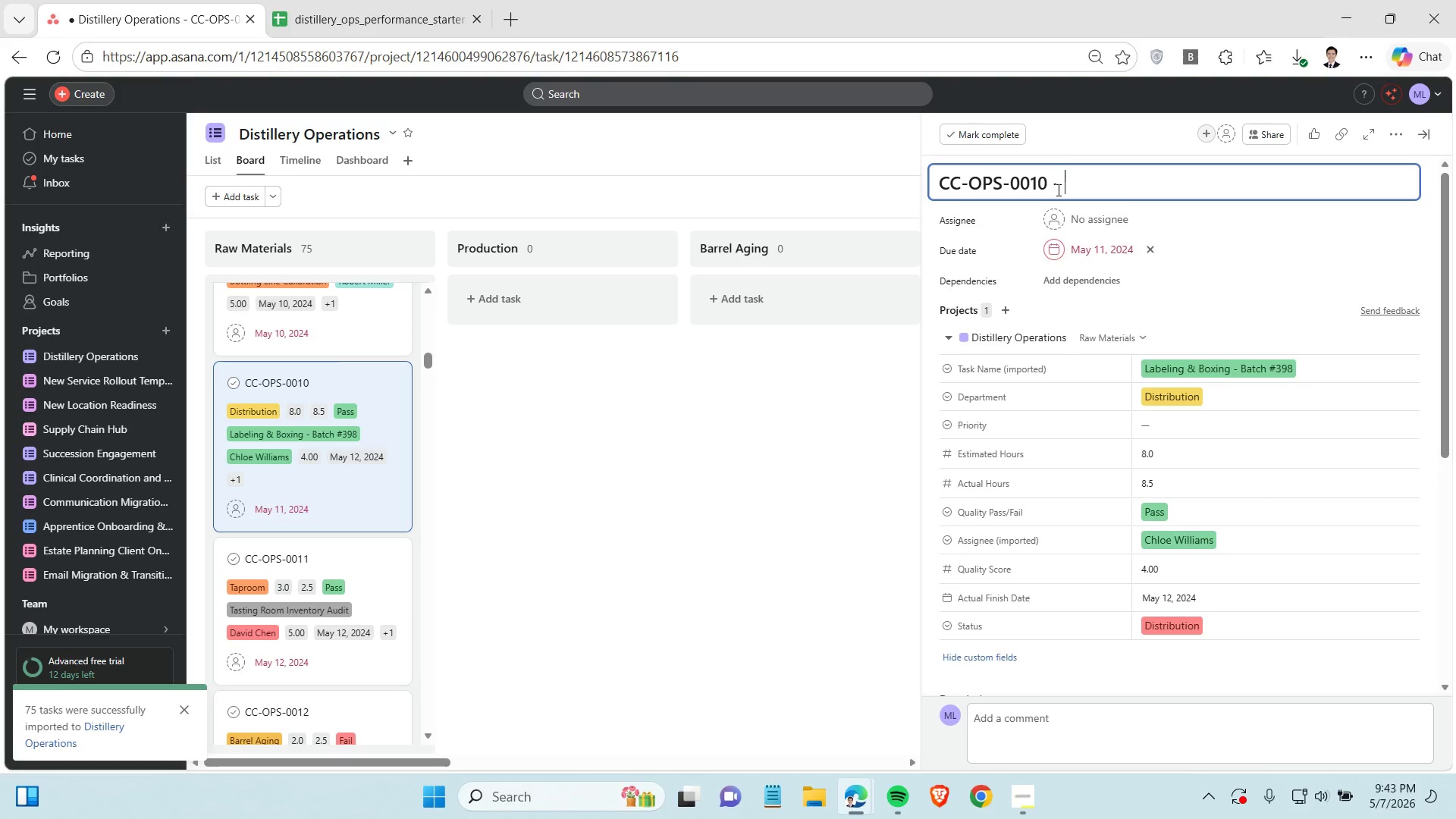 
key(Minus)
 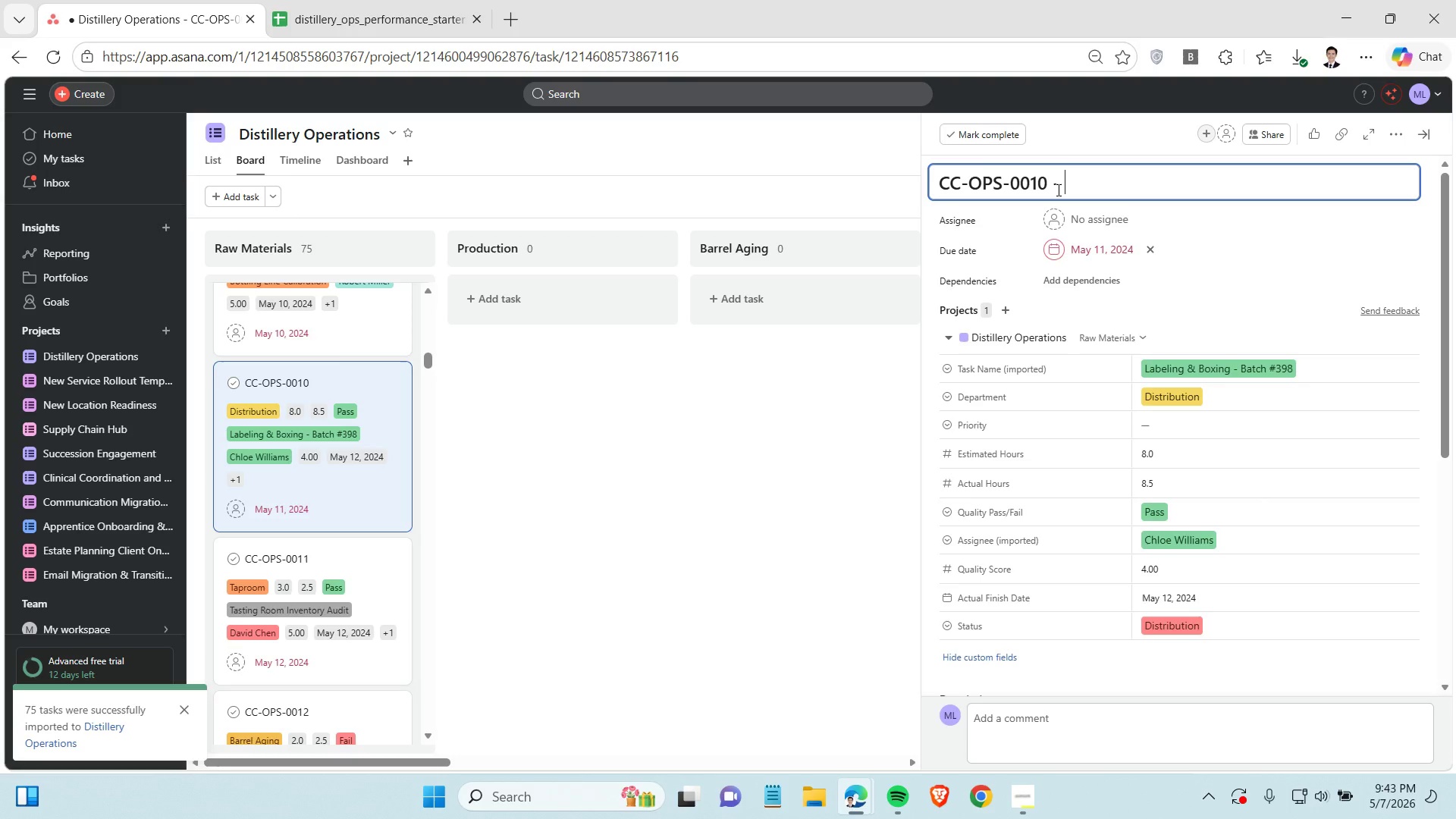 
key(Space)
 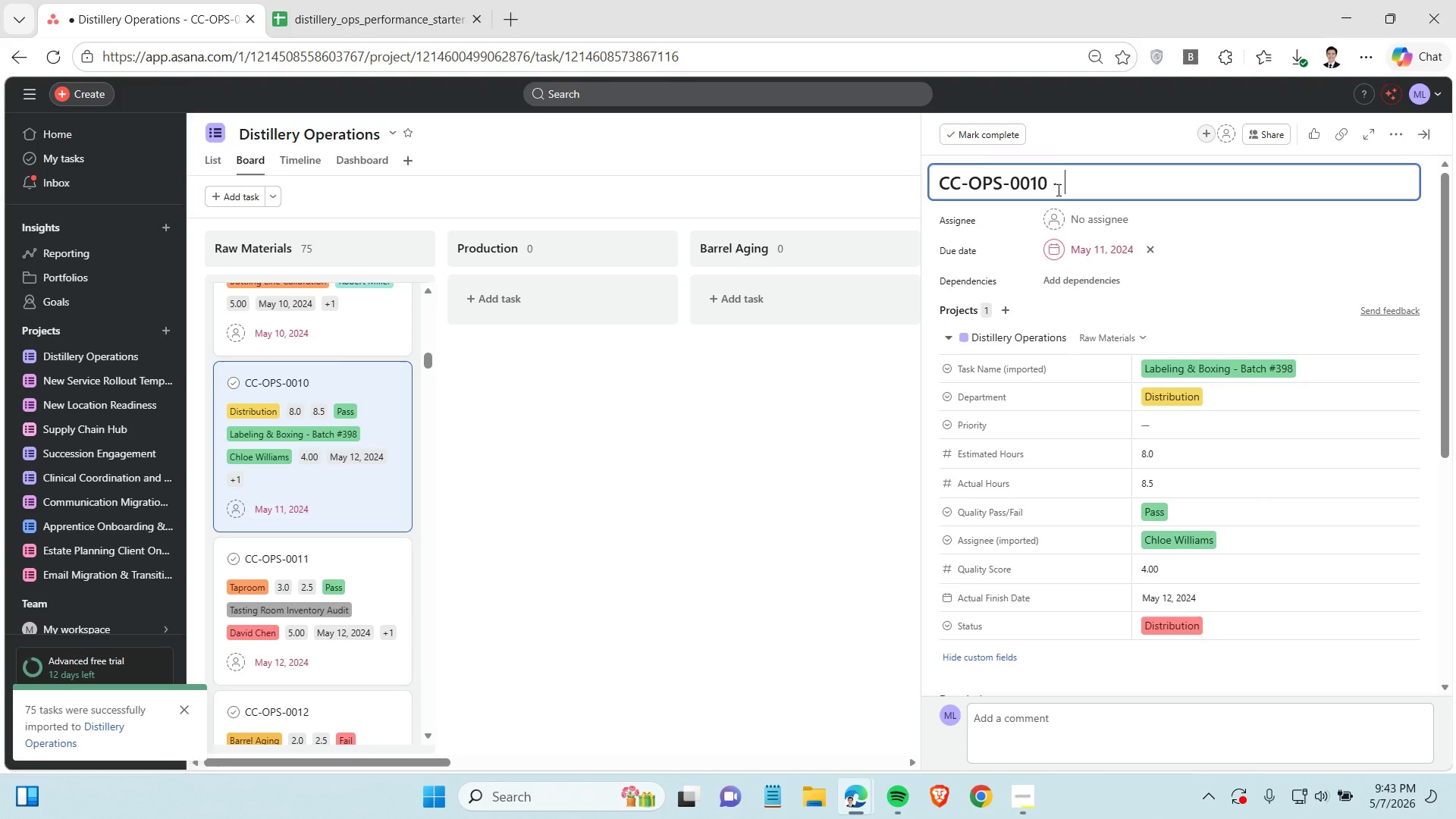 
key(Control+V)
 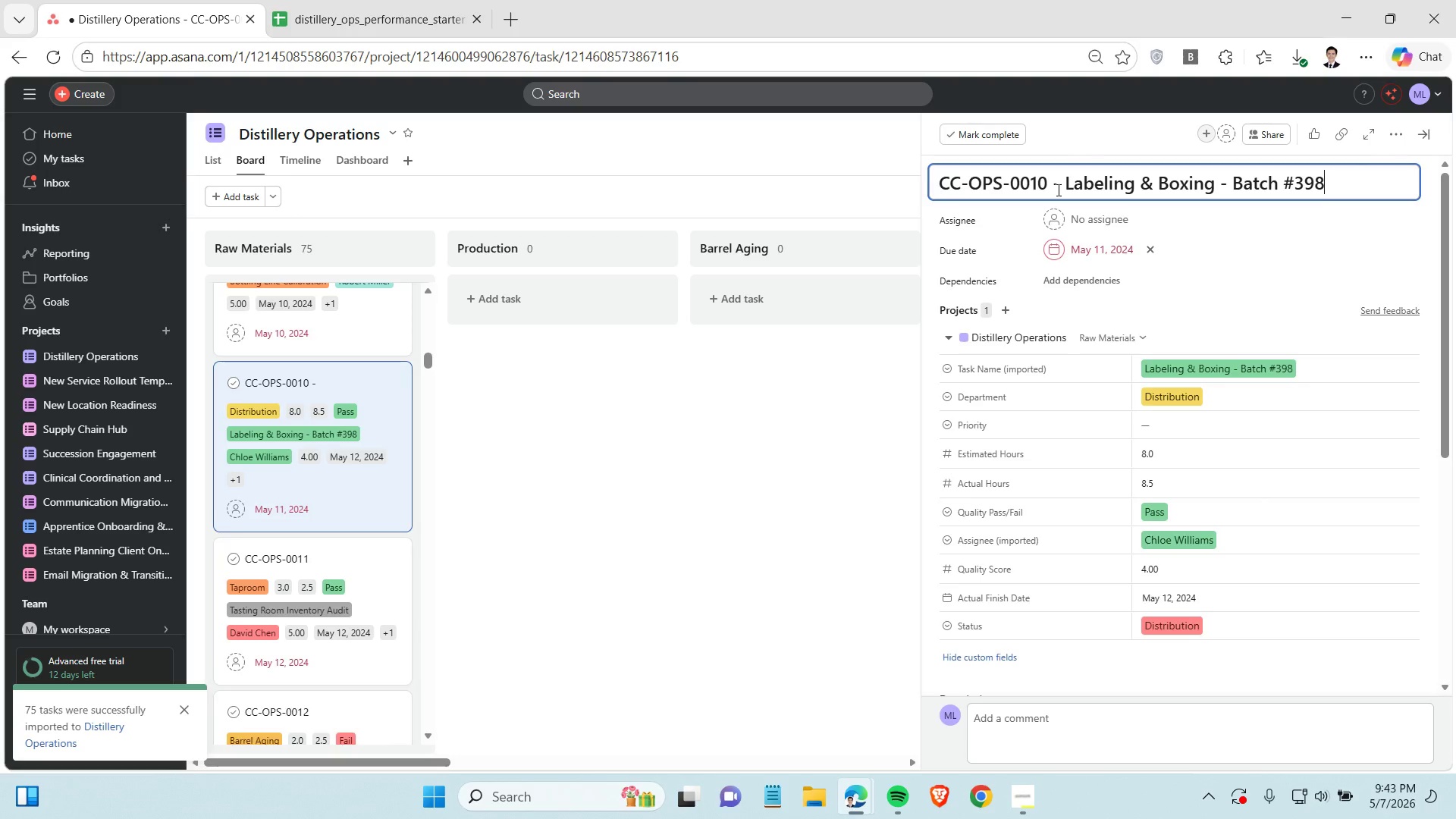 
scroll: coordinate [333, 524], scroll_direction: down, amount: 2.0
 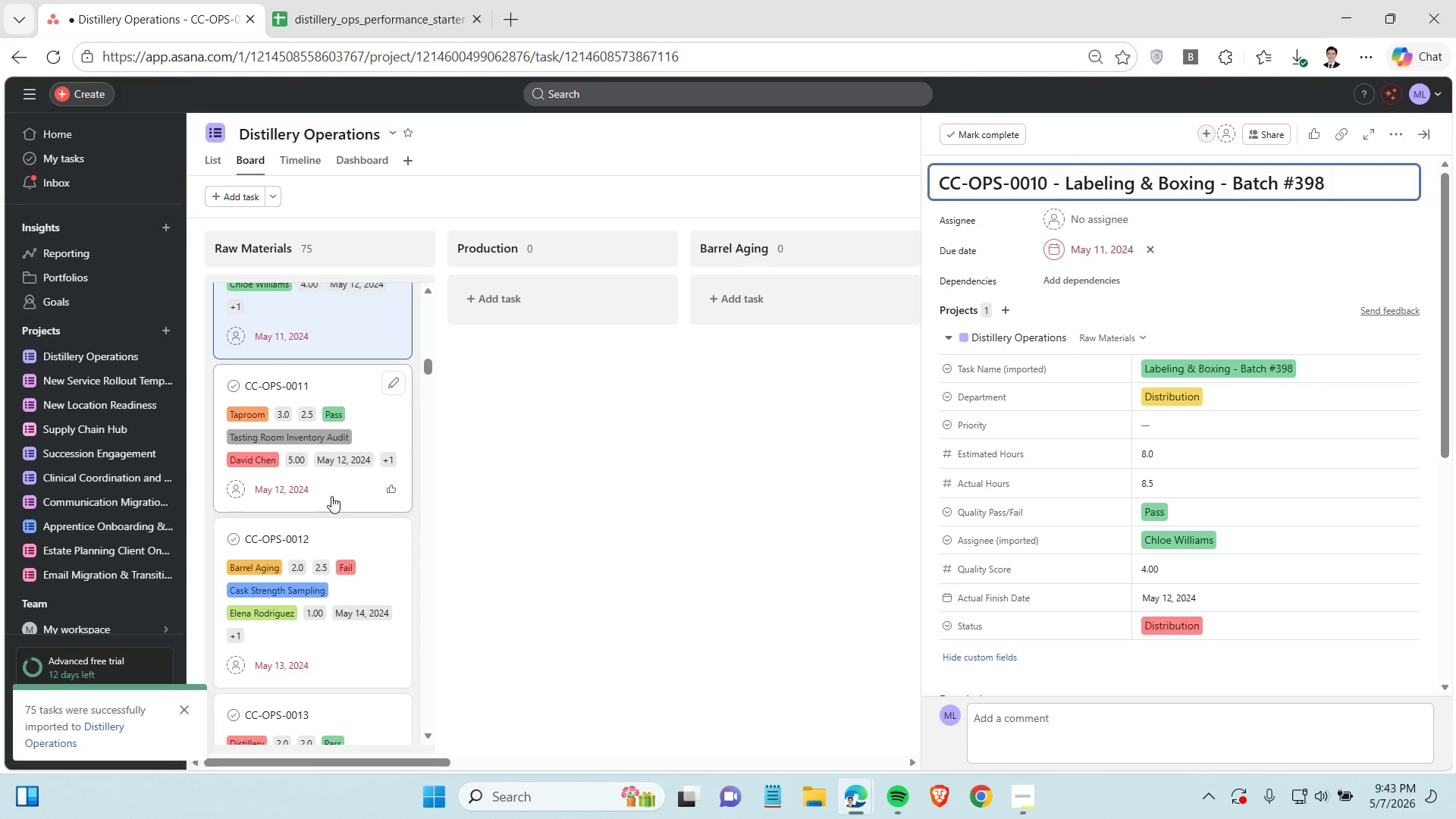 
left_click([331, 496])
 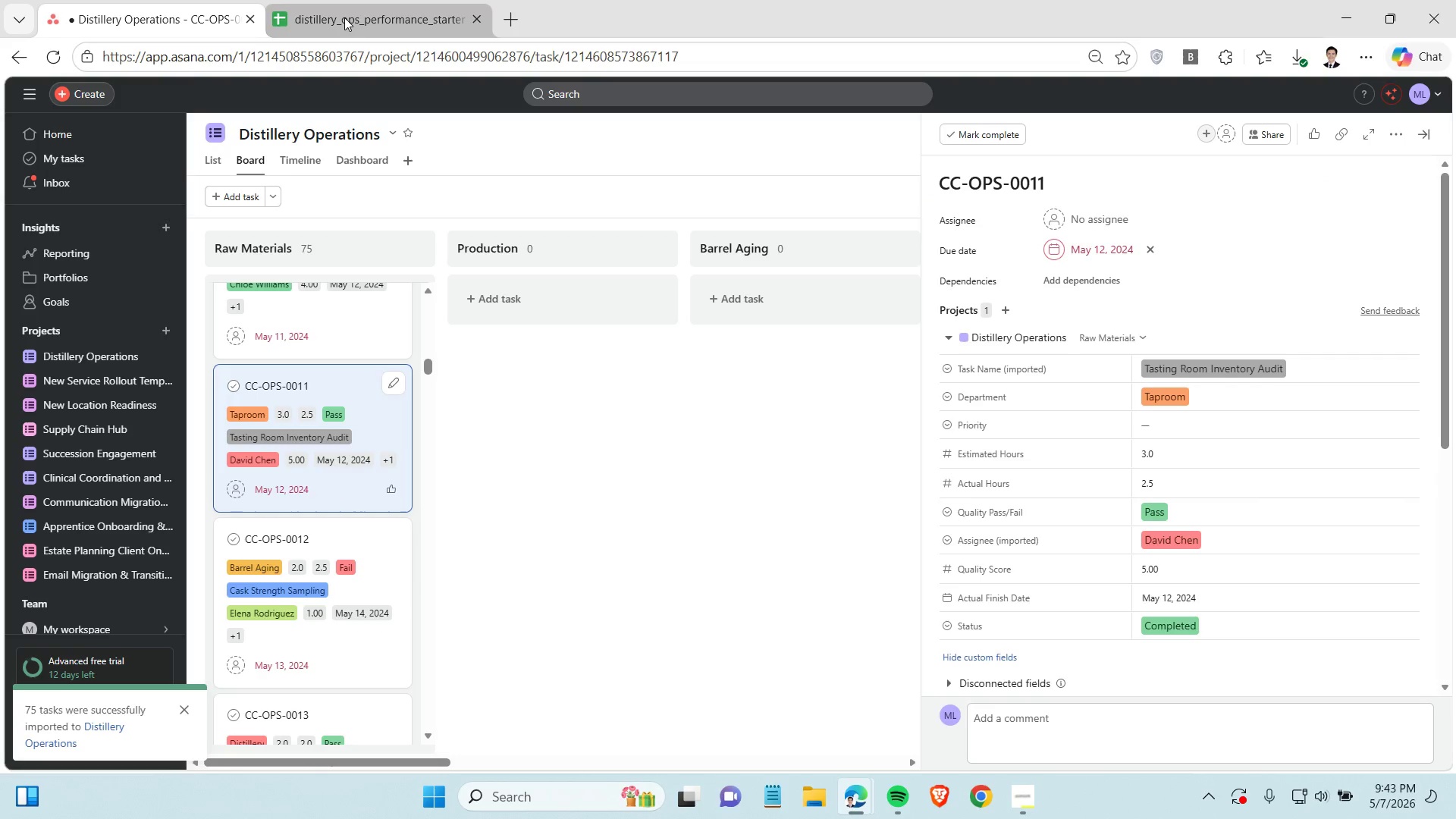 
left_click([344, 17])
 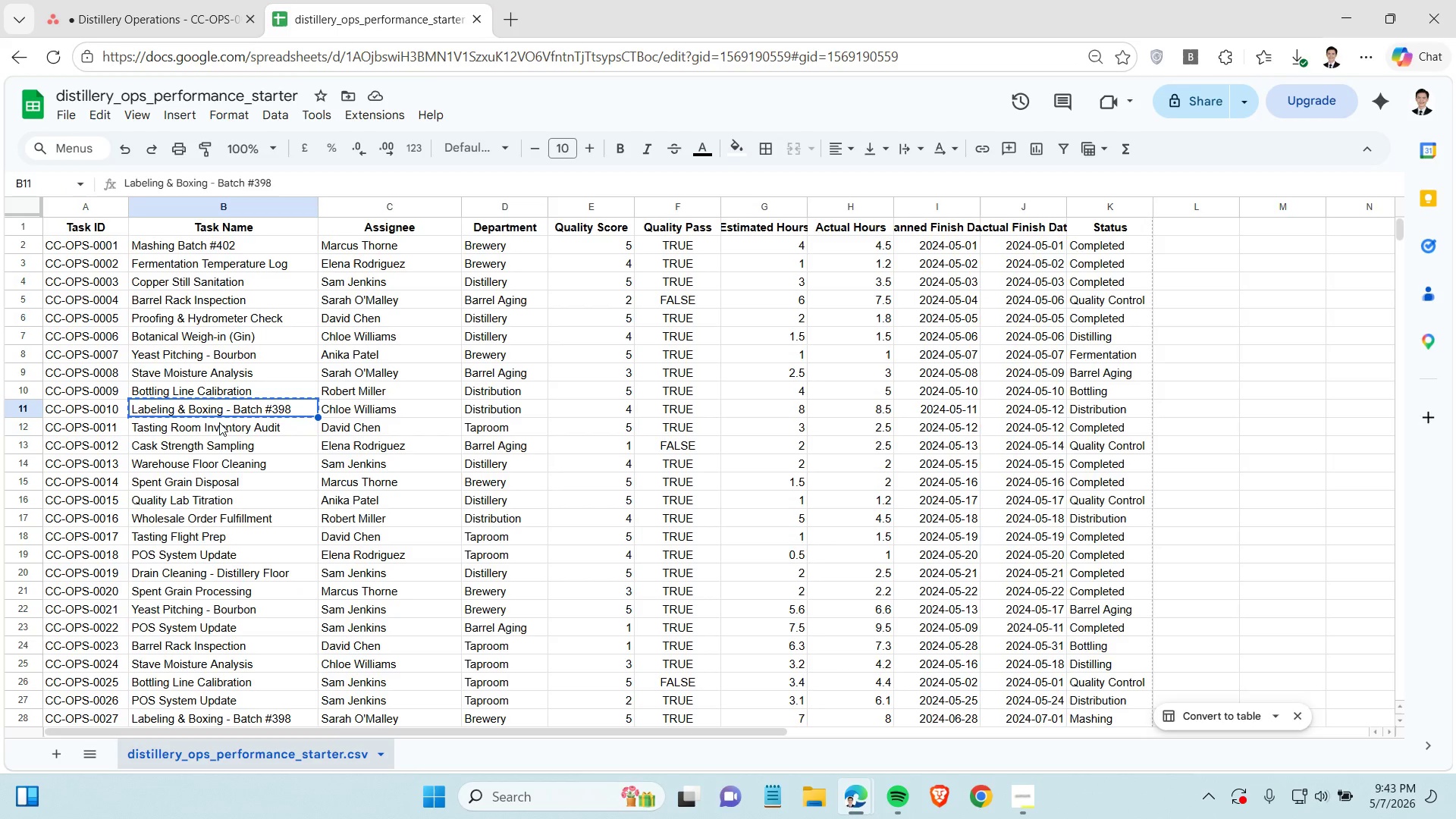 
left_click([219, 422])
 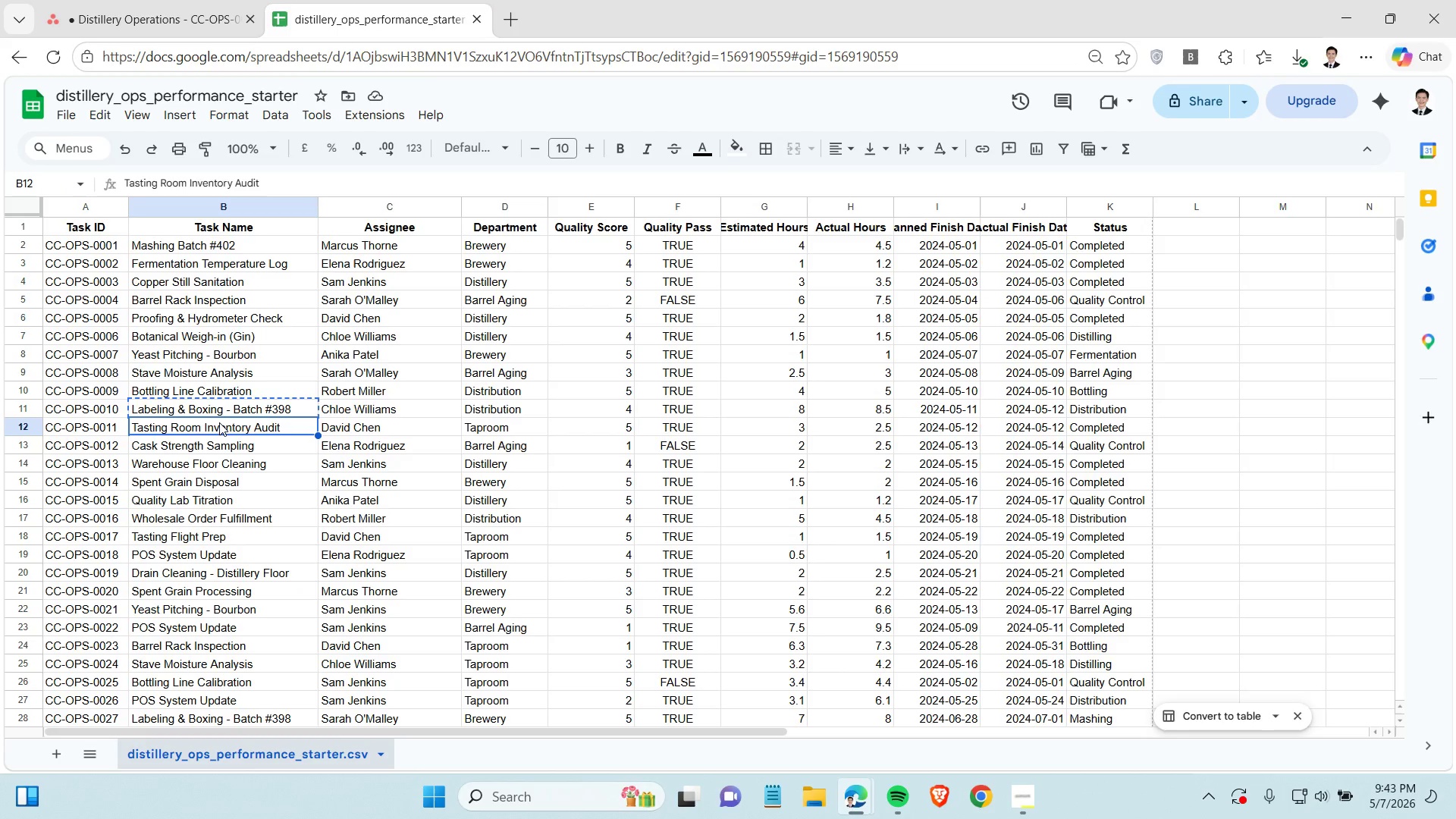 
key(Control+C)
 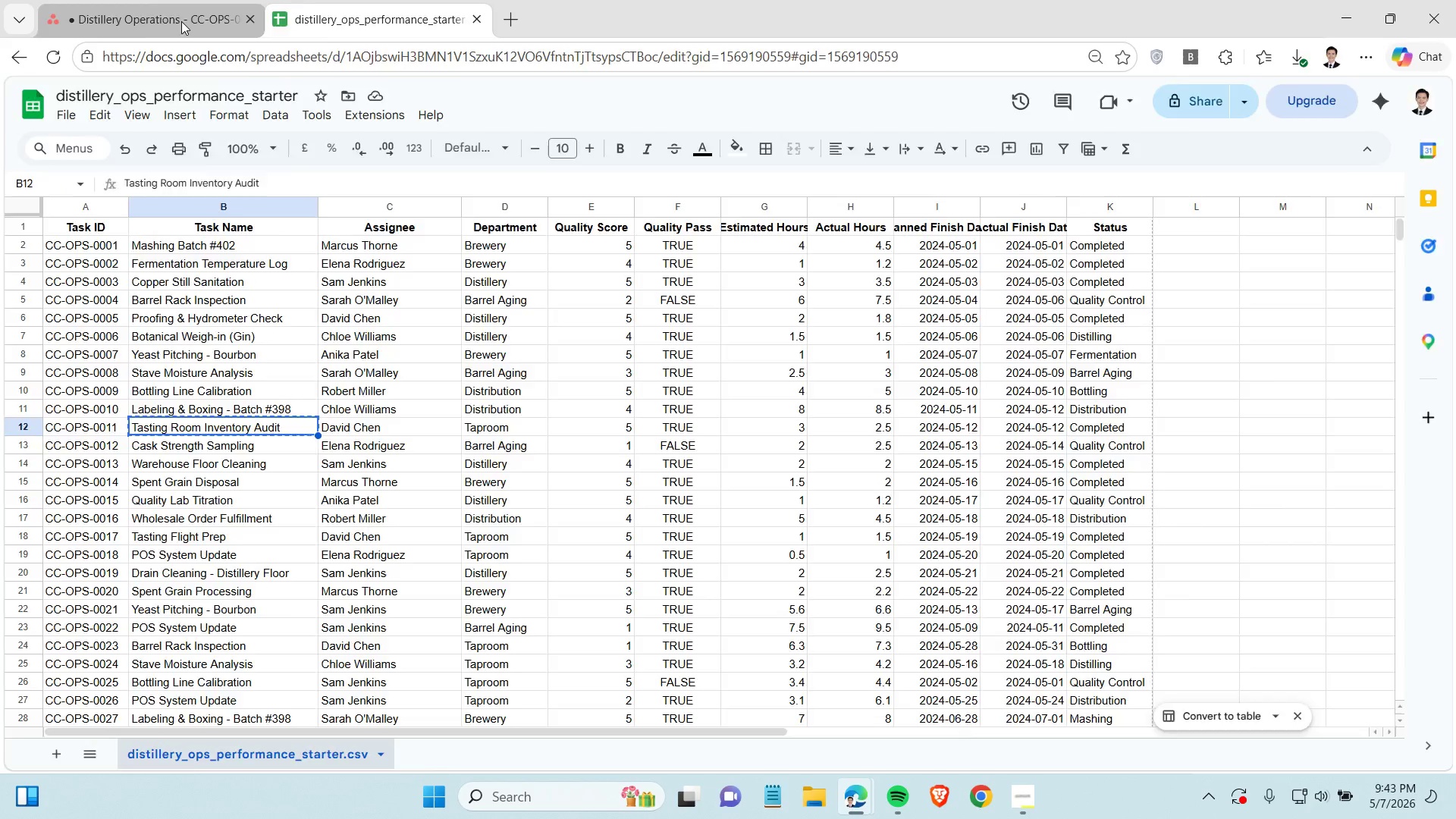 
left_click([181, 21])
 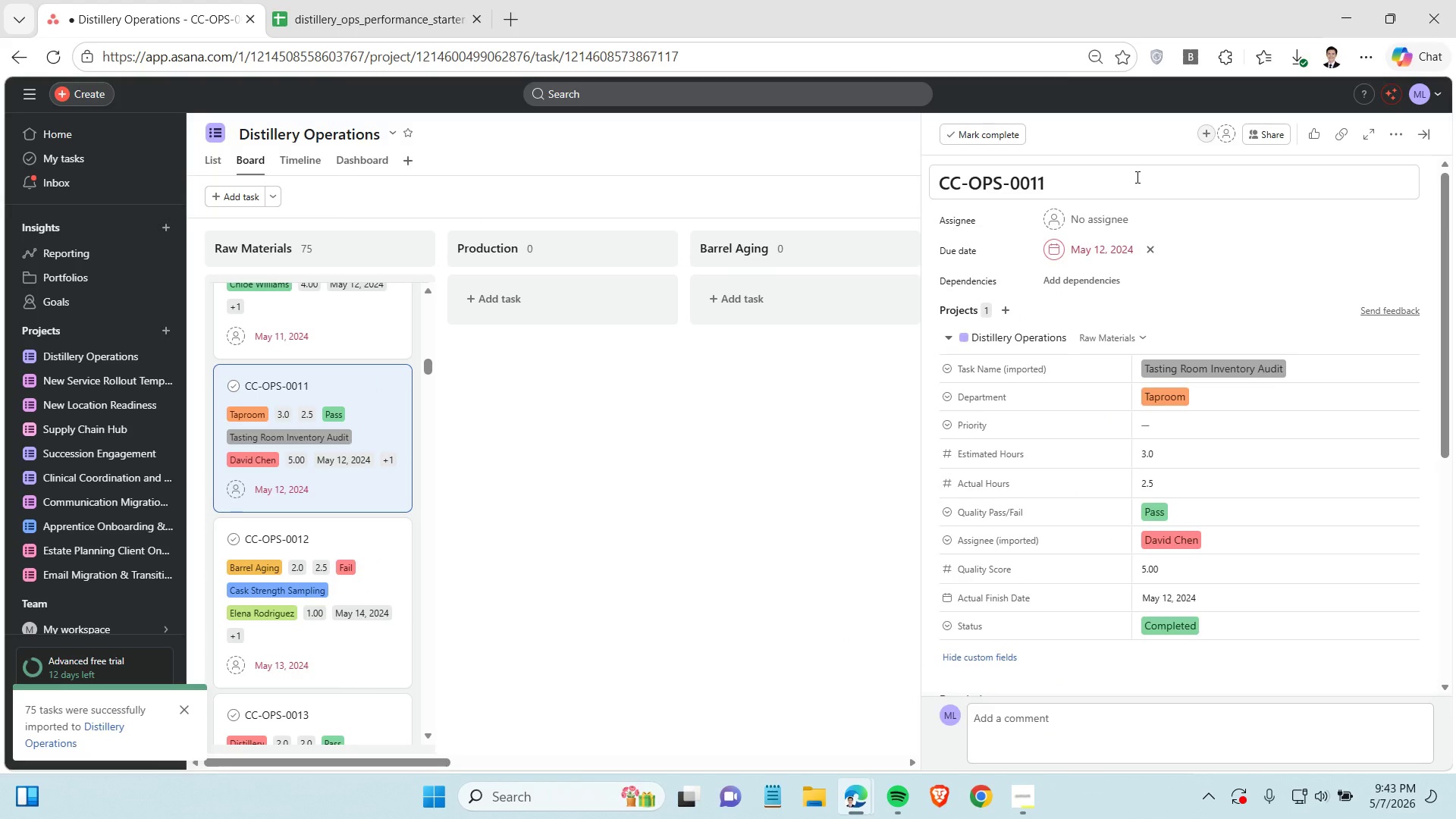 
left_click([1094, 184])
 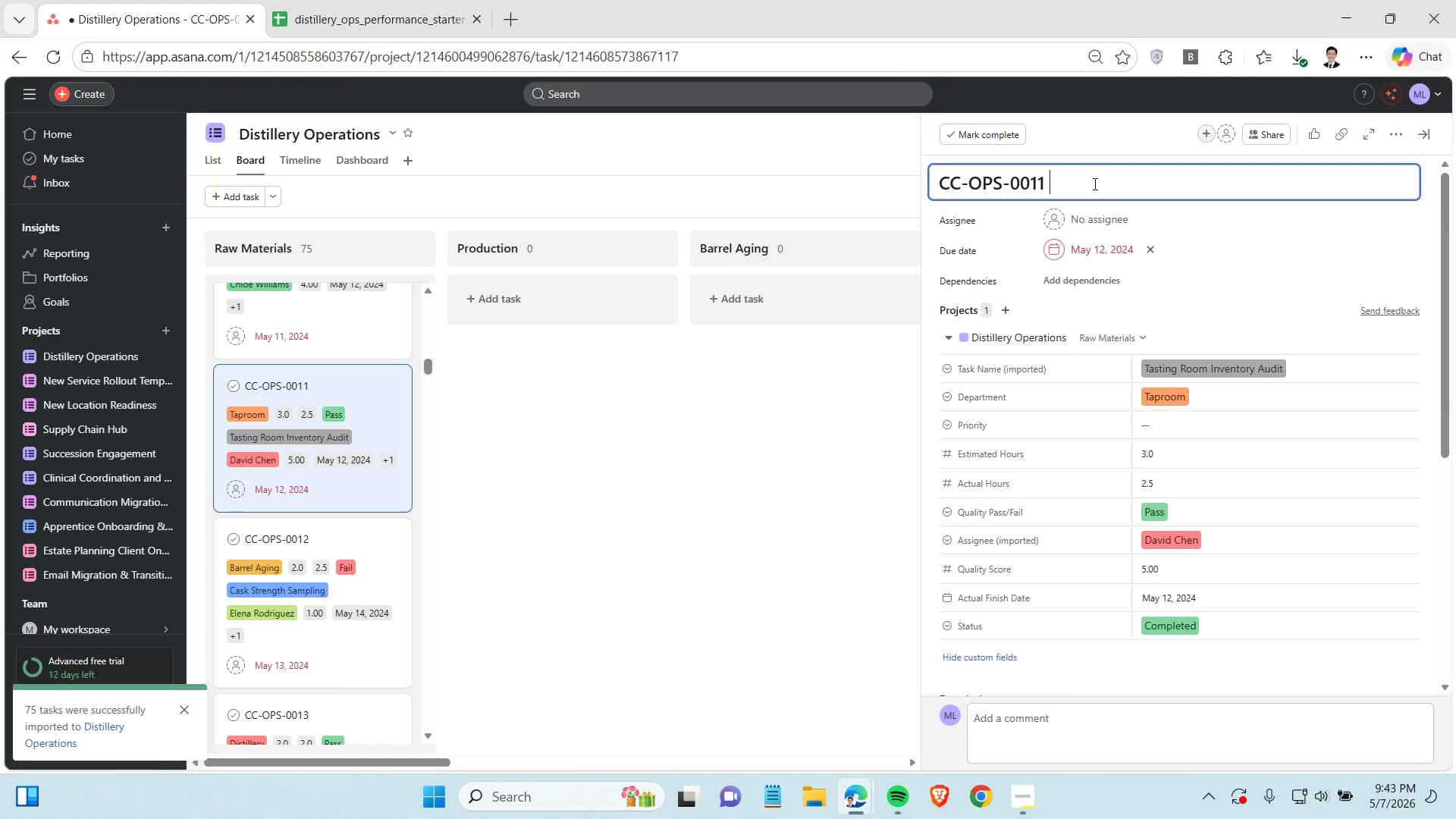 
key(Space)
 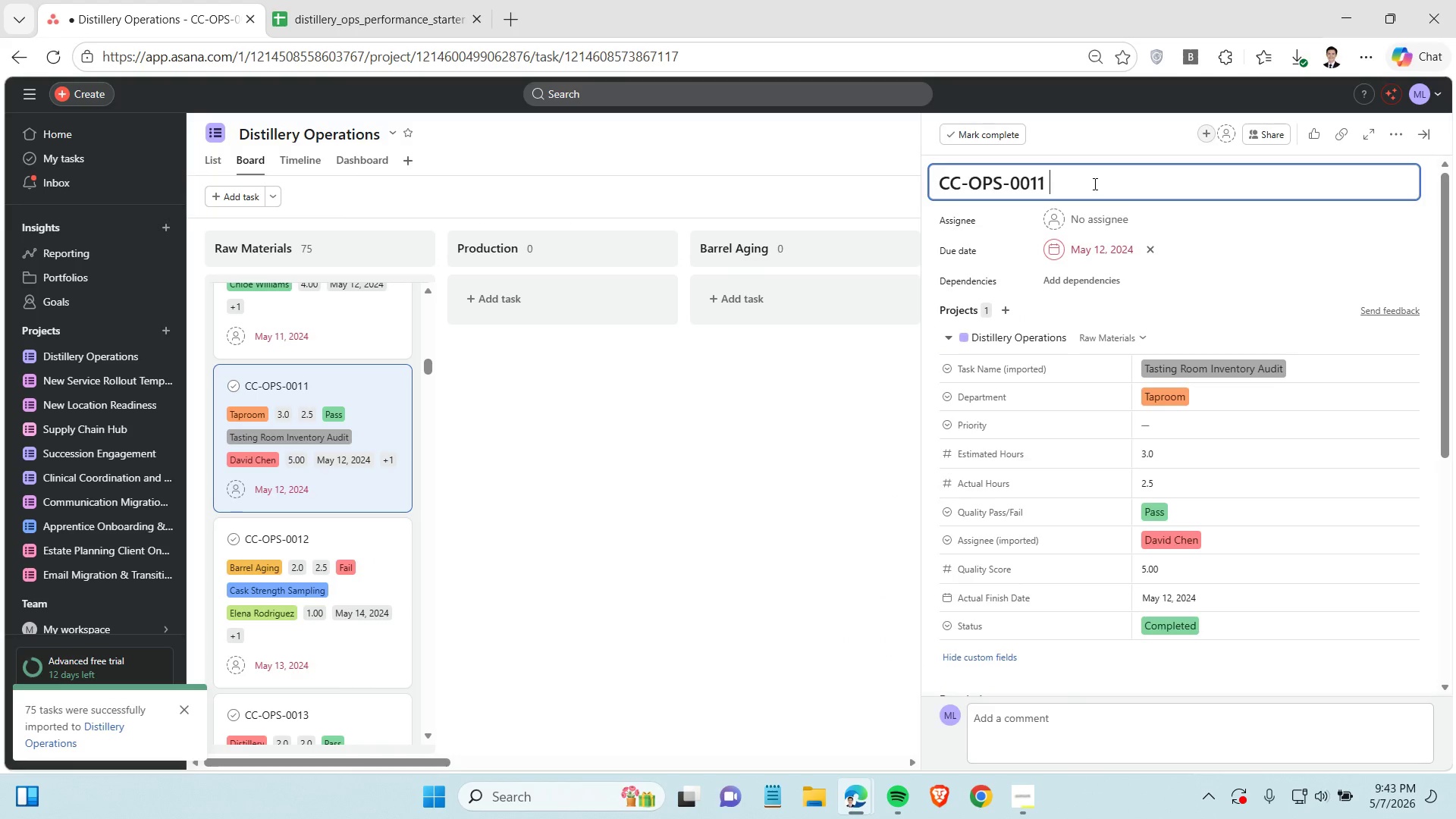 
key(Minus)
 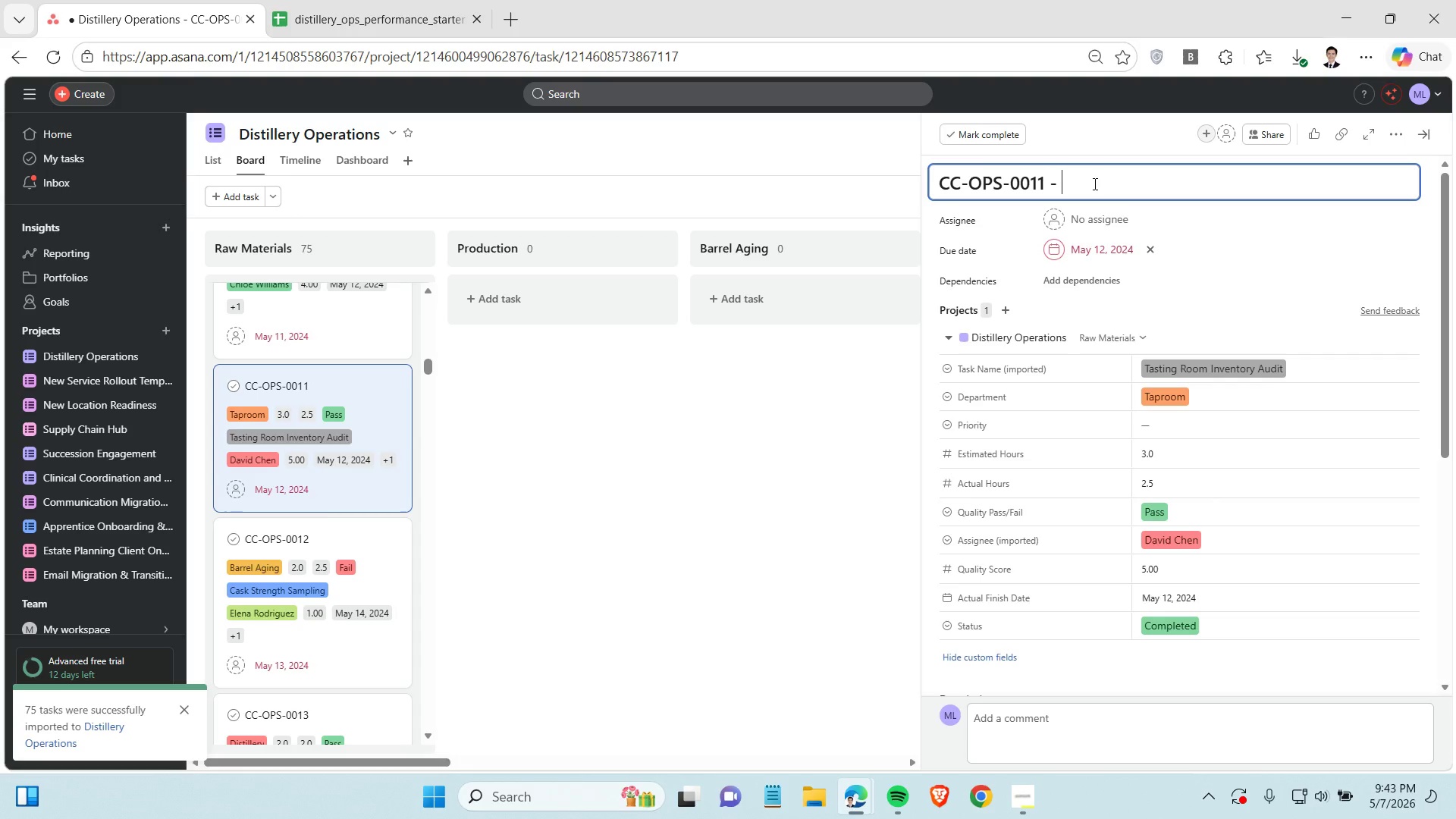 
key(Space)
 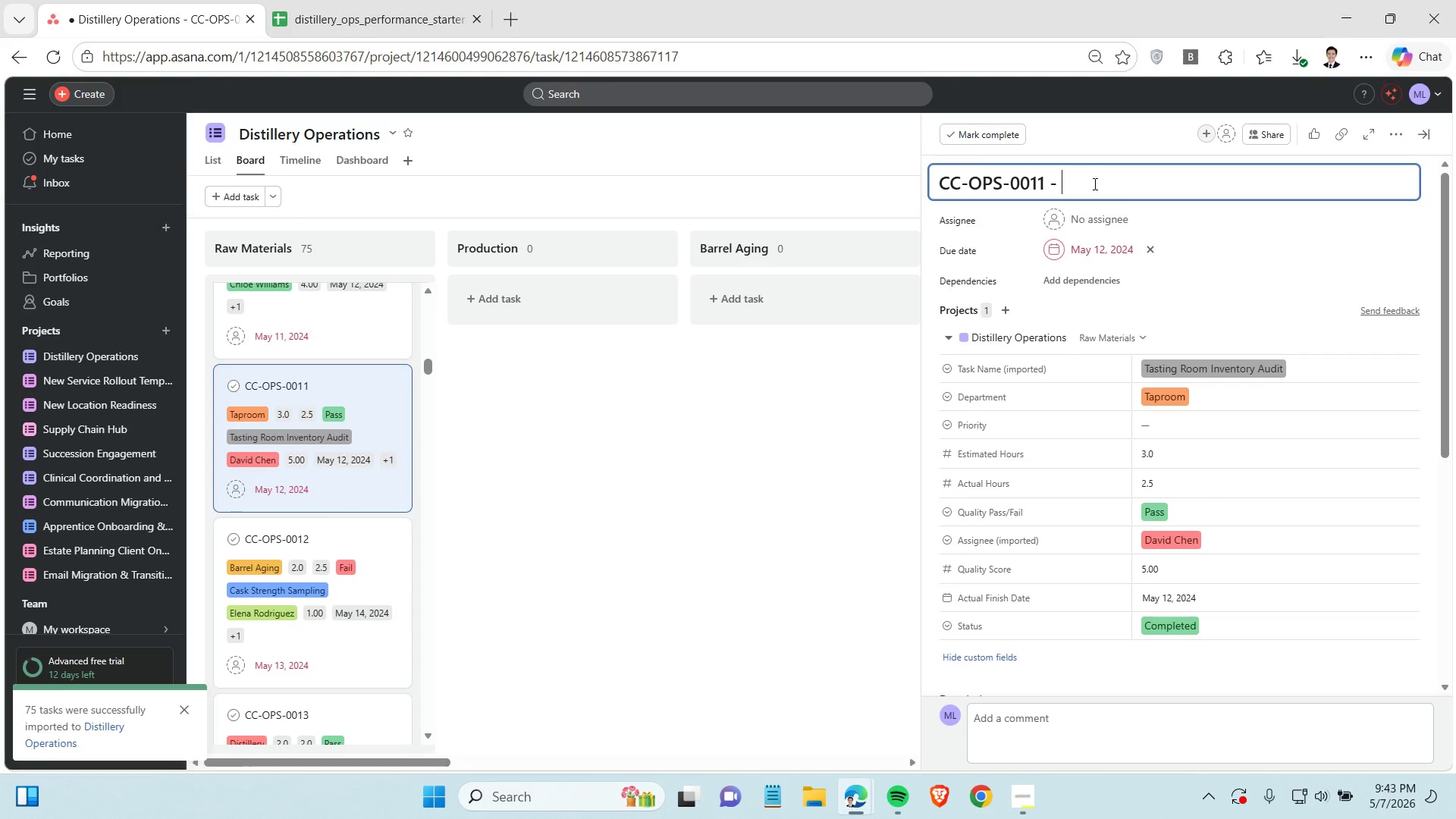 
key(Control+V)
 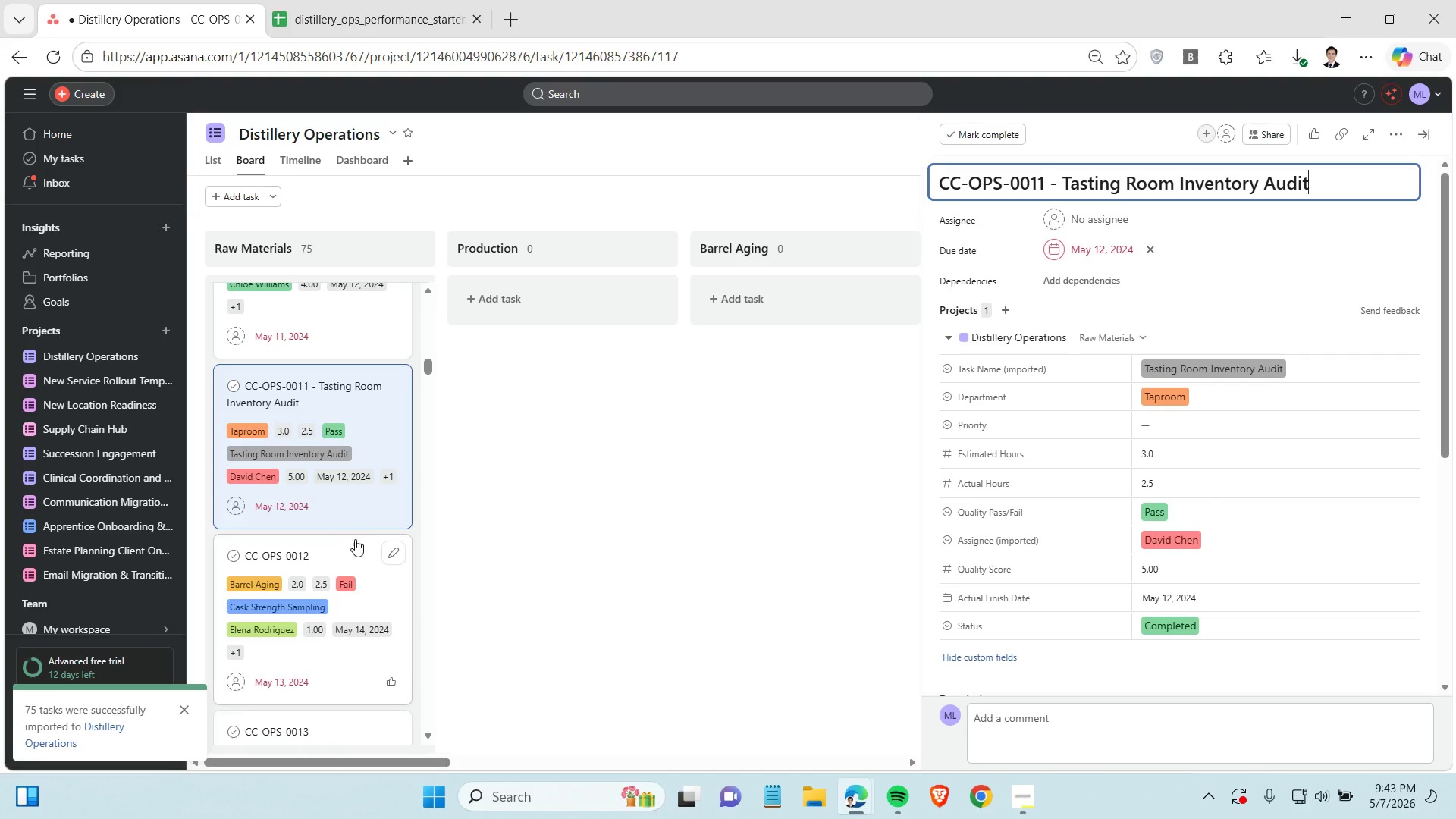 
scroll: coordinate [353, 539], scroll_direction: down, amount: 2.0
 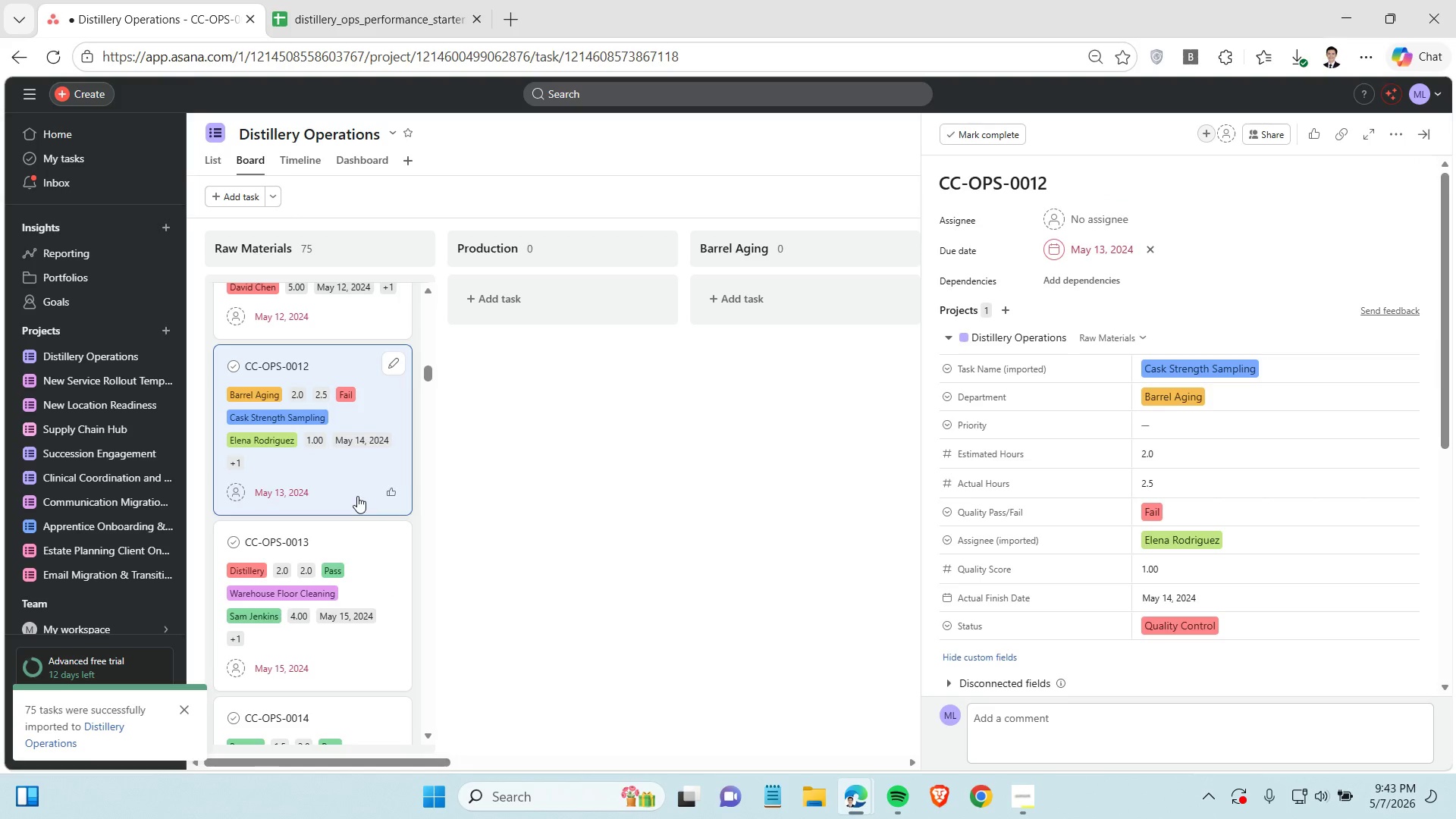 
scroll: coordinate [357, 471], scroll_direction: up, amount: 2.0
 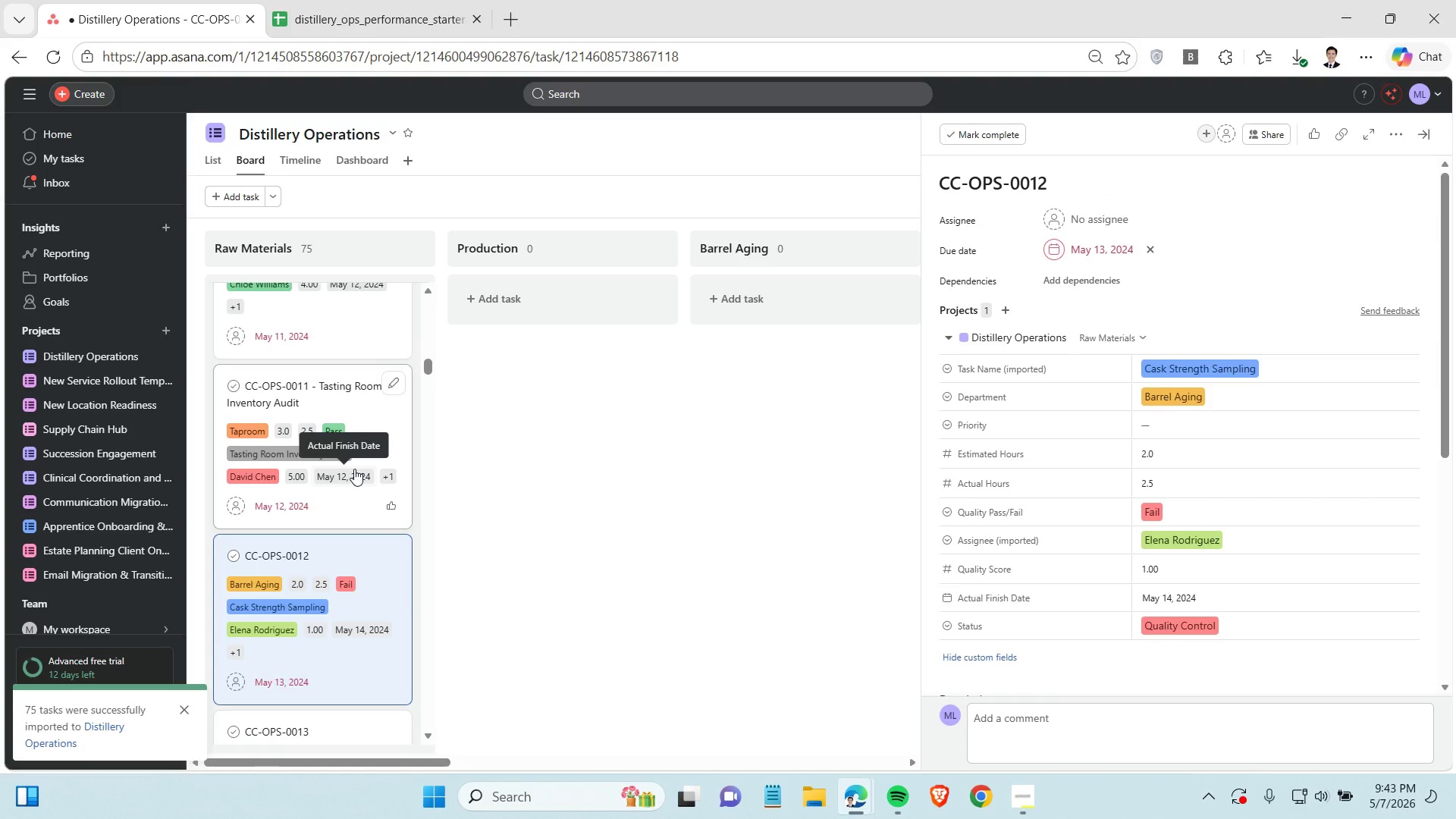 
wait(7.12)
 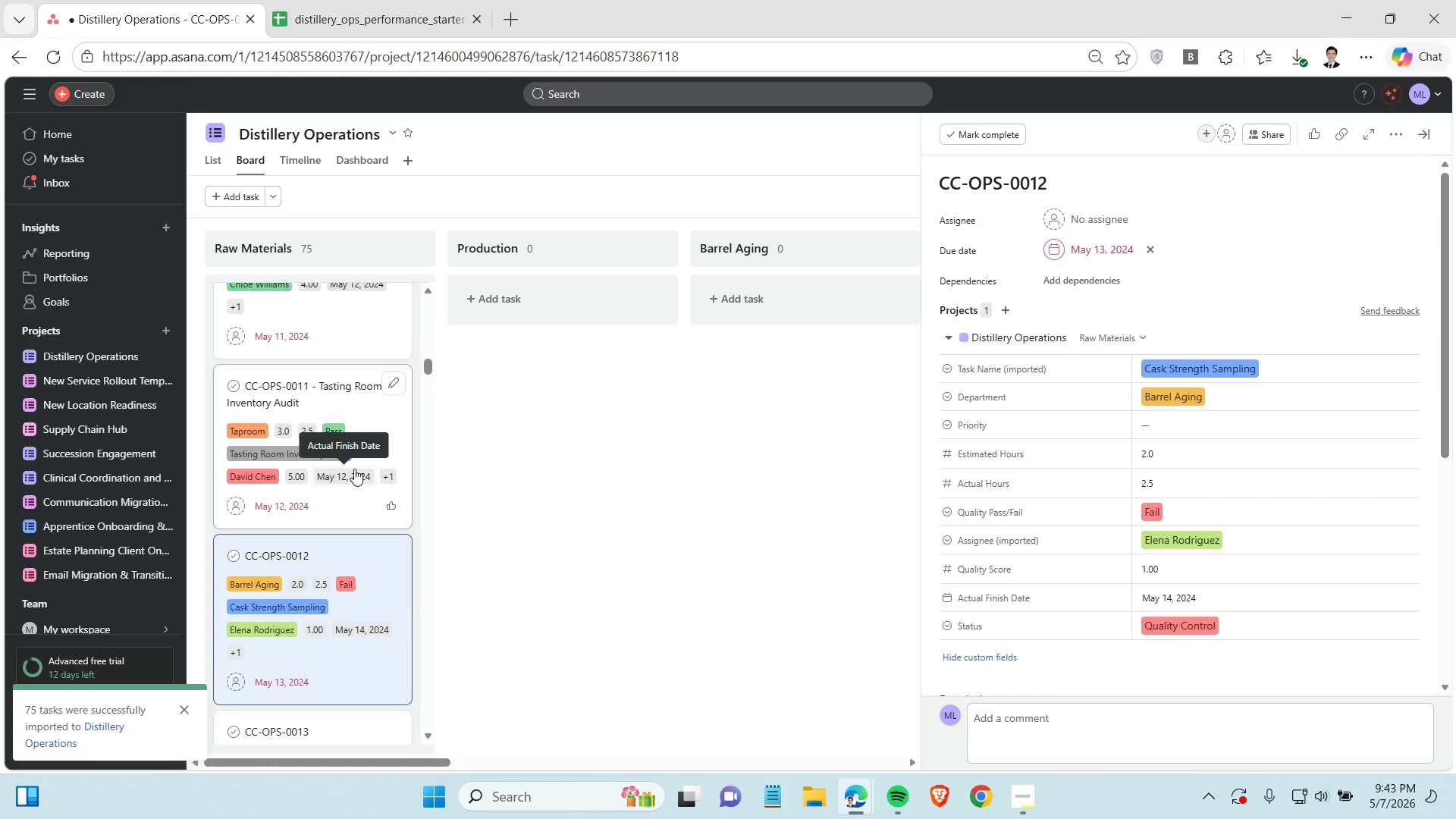 
left_click([353, 21])
 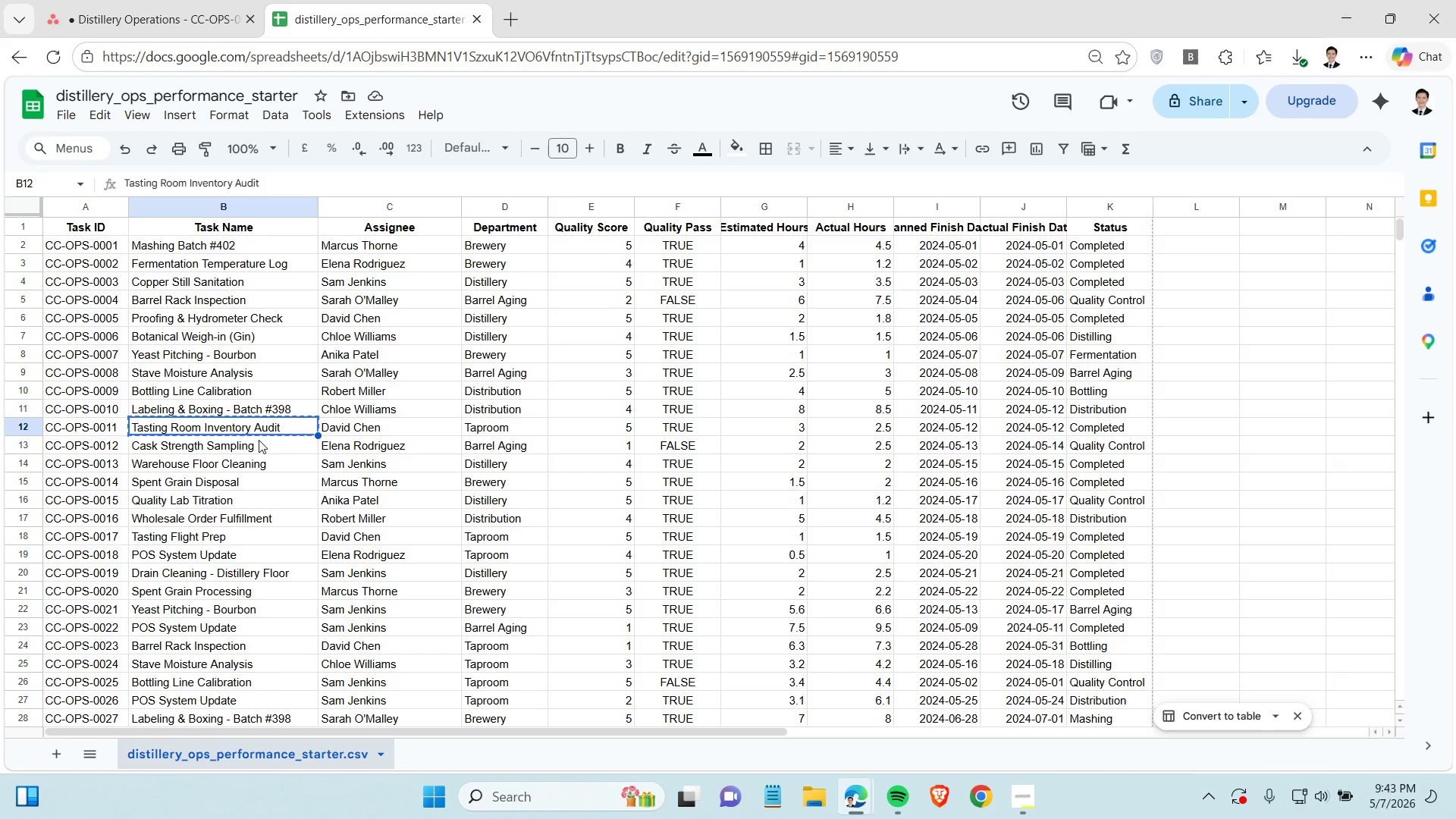 
left_click([257, 442])
 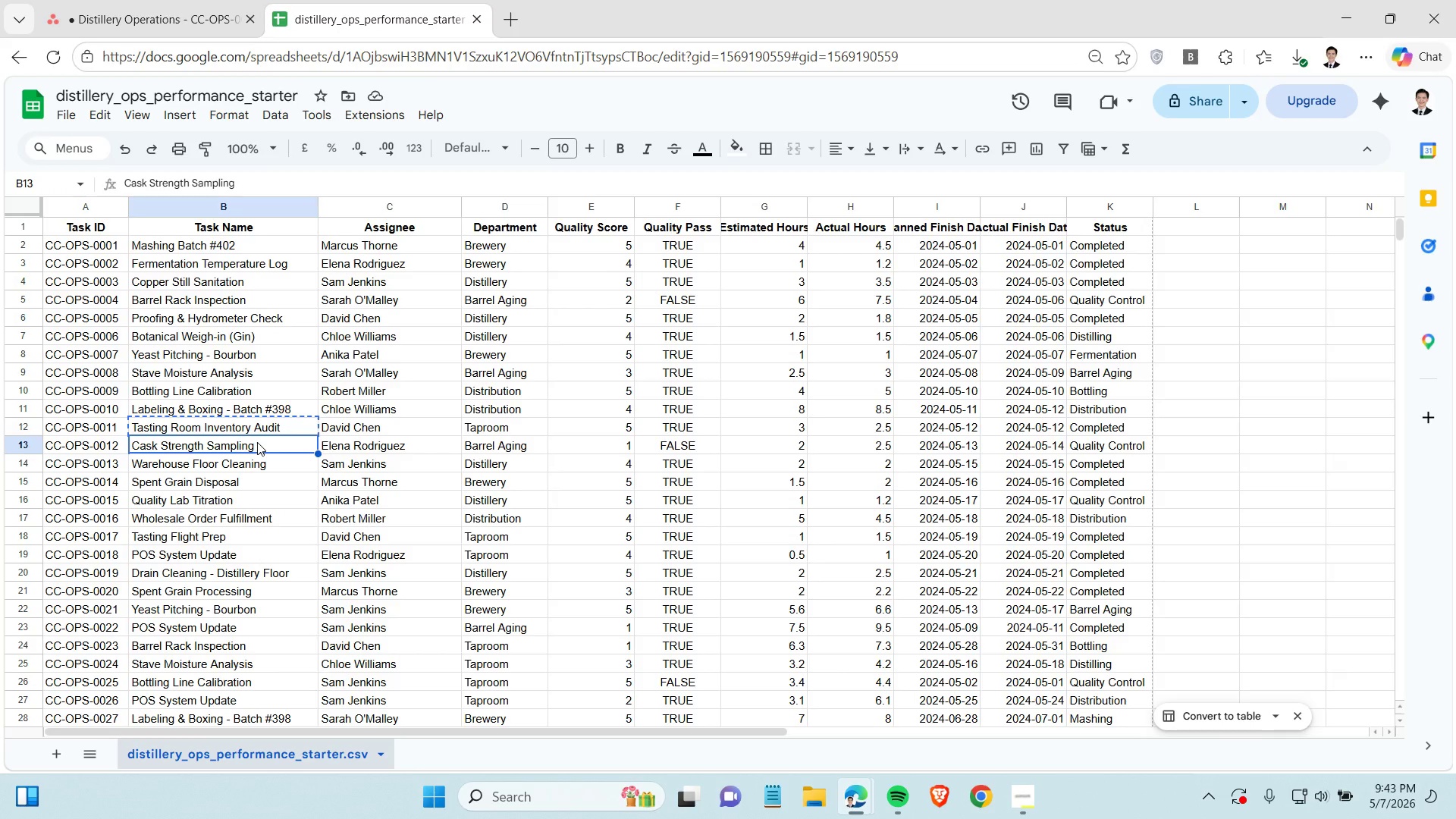 
key(Control+C)
 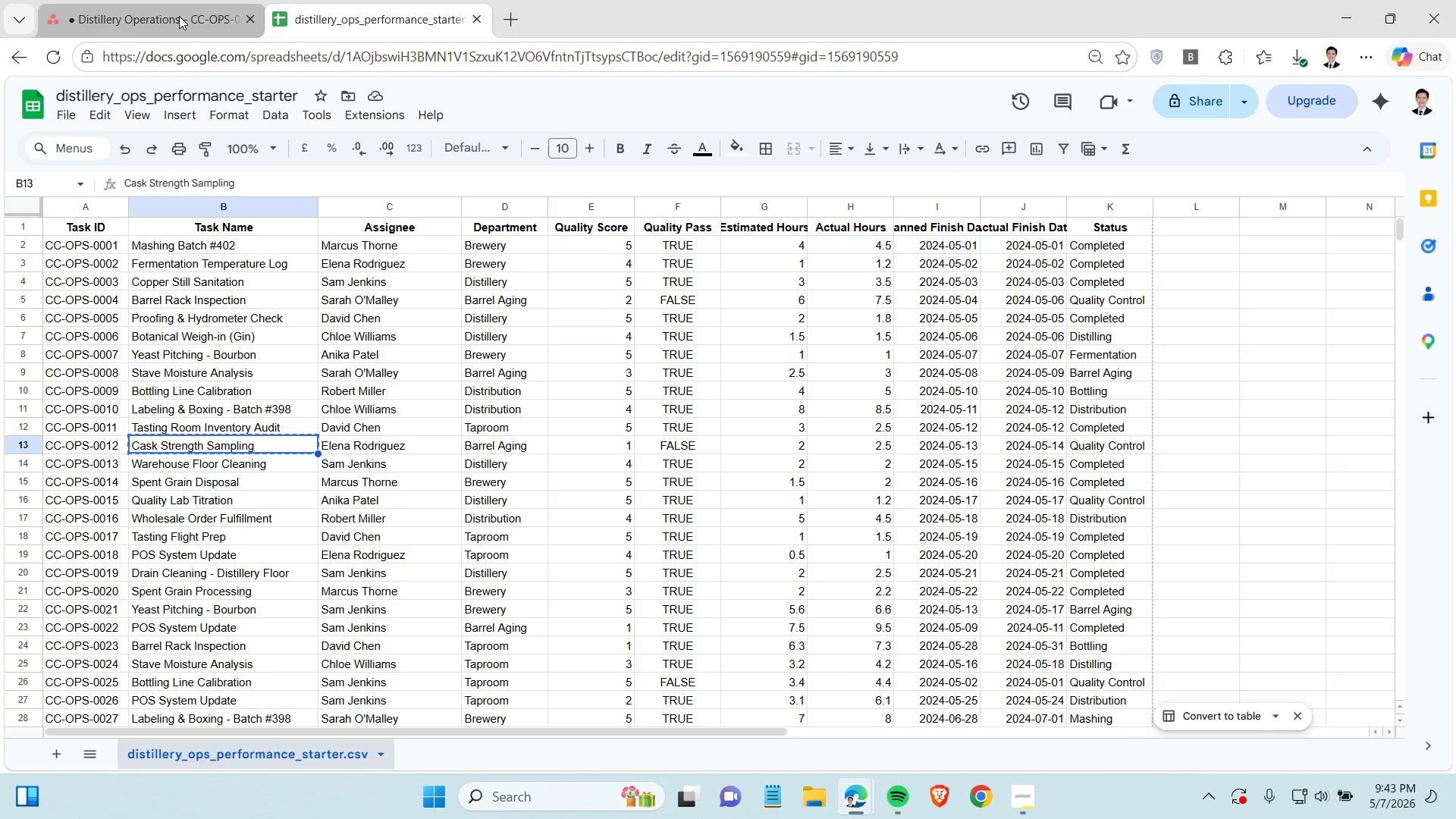 
left_click([179, 16])
 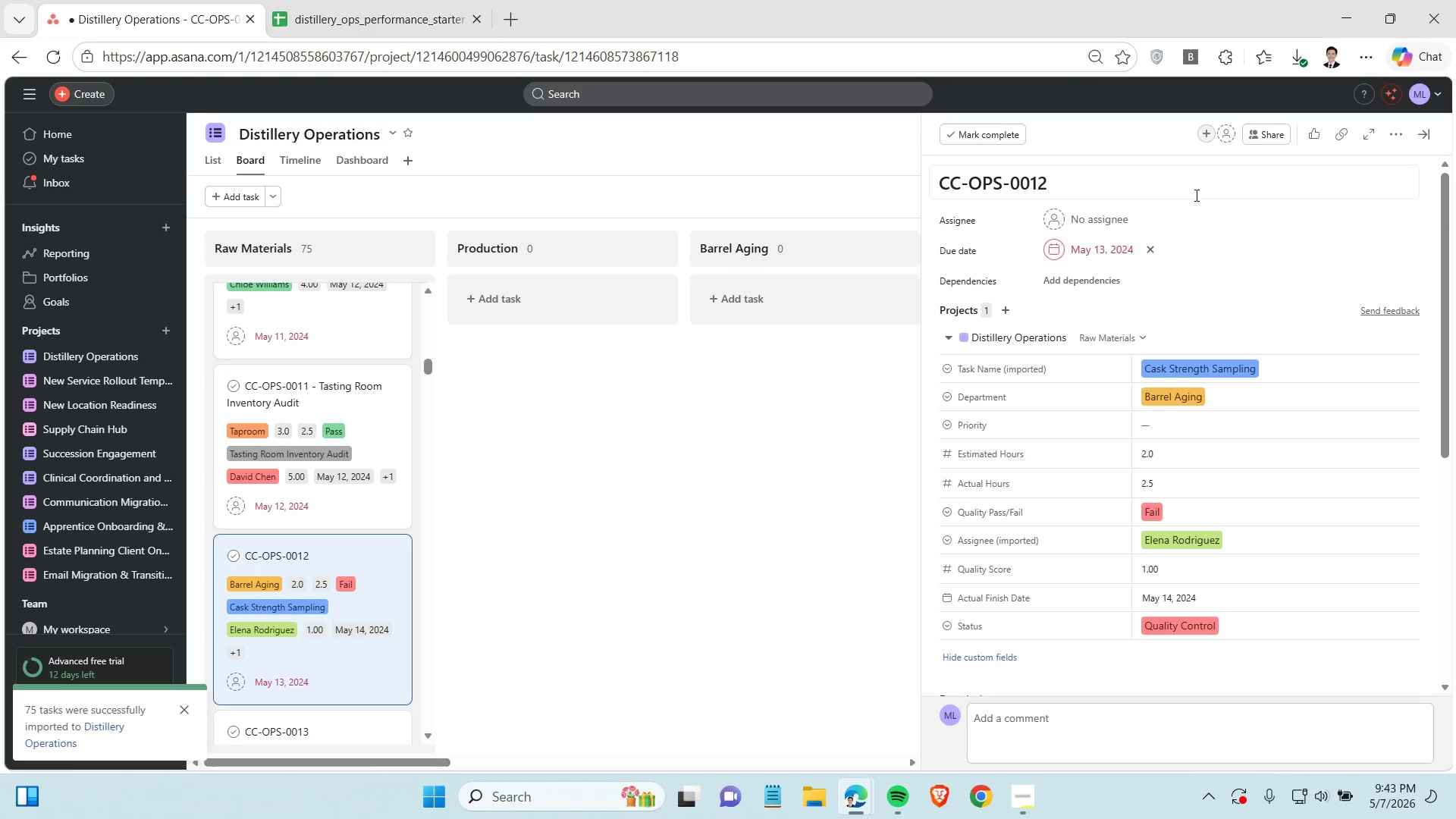 
left_click([1115, 193])
 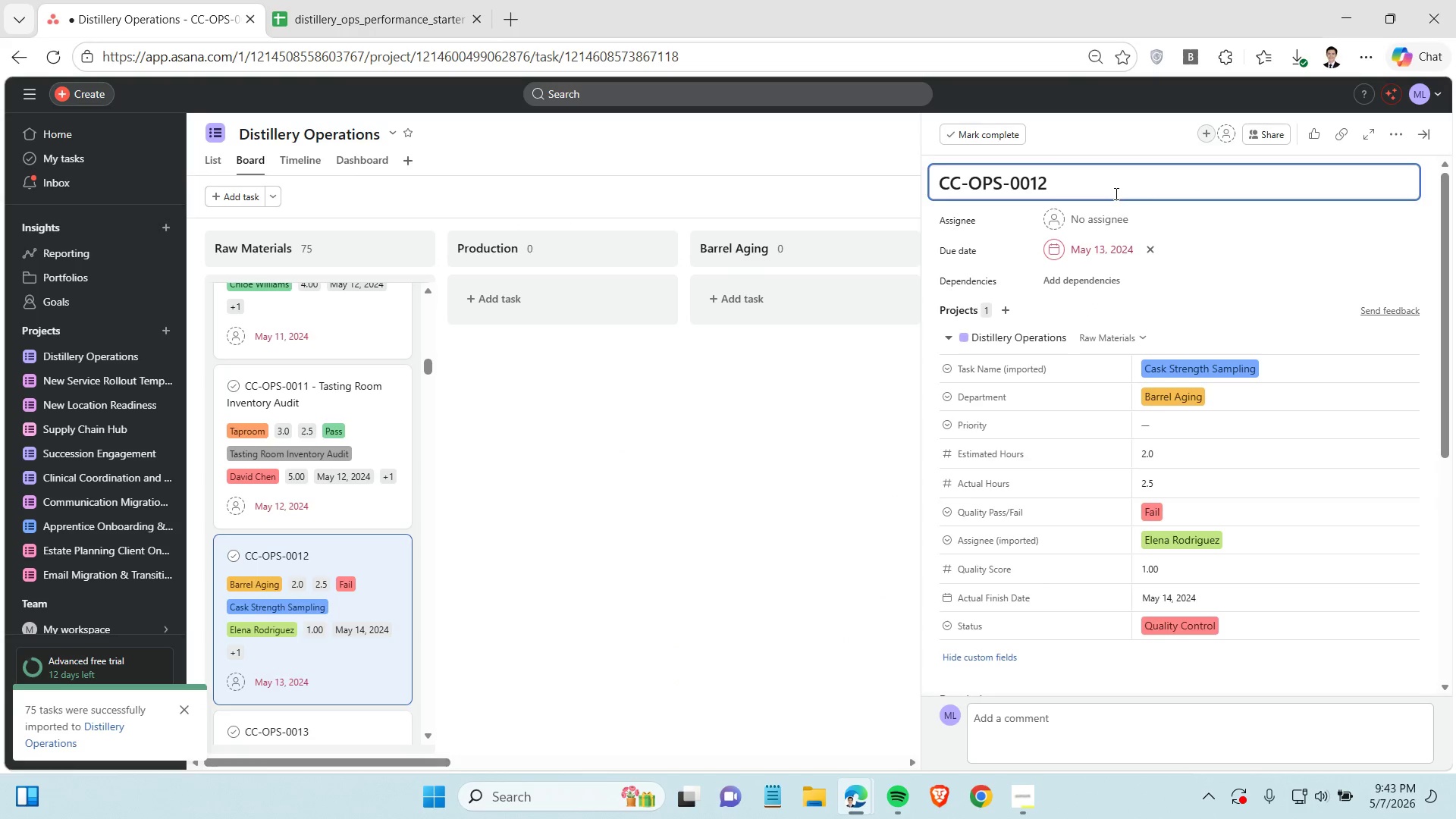 
key(Space)
 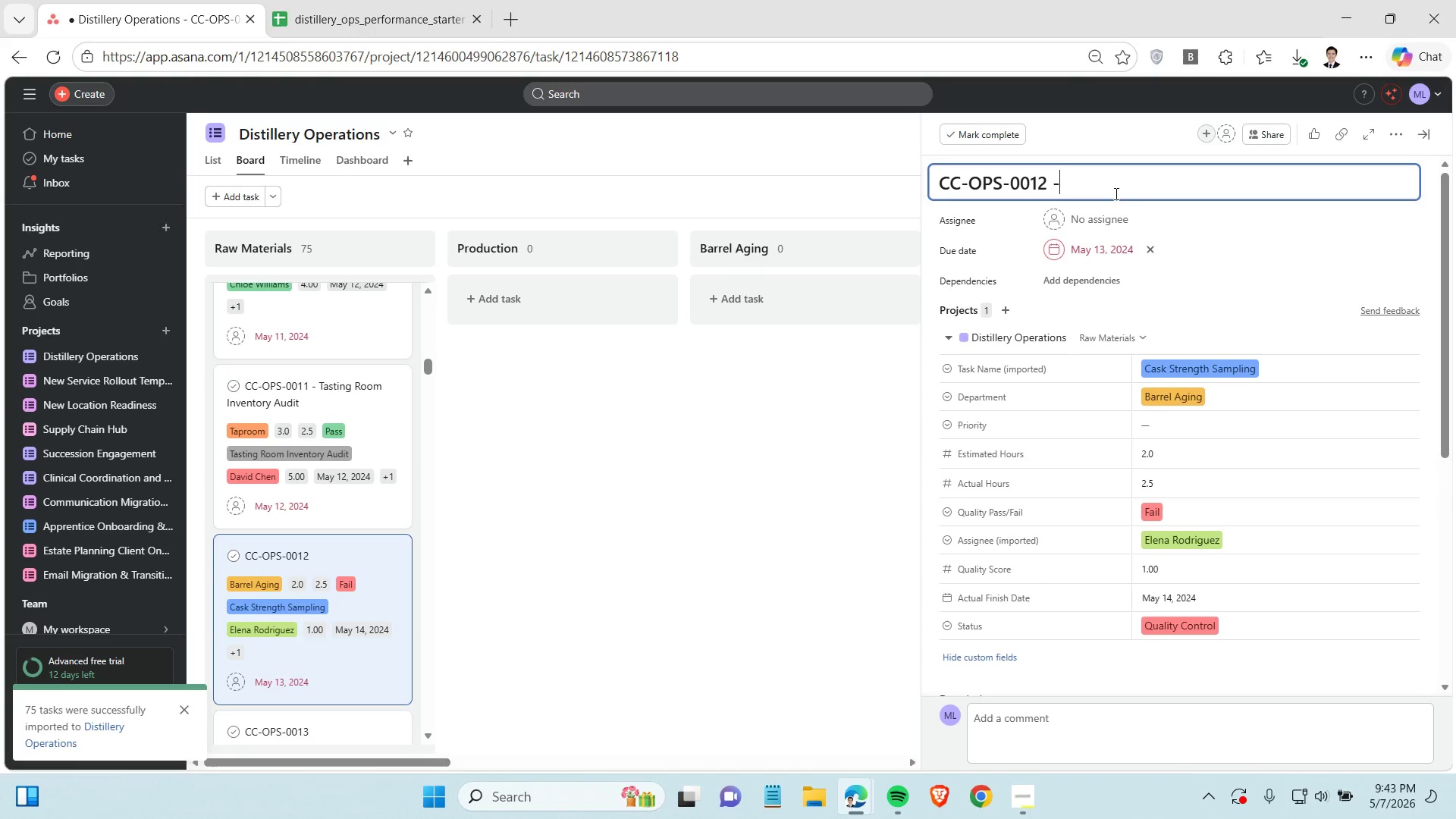 
key(Minus)
 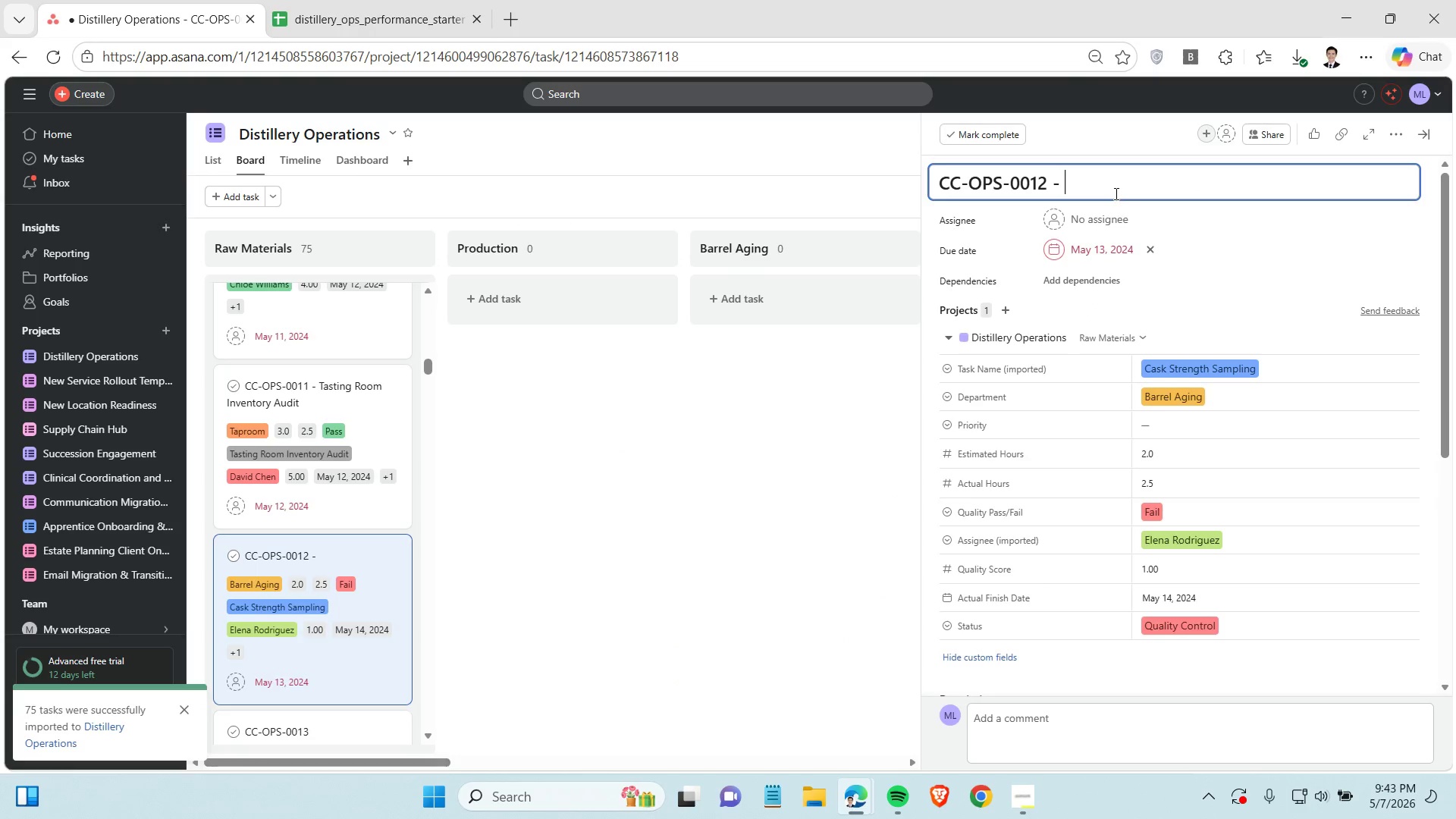 
key(Space)
 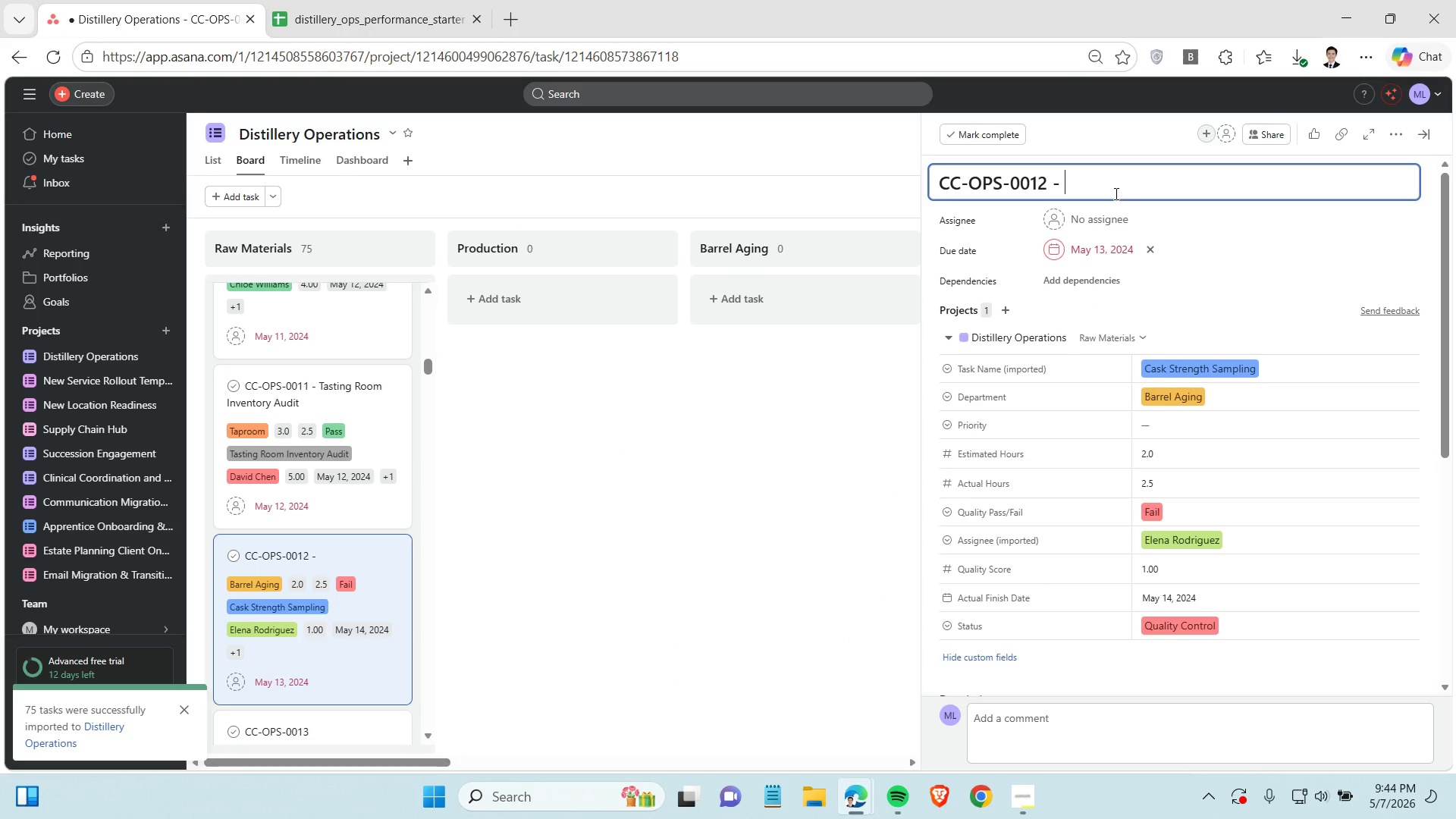 
key(Control+V)
 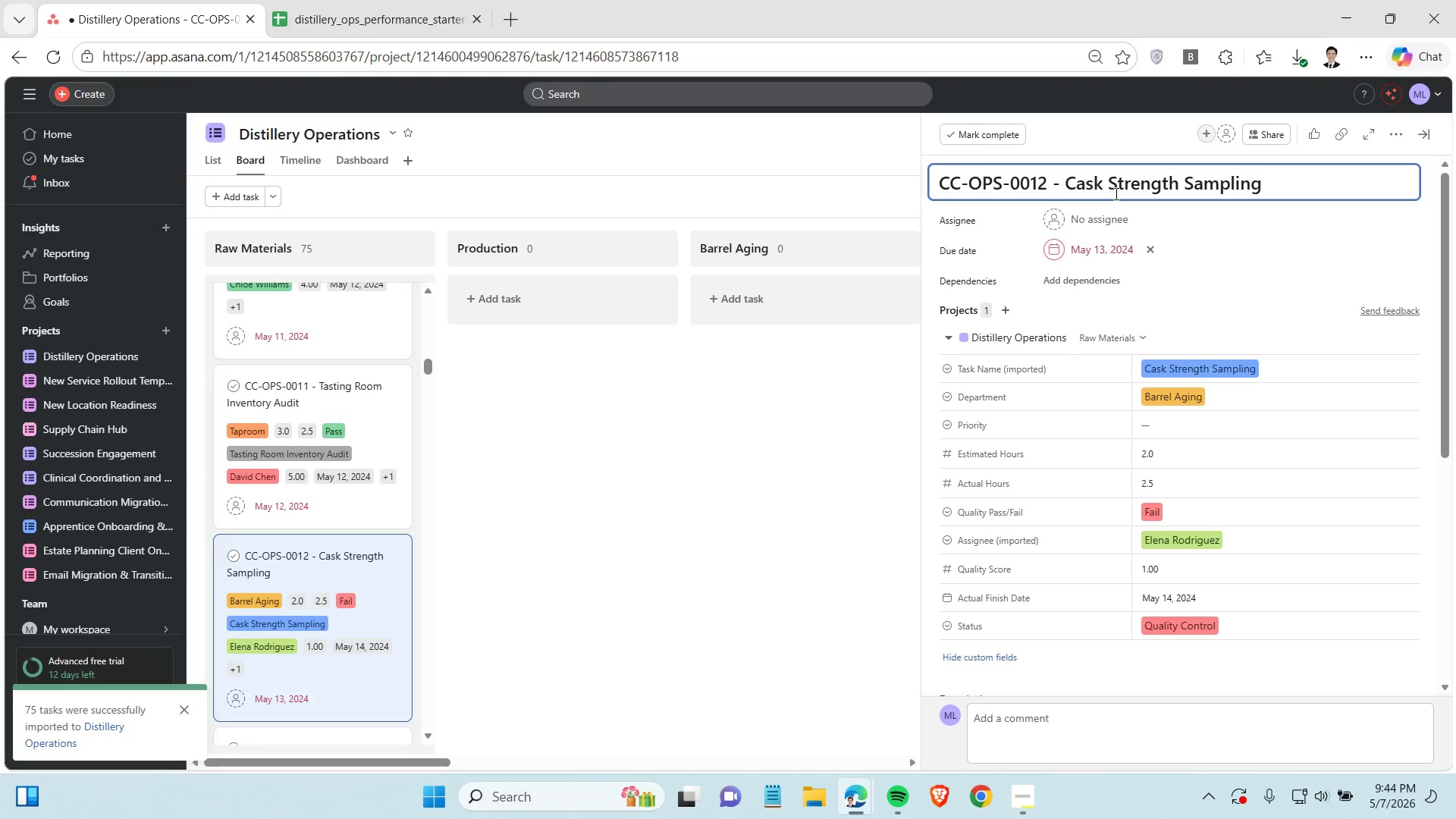 
scroll: coordinate [302, 386], scroll_direction: down, amount: 4.0
 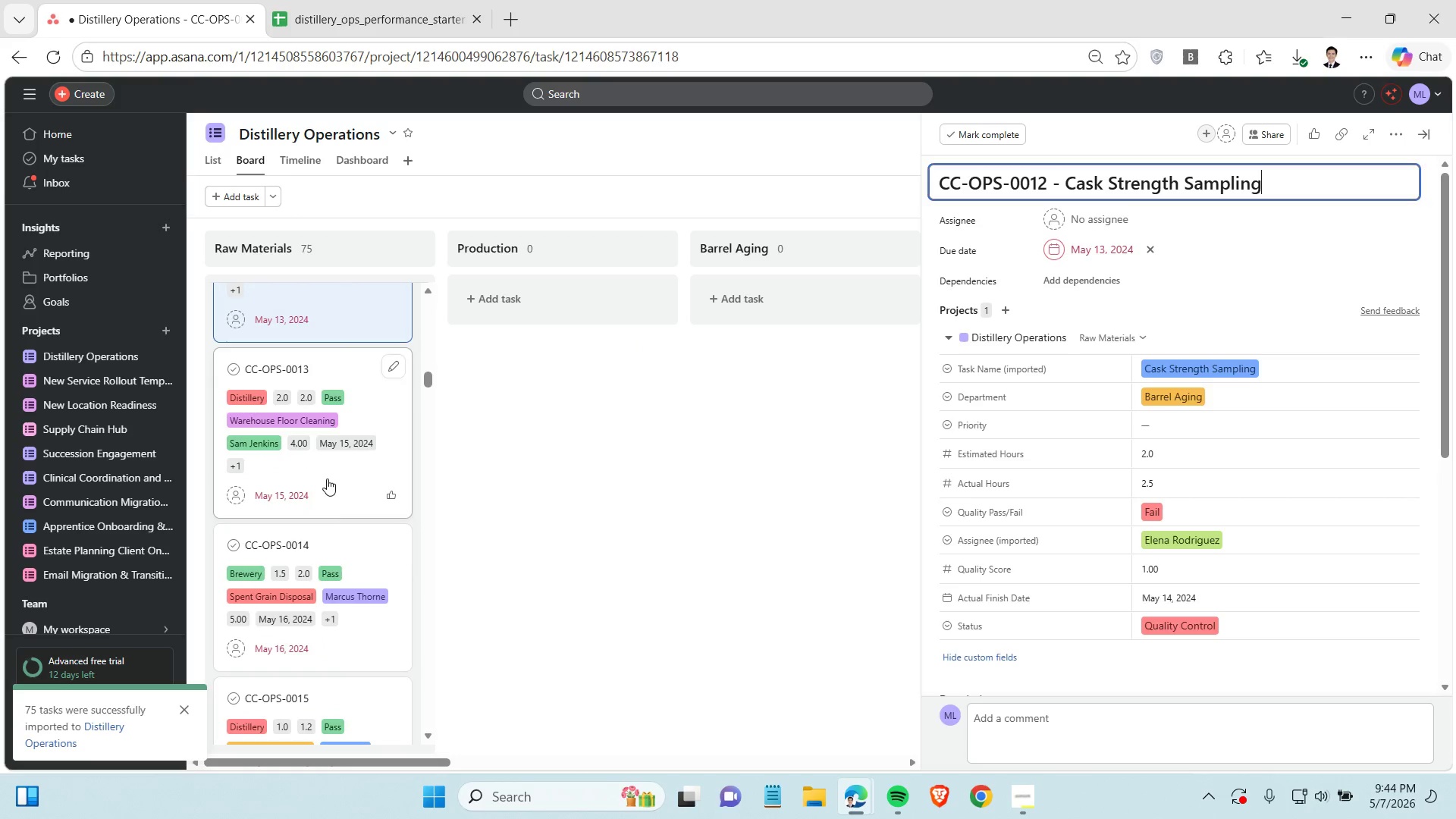 
left_click([327, 479])
 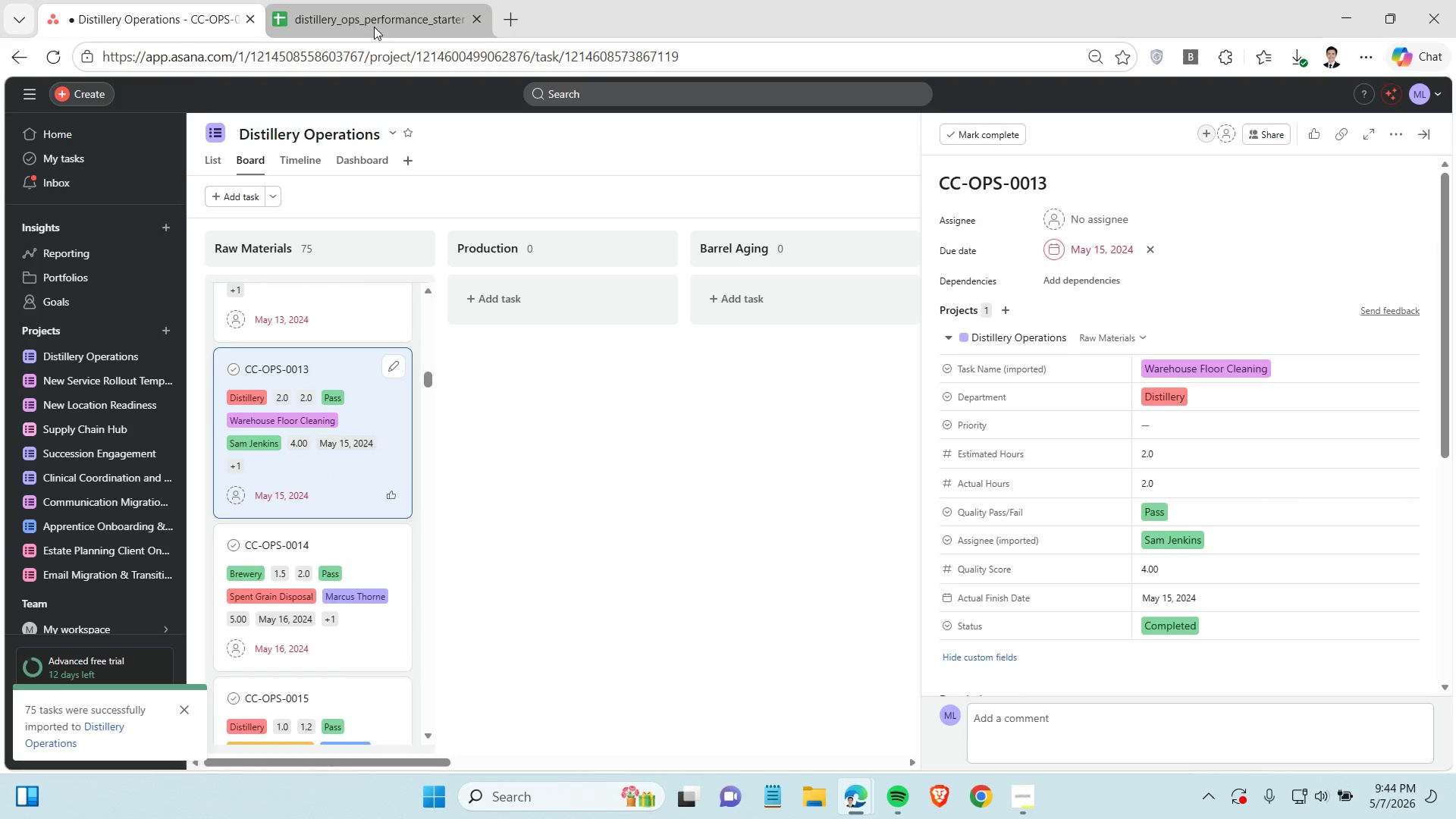 
left_click([375, 27])
 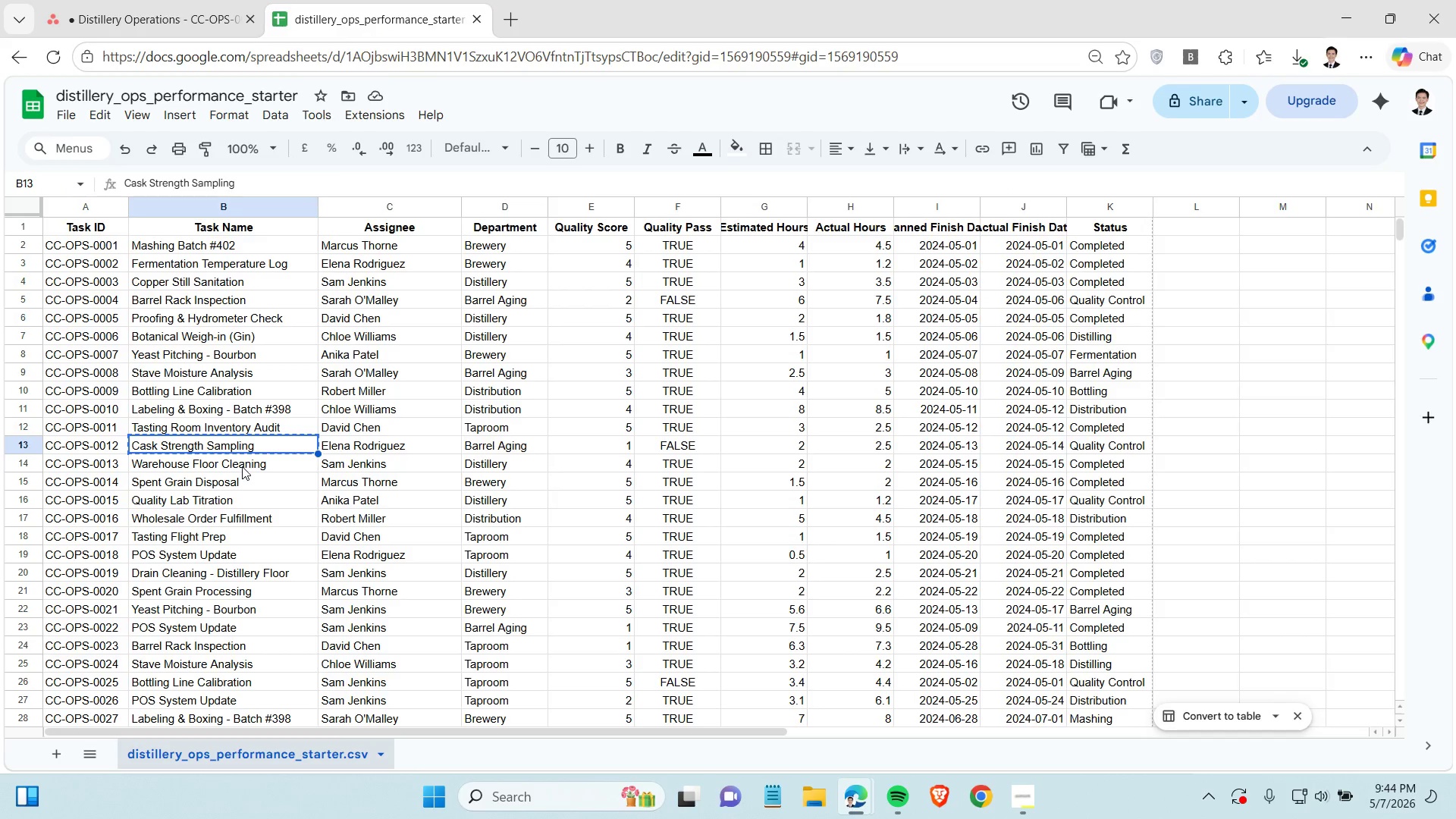 
left_click([242, 466])
 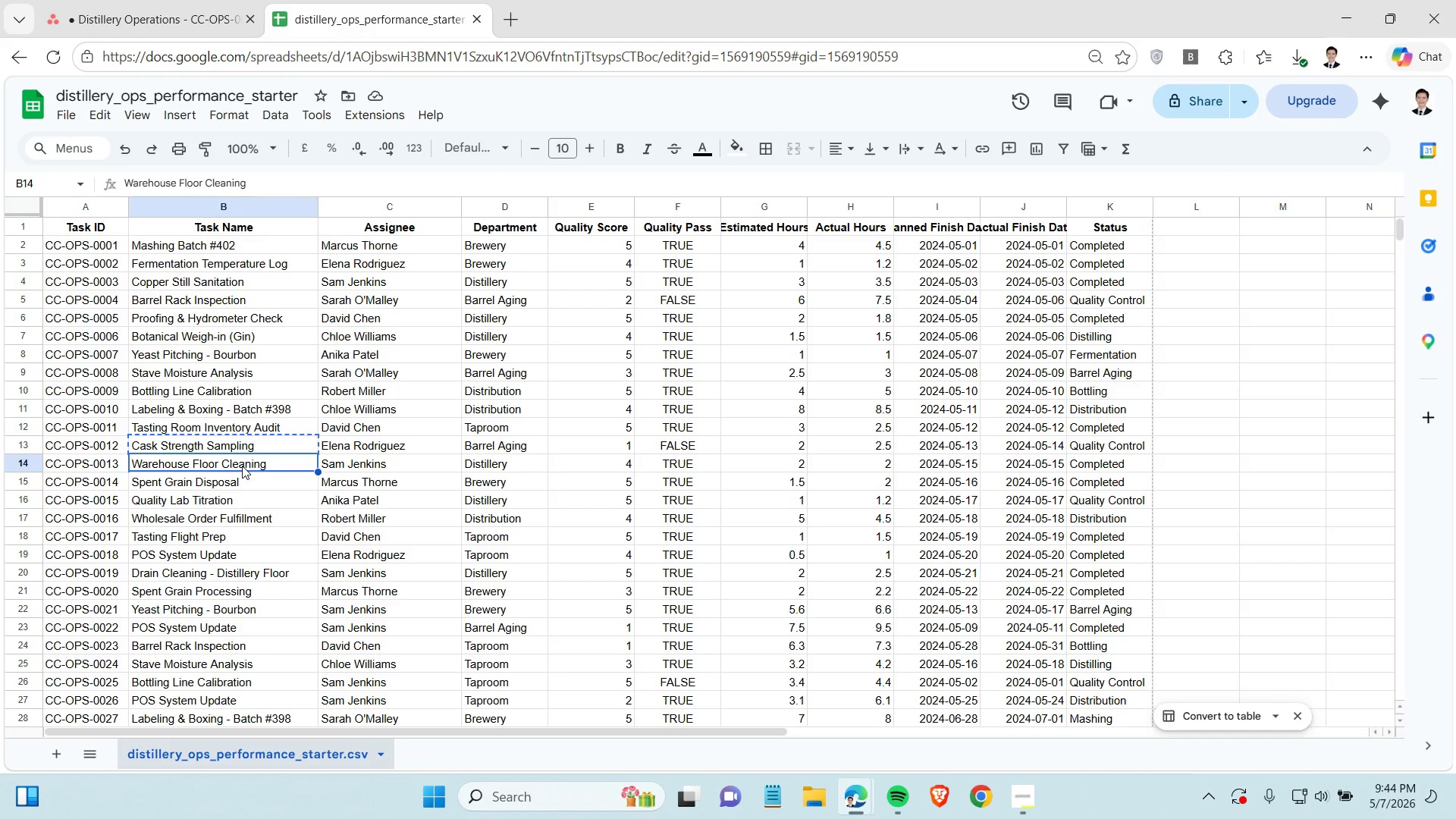 
key(Control+C)
 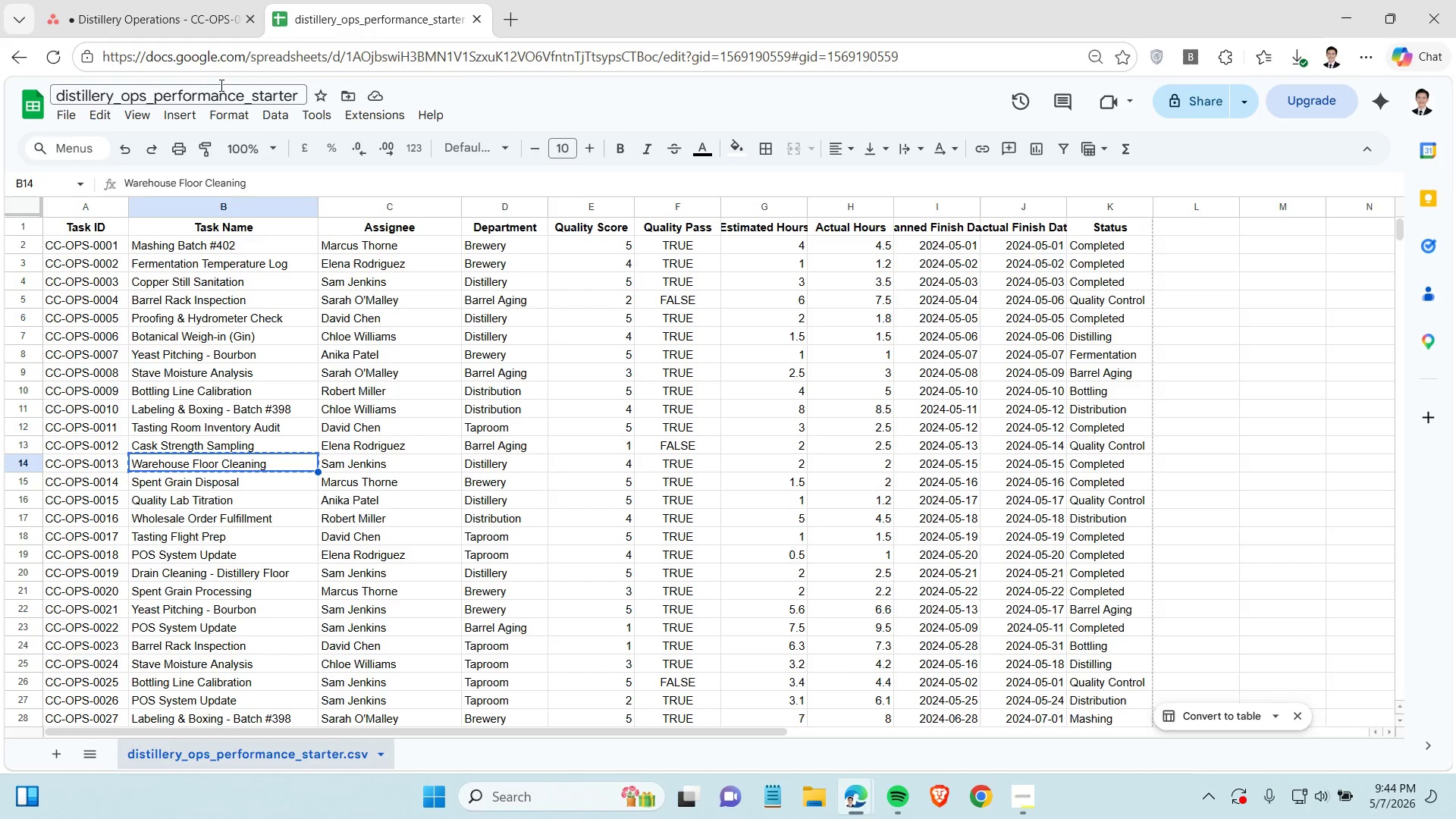 
left_click([179, 0])
 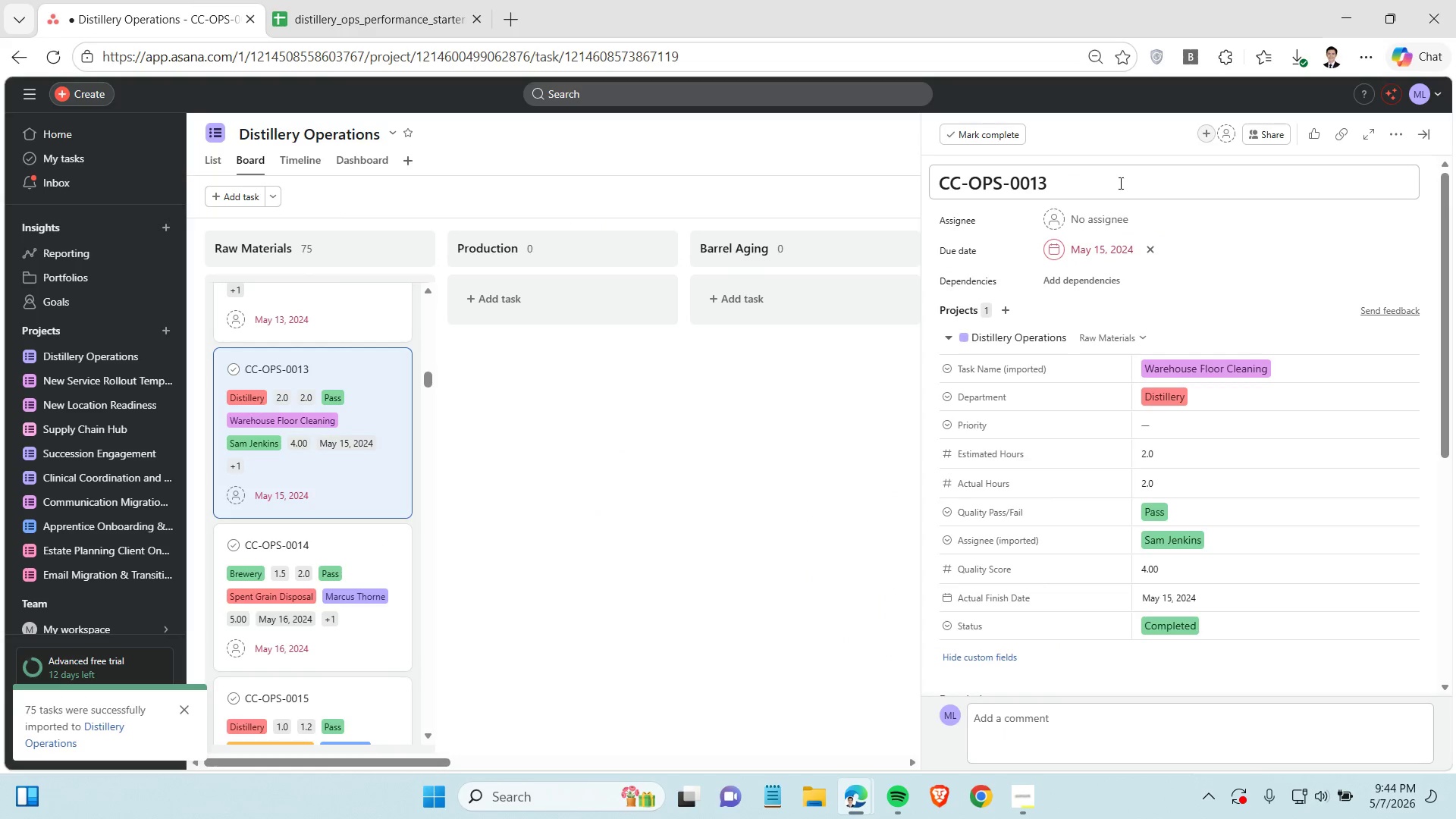 
left_click([1102, 174])
 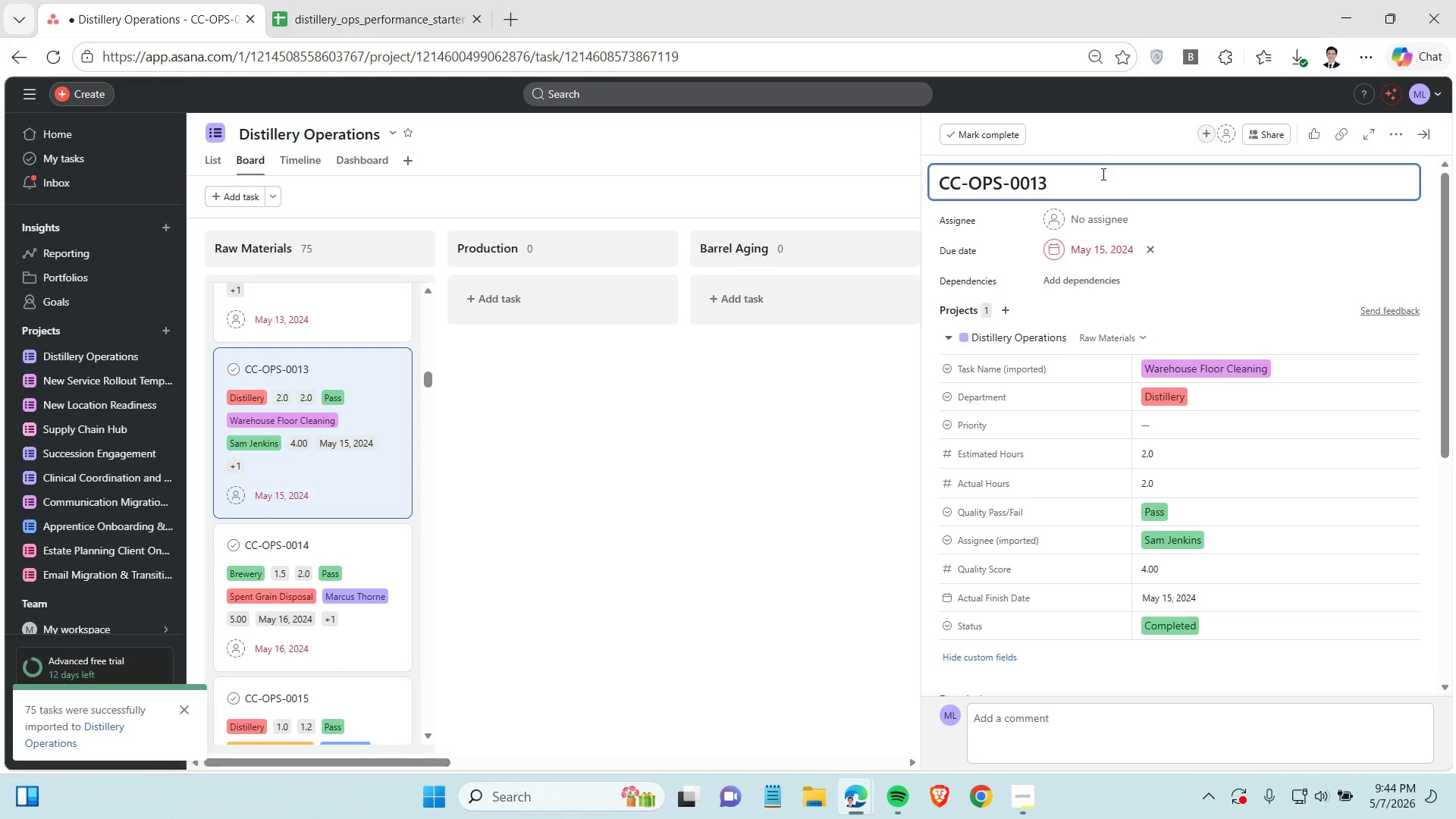 
key(Space)
 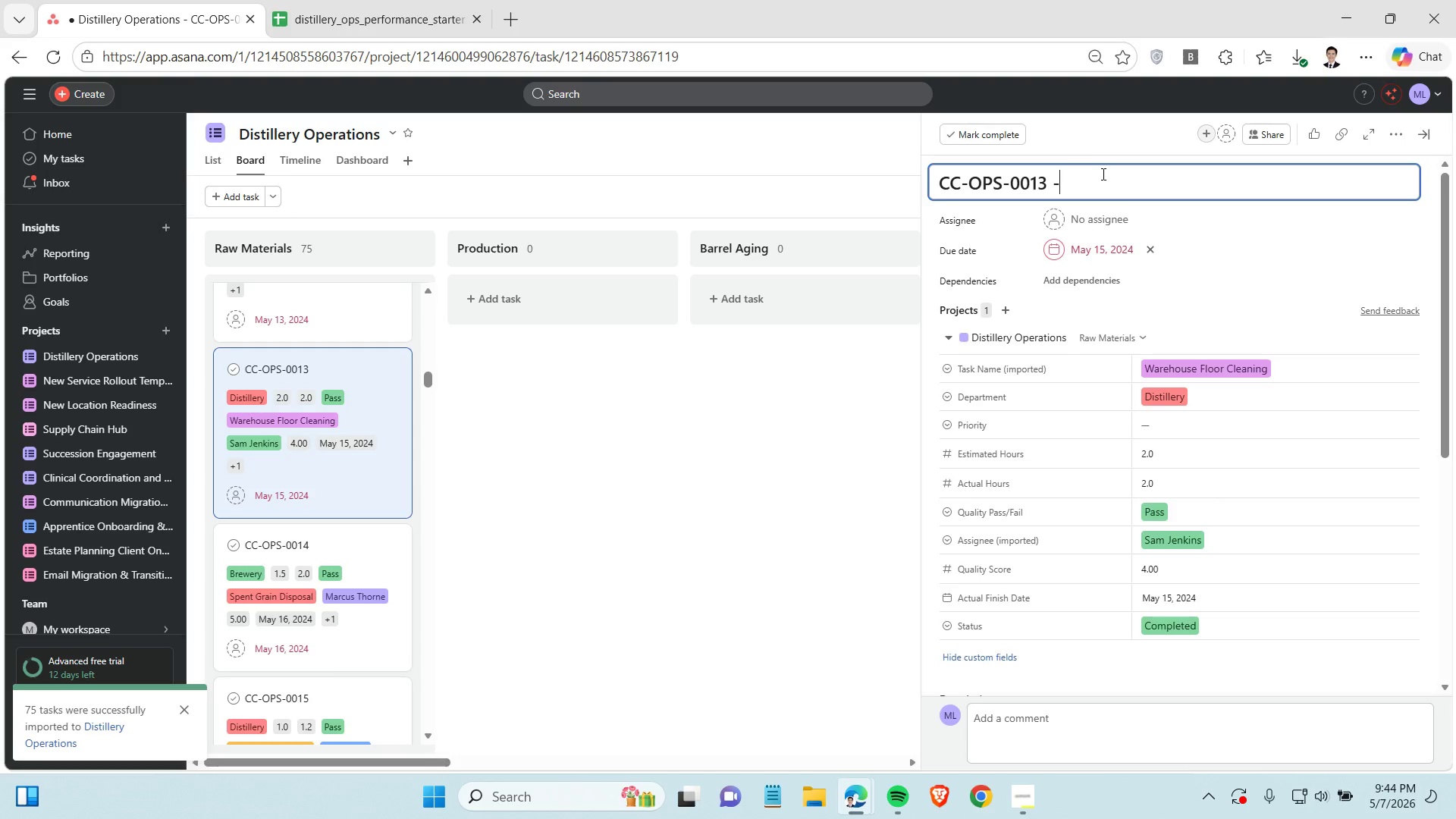 
key(Minus)
 